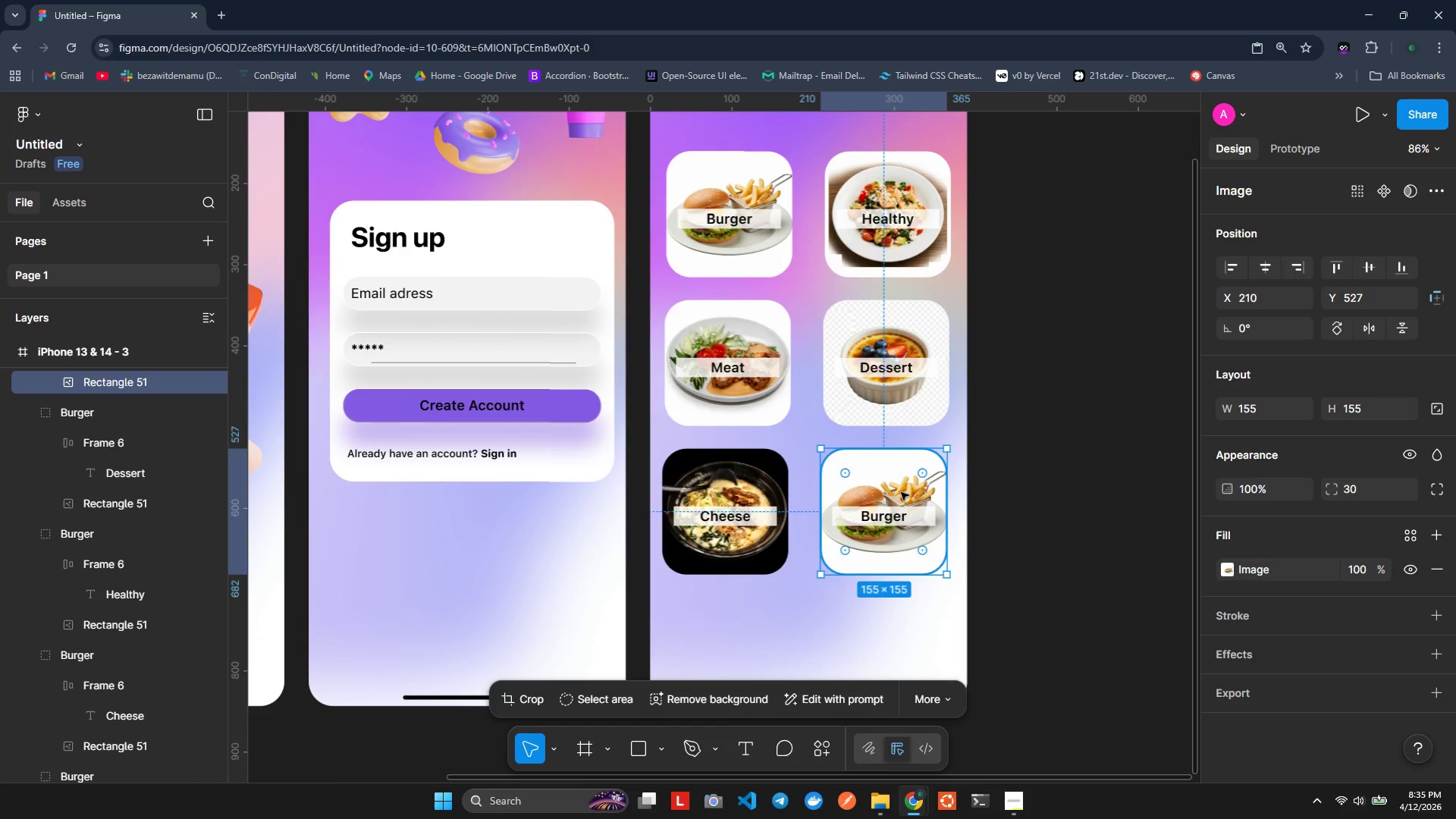 
double_click([901, 492])
 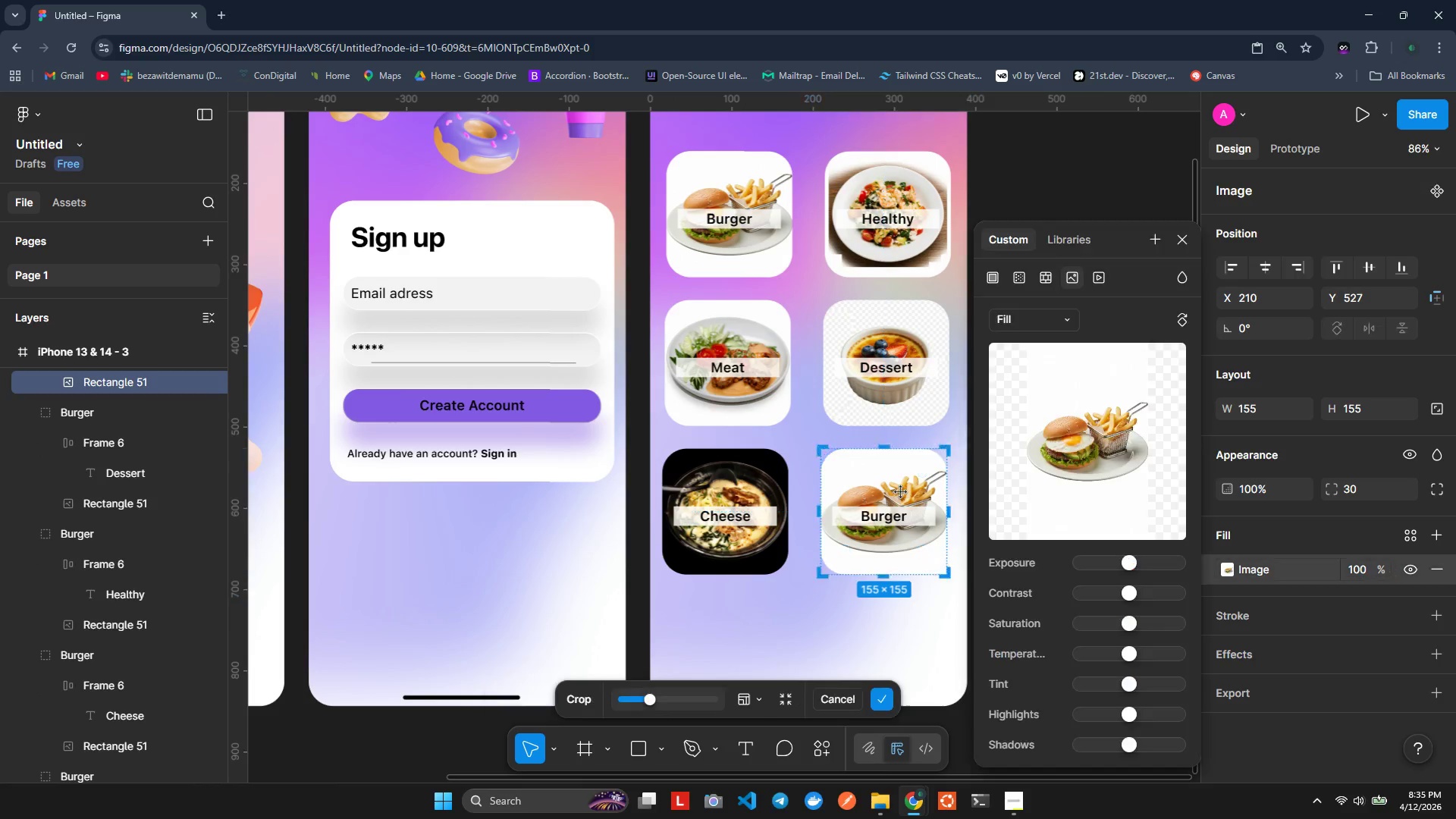 
triple_click([901, 492])
 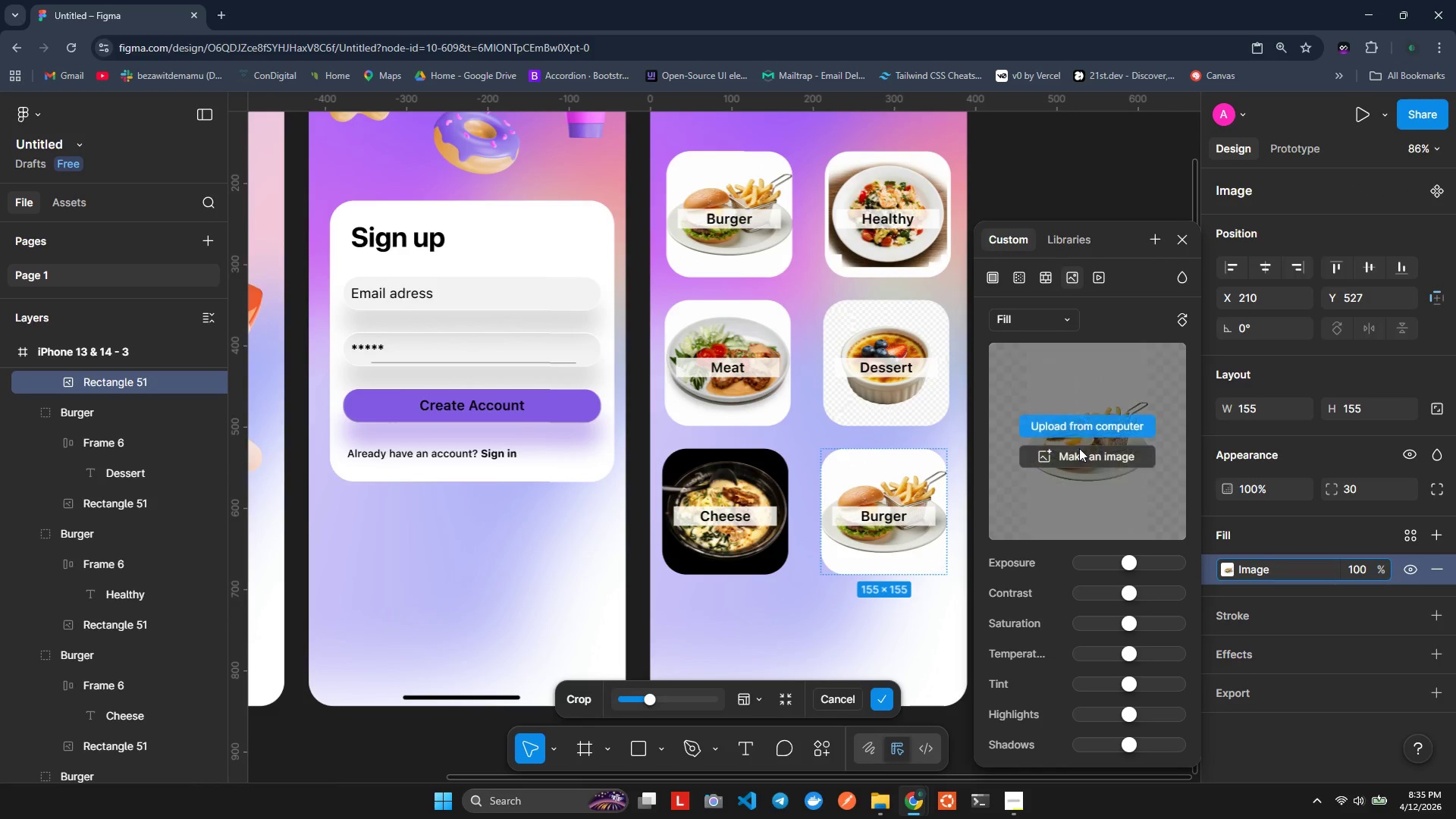 
double_click([1083, 423])
 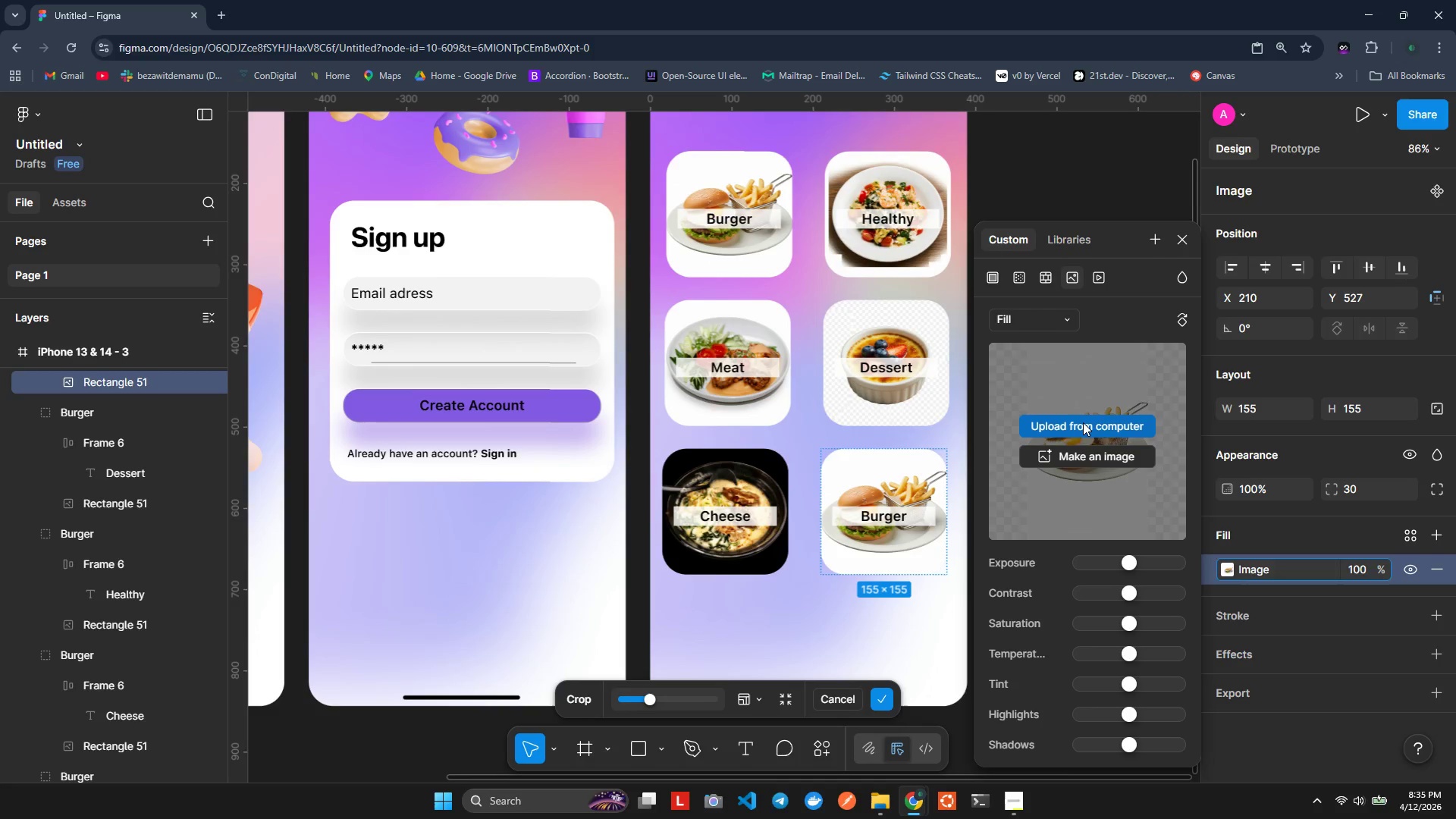 
left_click([1083, 422])
 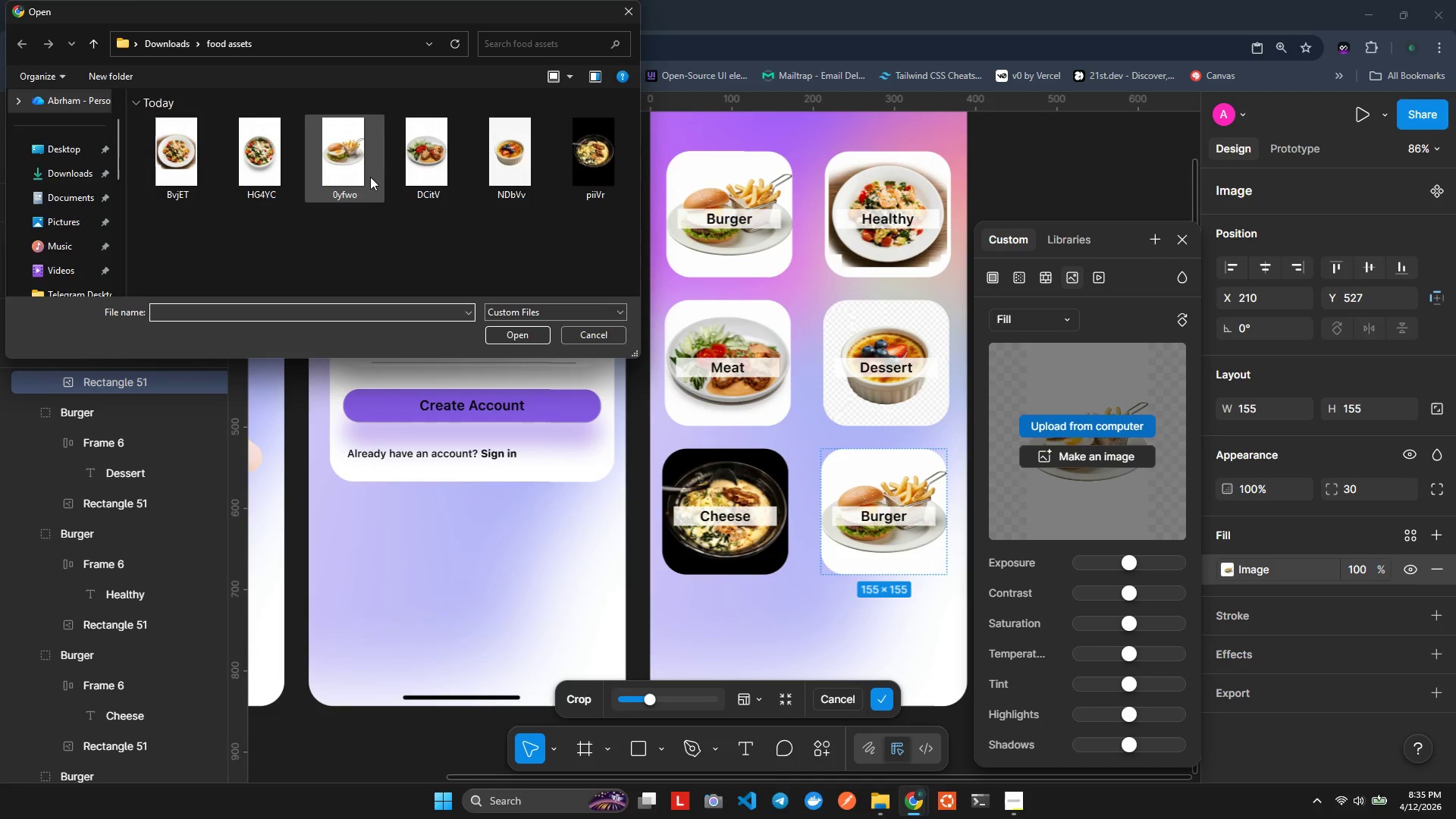 
mouse_move([237, 158])
 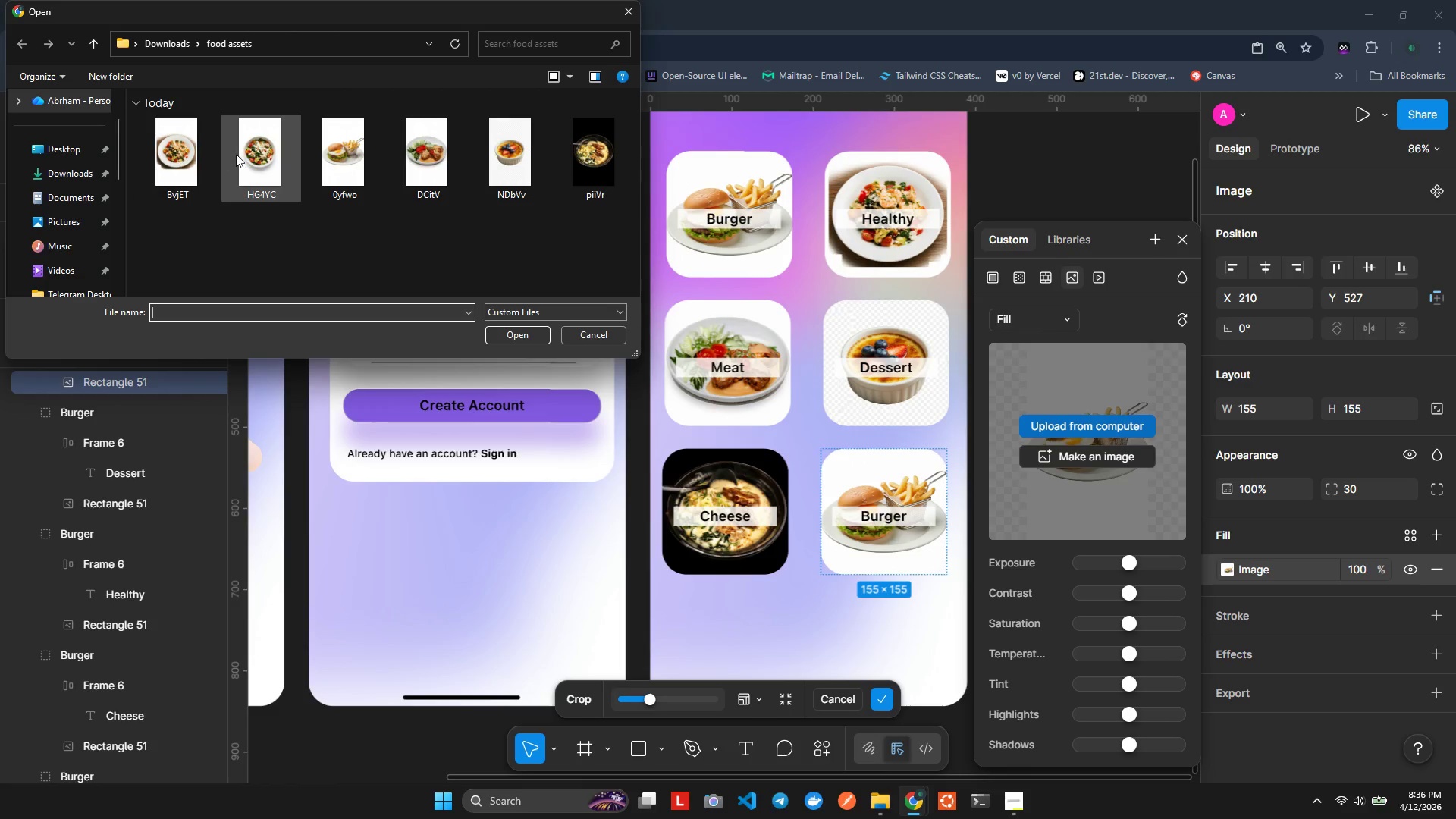 
double_click([252, 157])
 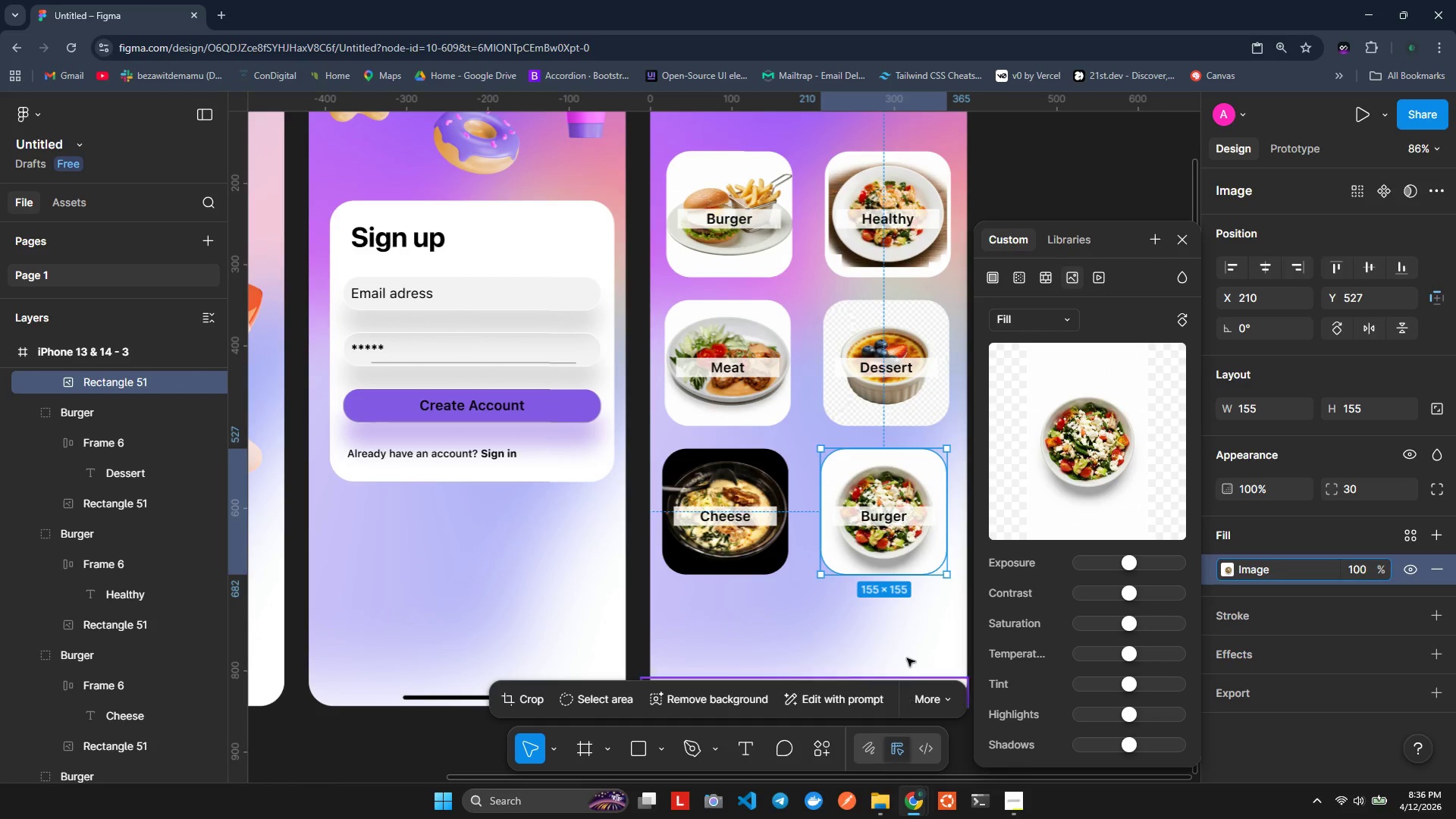 
double_click([890, 516])
 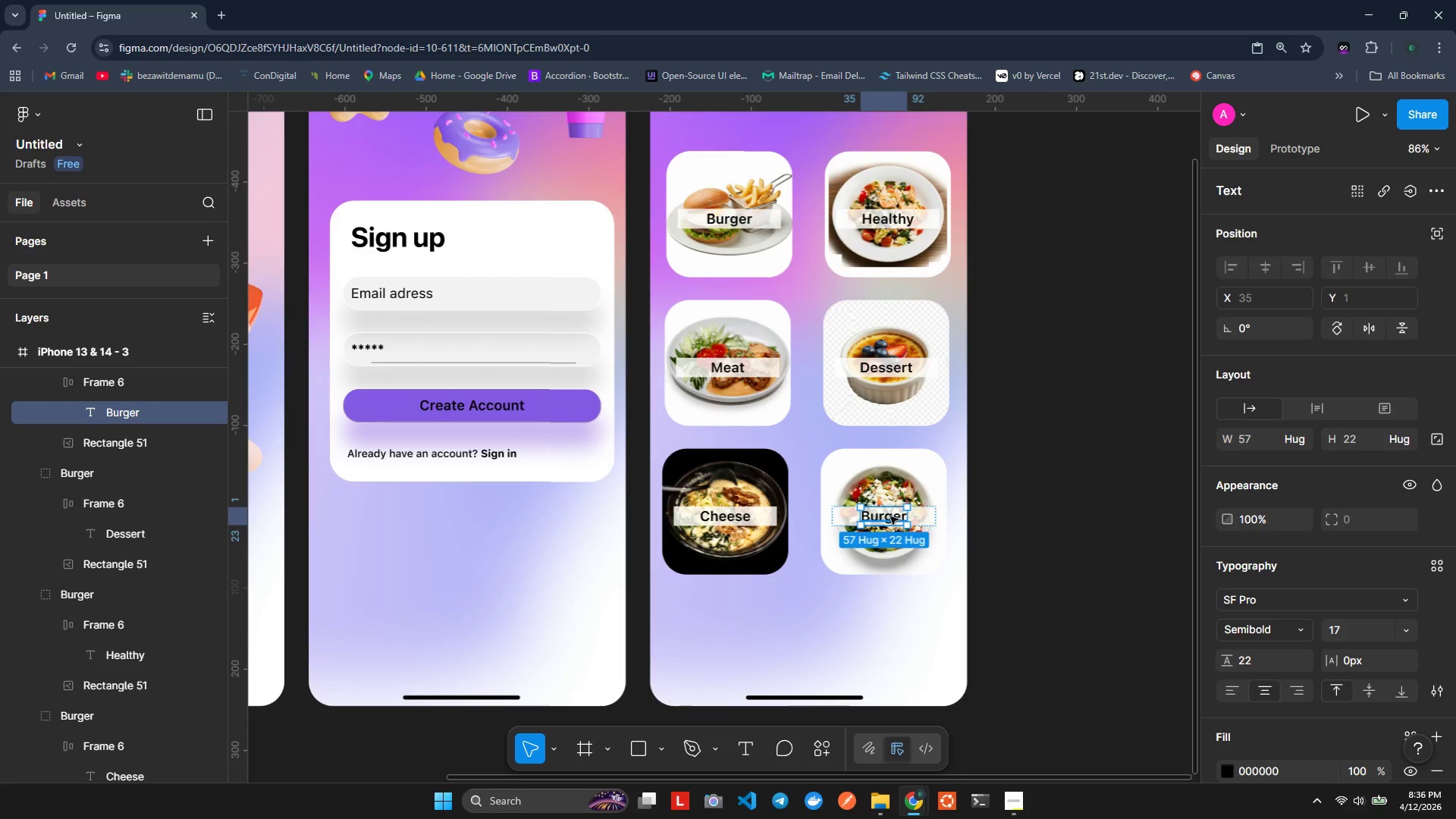 
double_click([890, 516])
 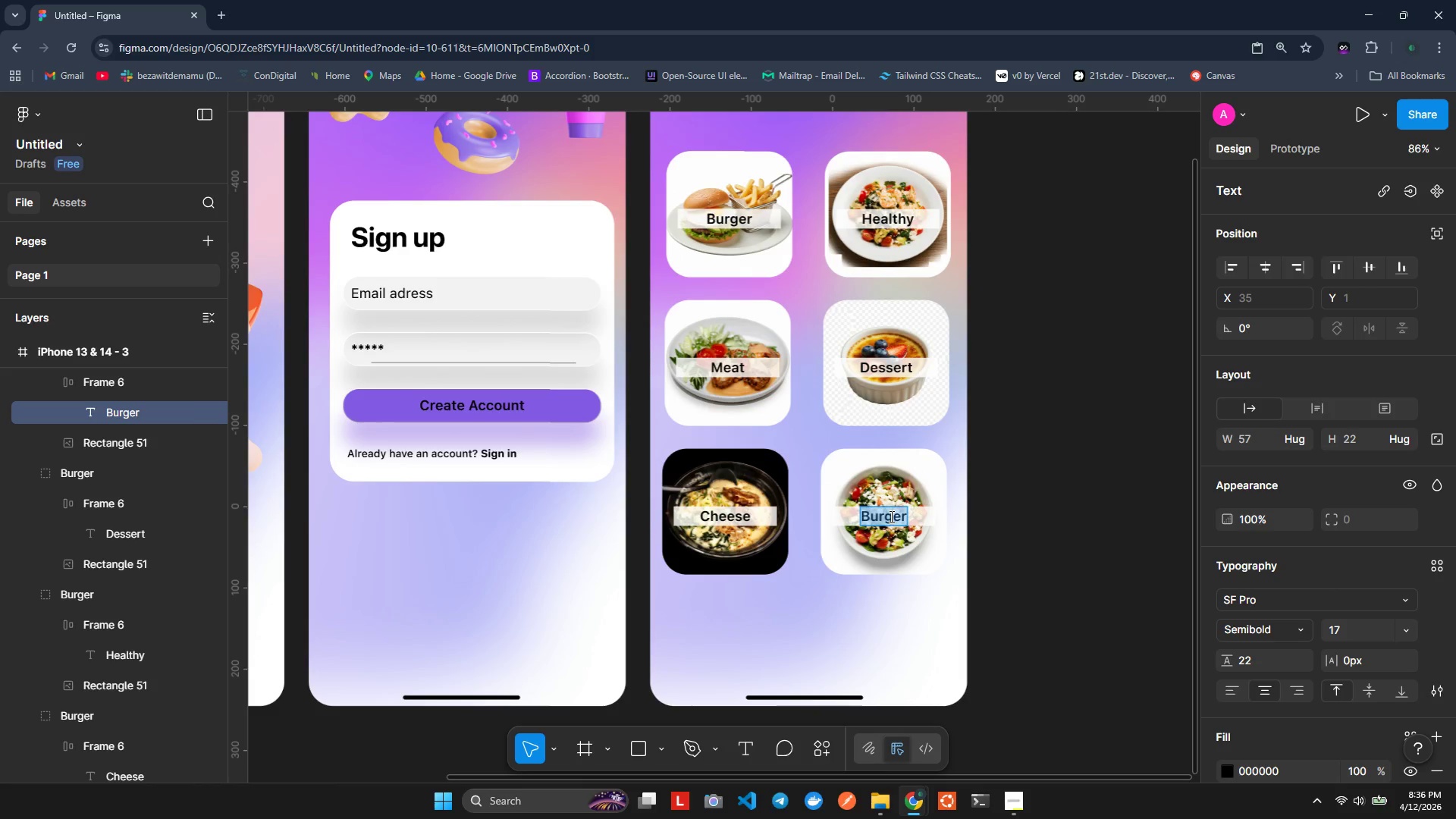 
wait(5.69)
 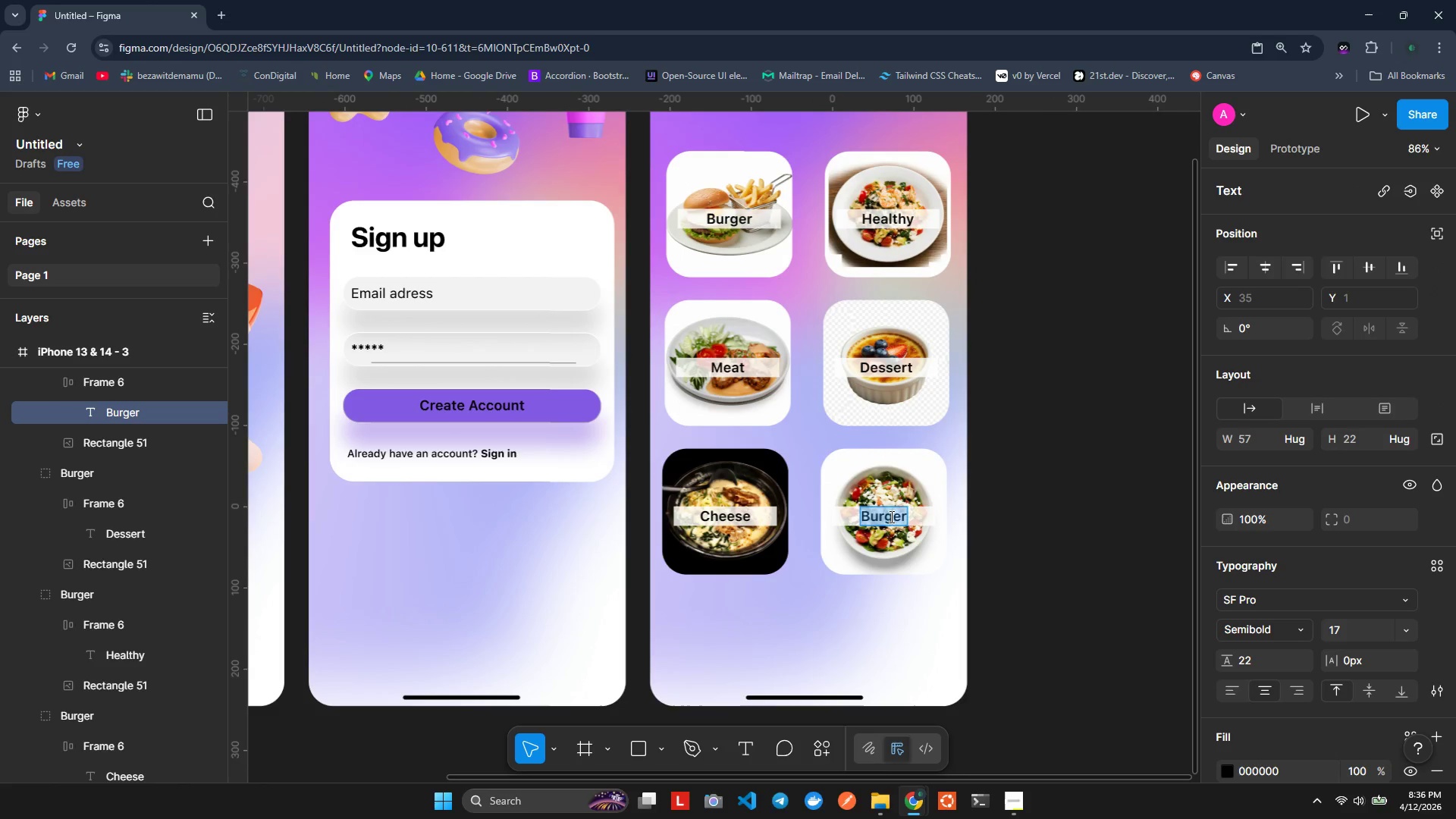 
type(Pasta)
 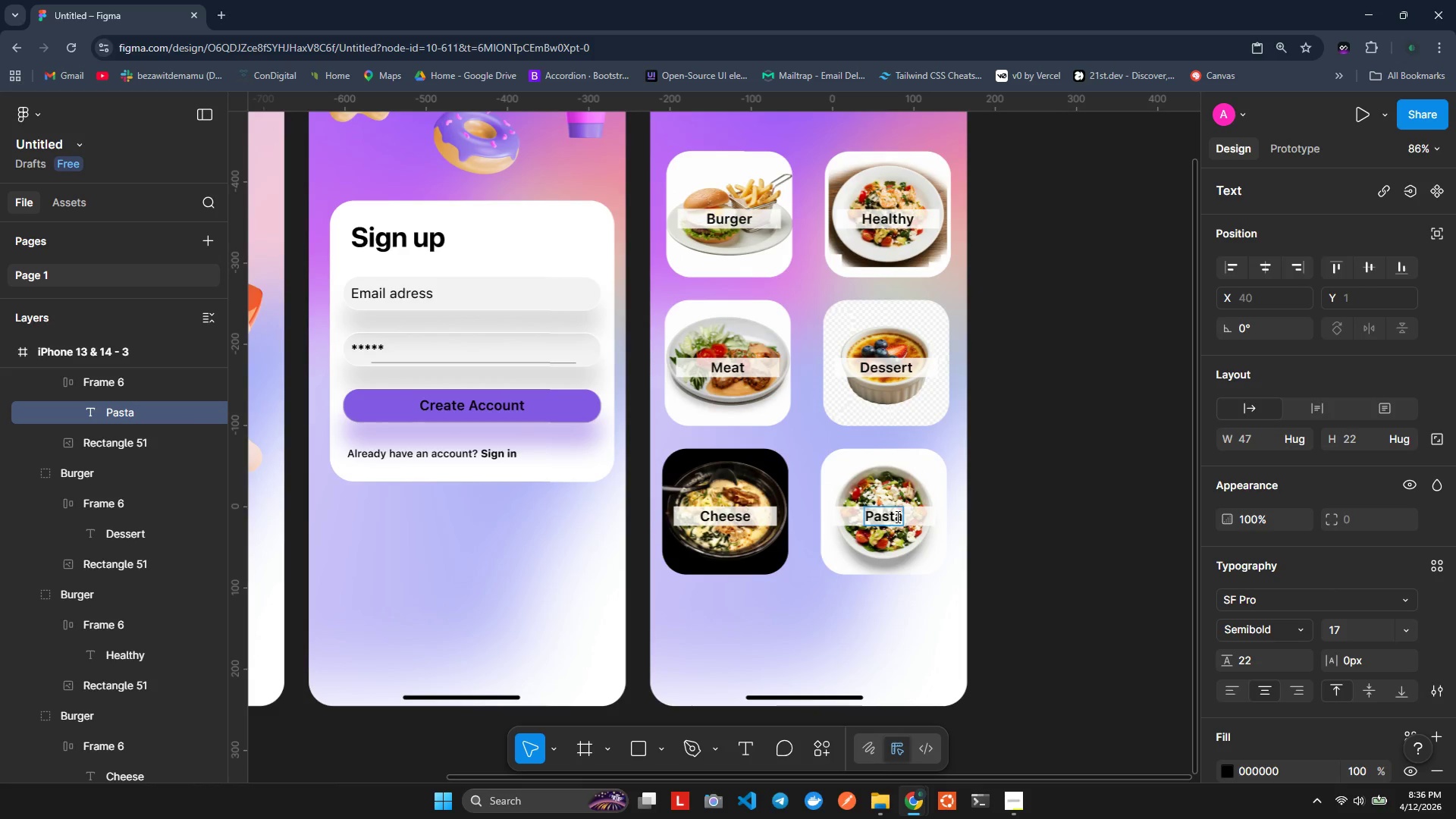 
left_click([870, 595])
 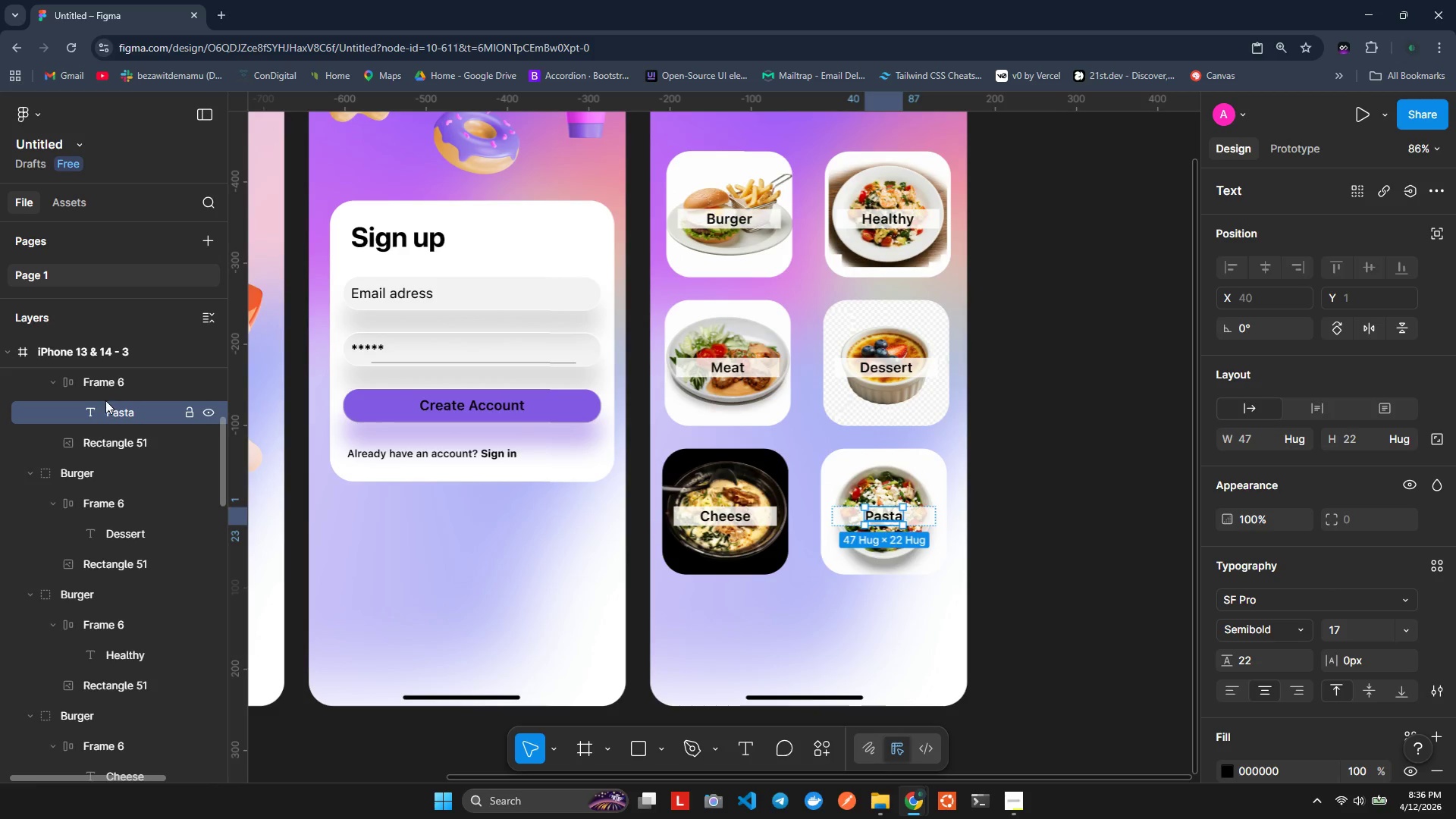 
double_click([99, 383])
 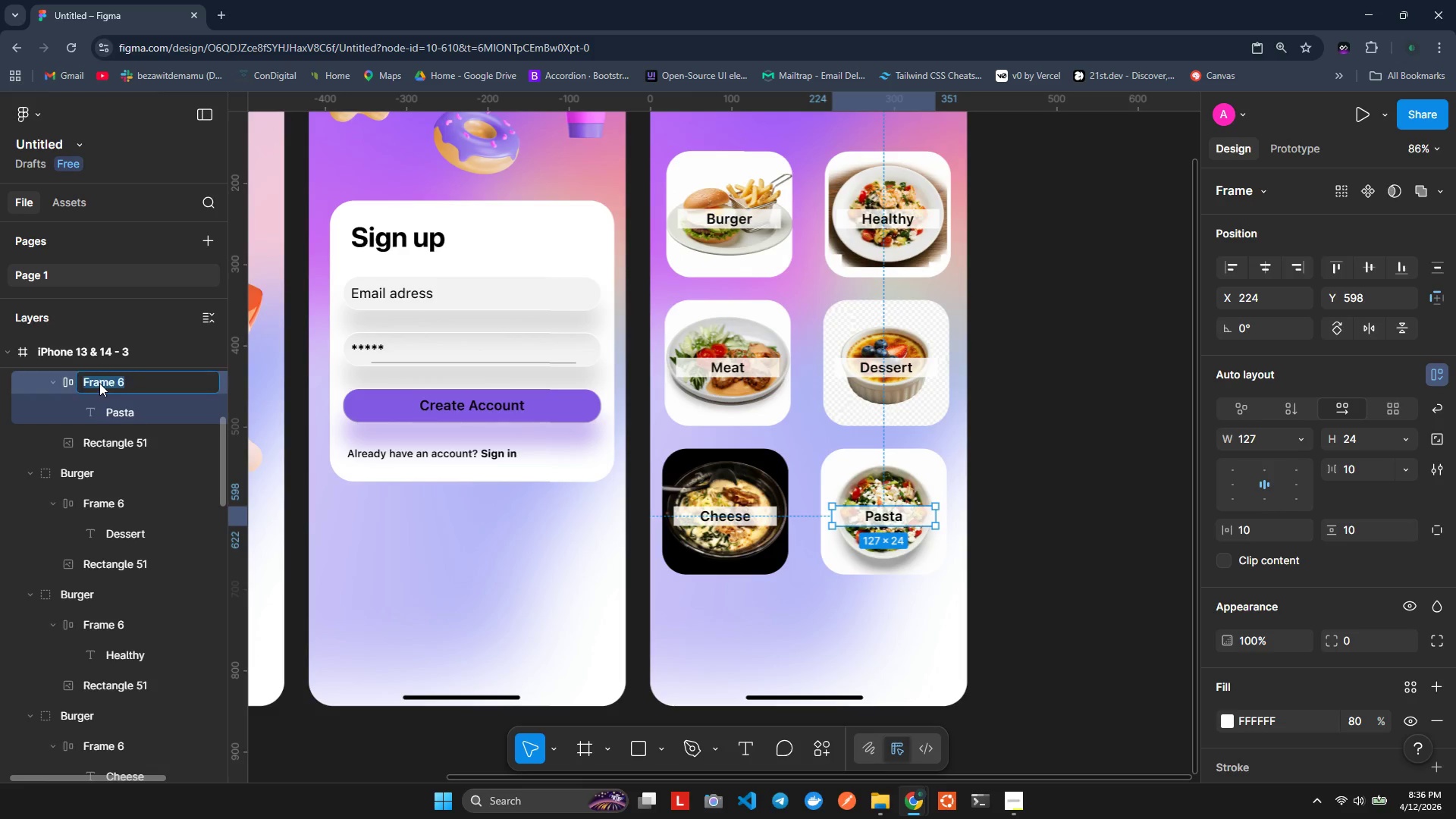 
triple_click([99, 383])
 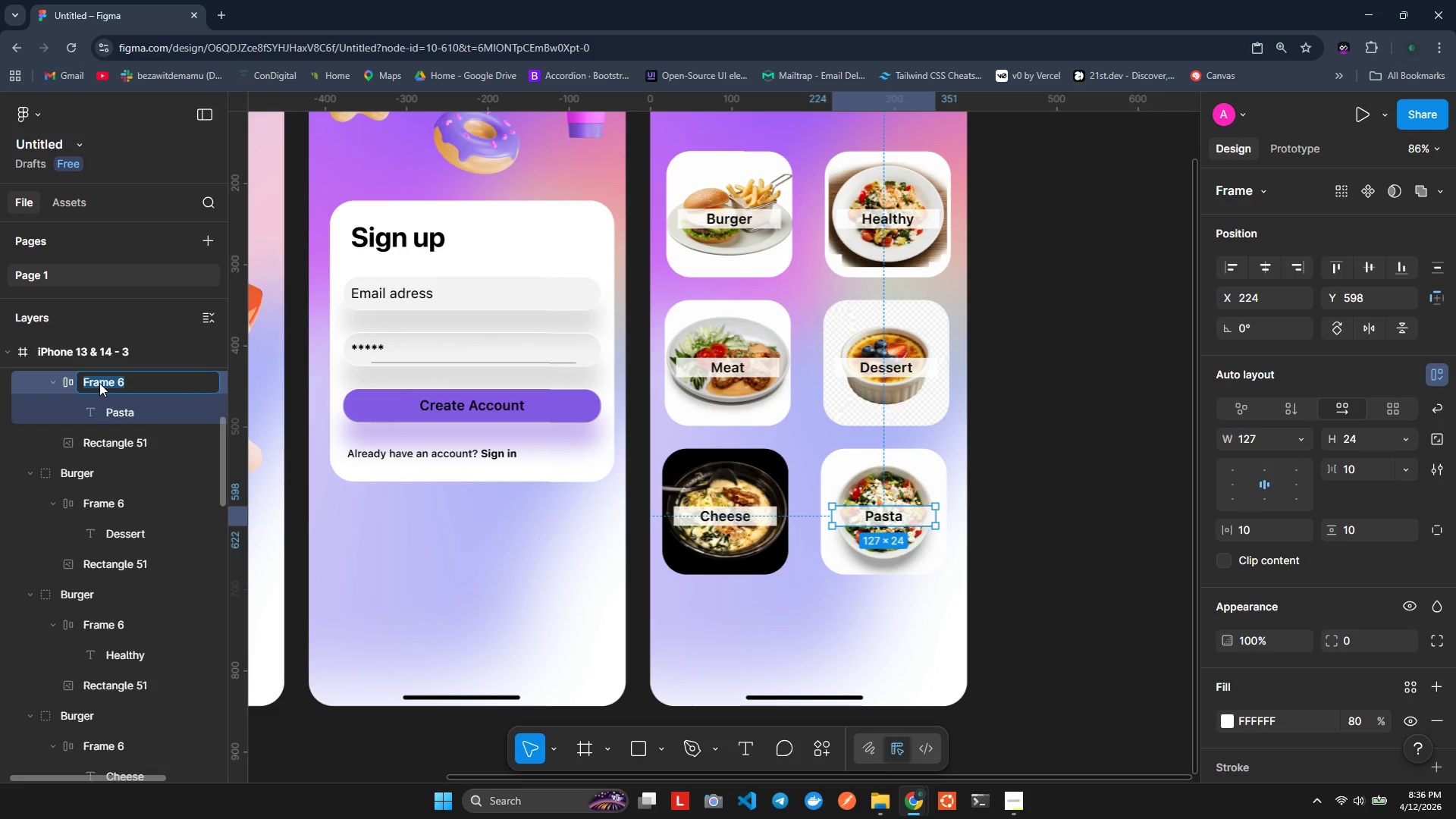 
type(Pasa)
key(Backspace)
type(ta)
 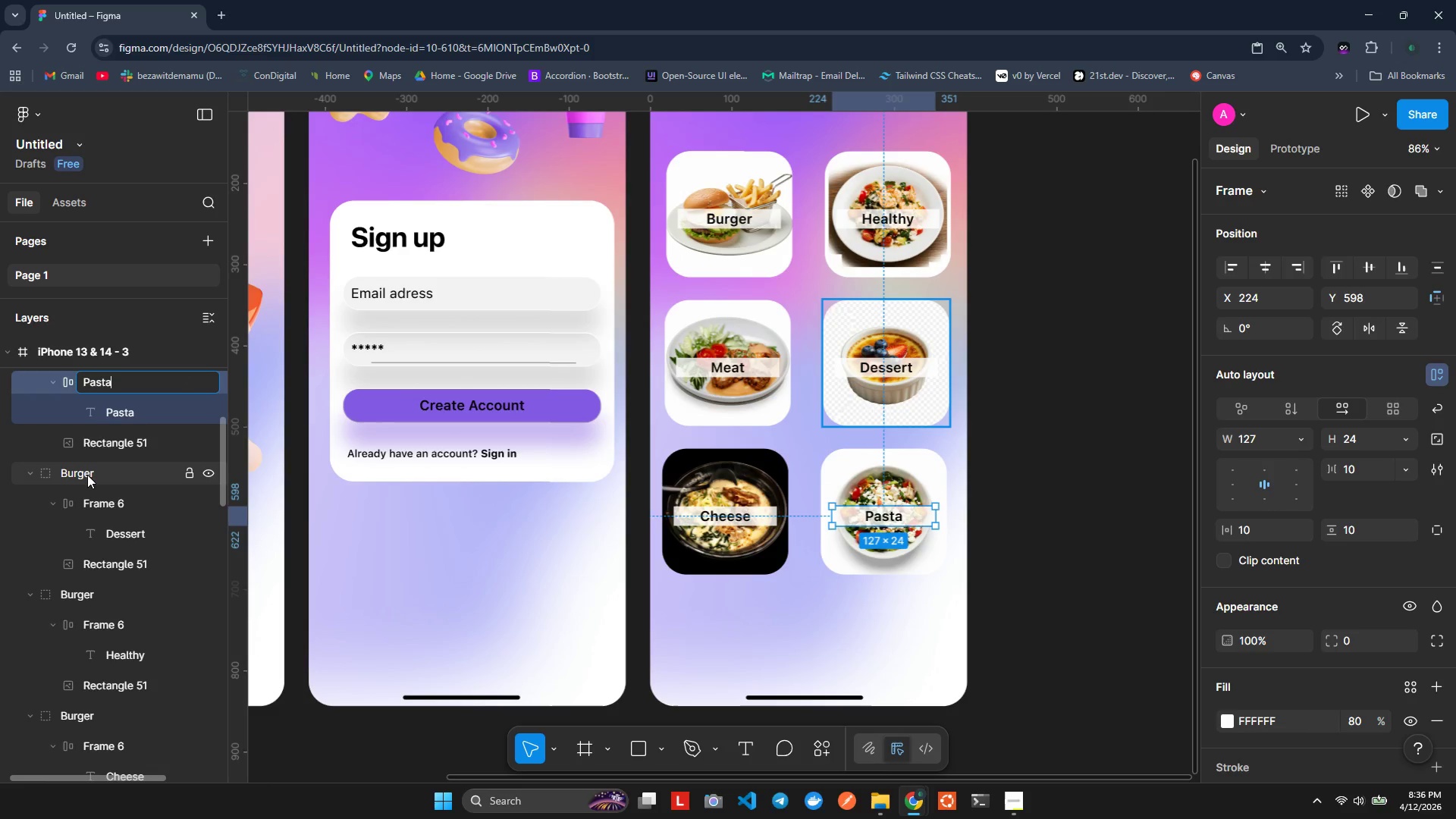 
left_click([86, 476])
 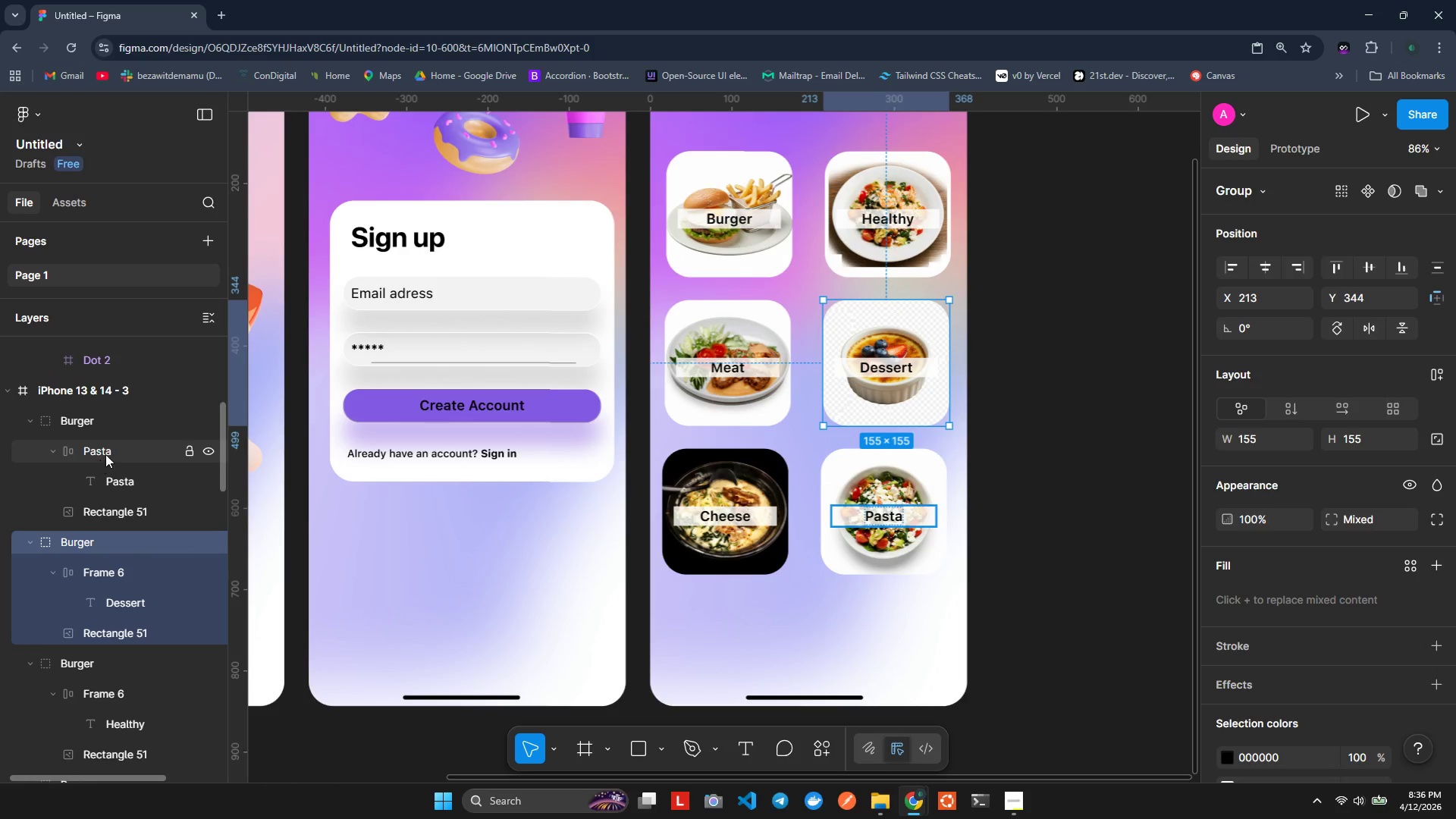 
key(Control+Z)
 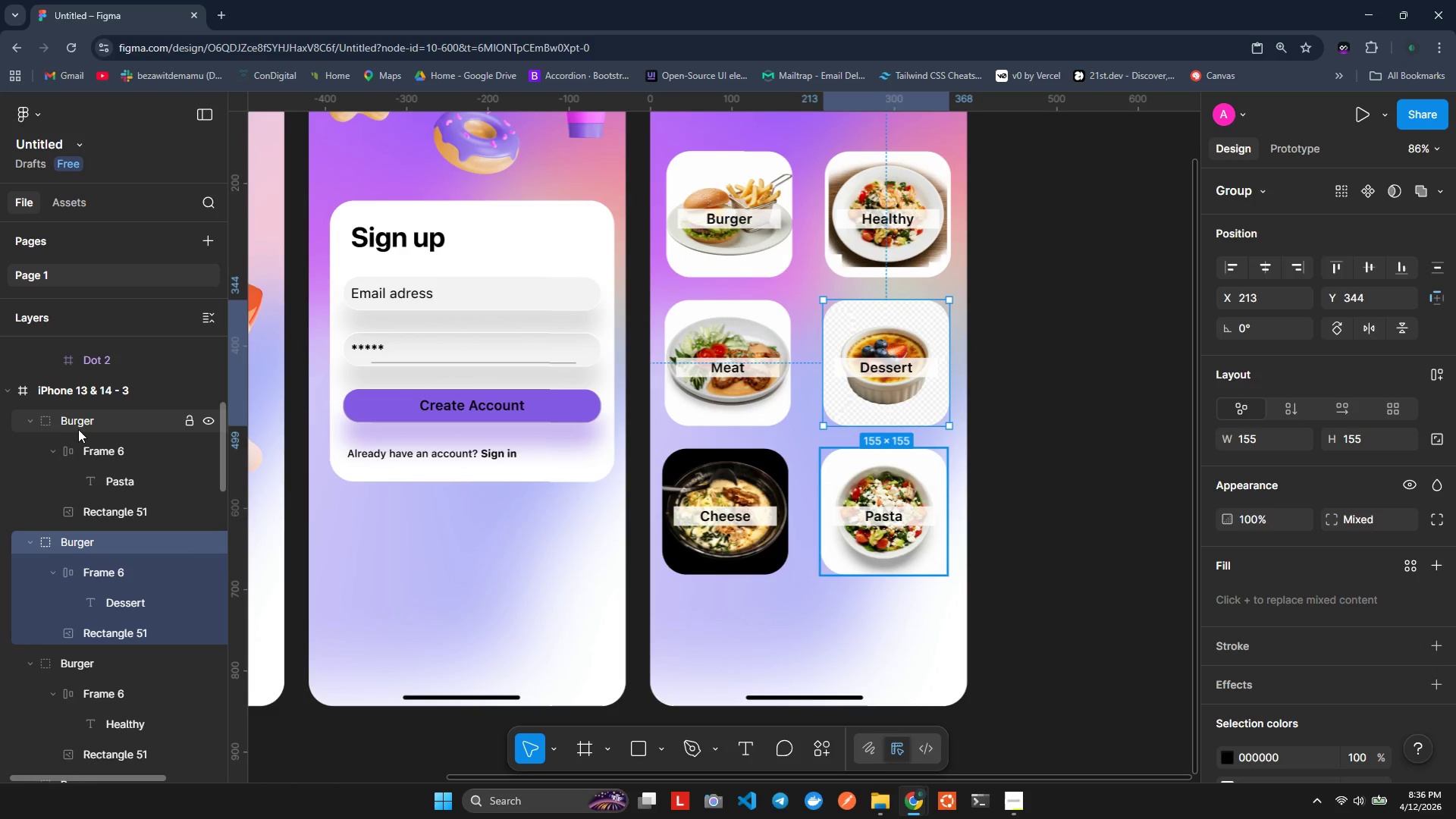 
double_click([78, 429])
 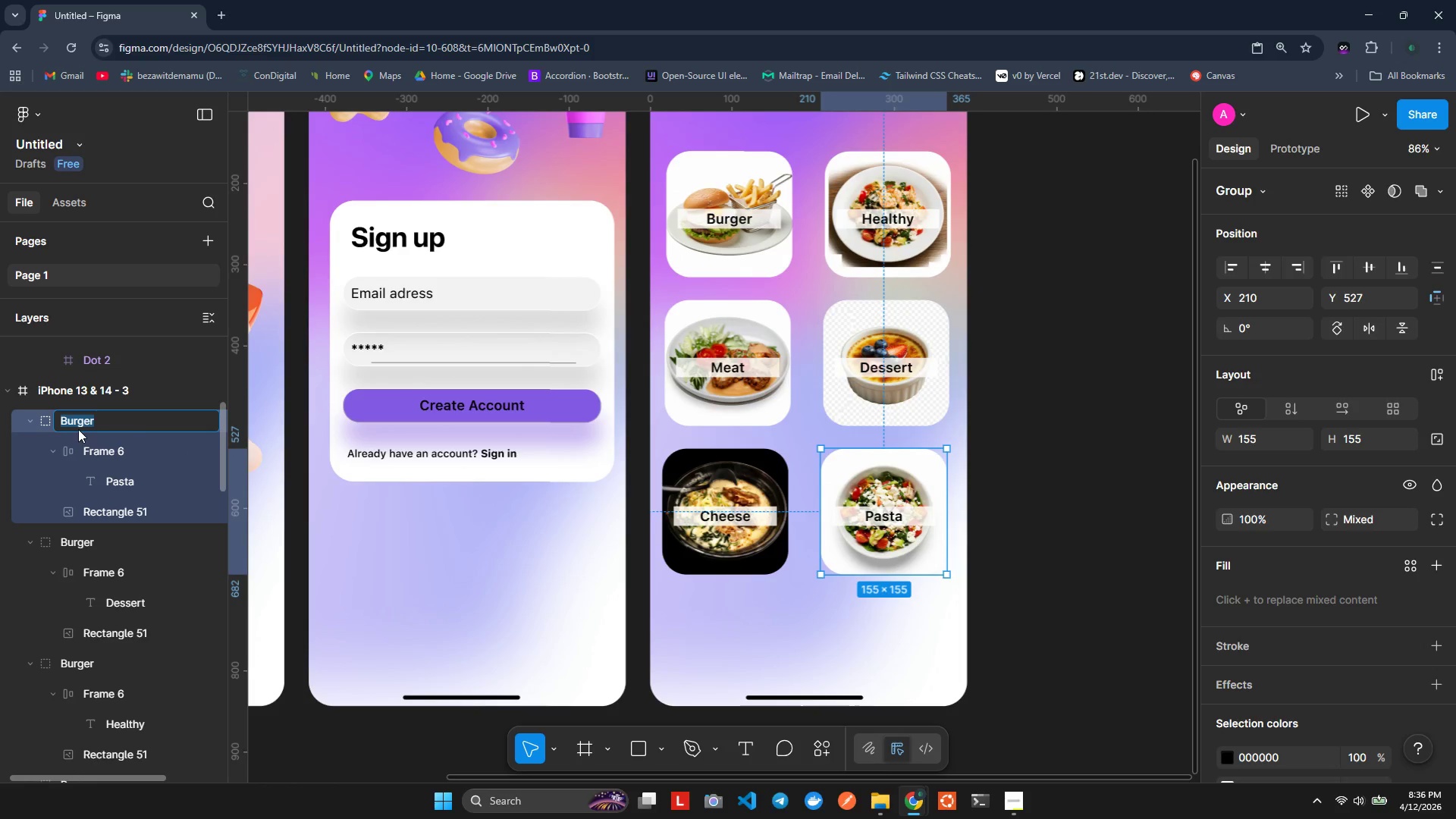 
triple_click([78, 429])
 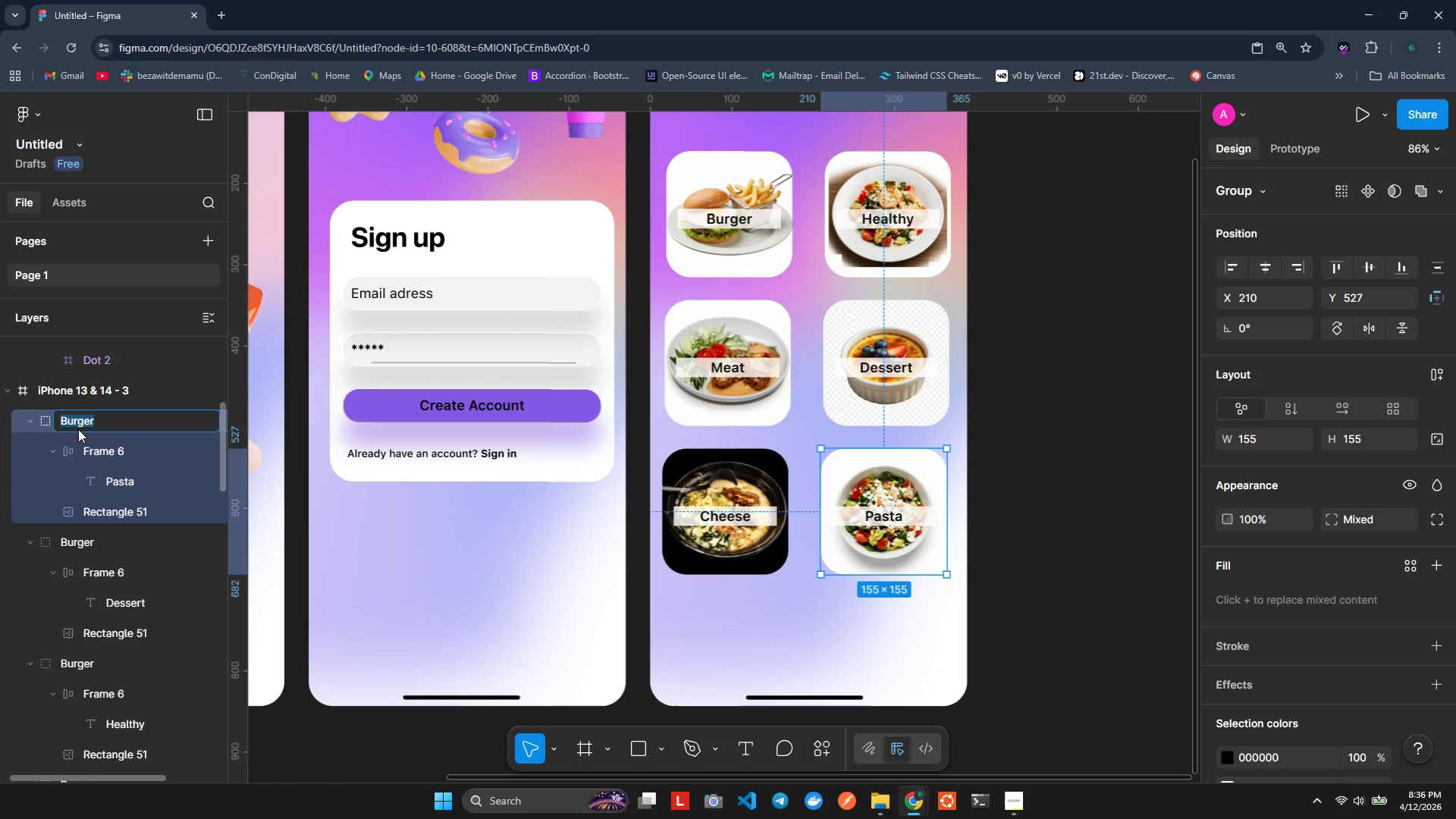 
type(Pasta)
 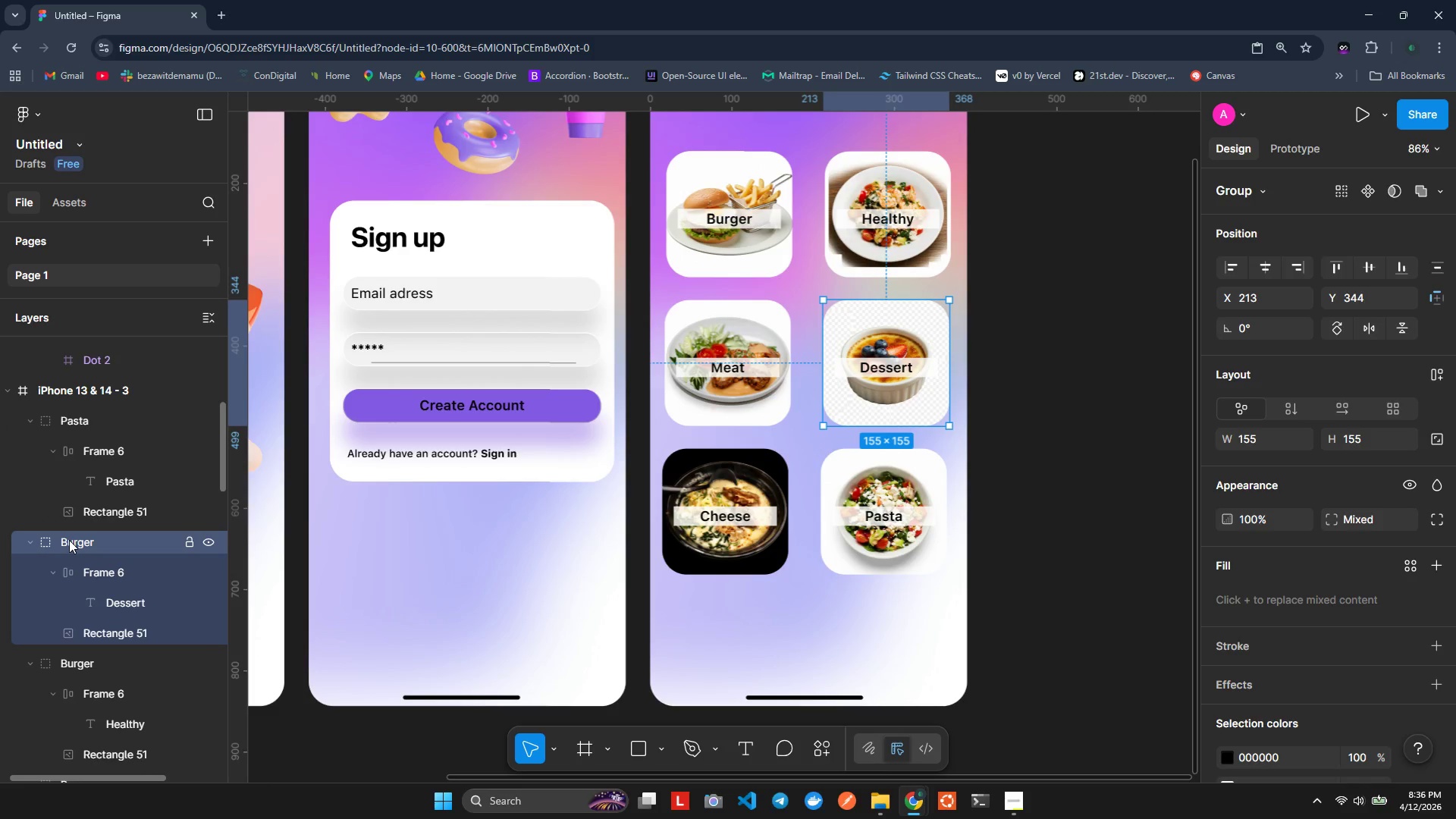 
double_click([69, 540])
 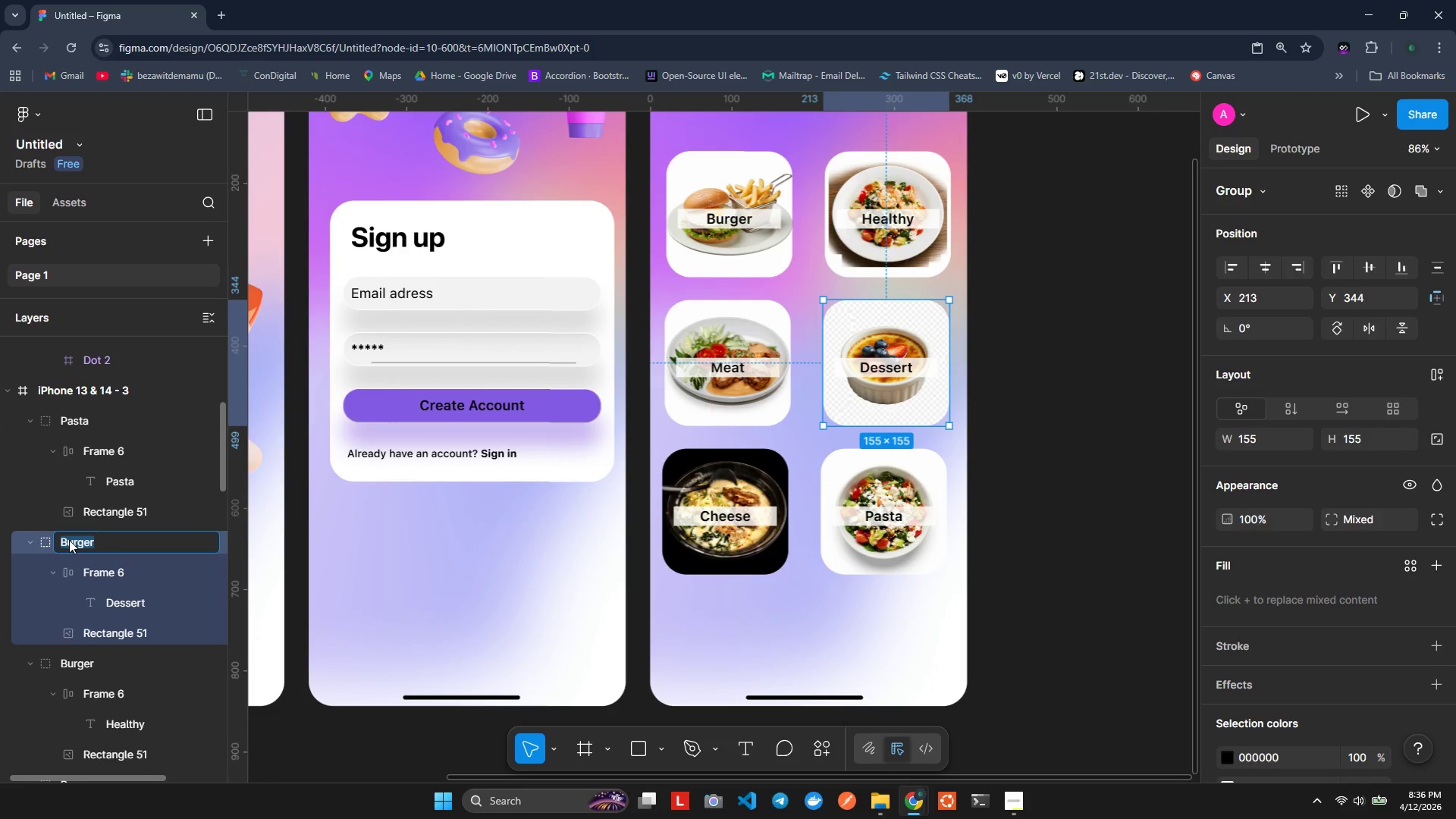 
type(Dessert)
 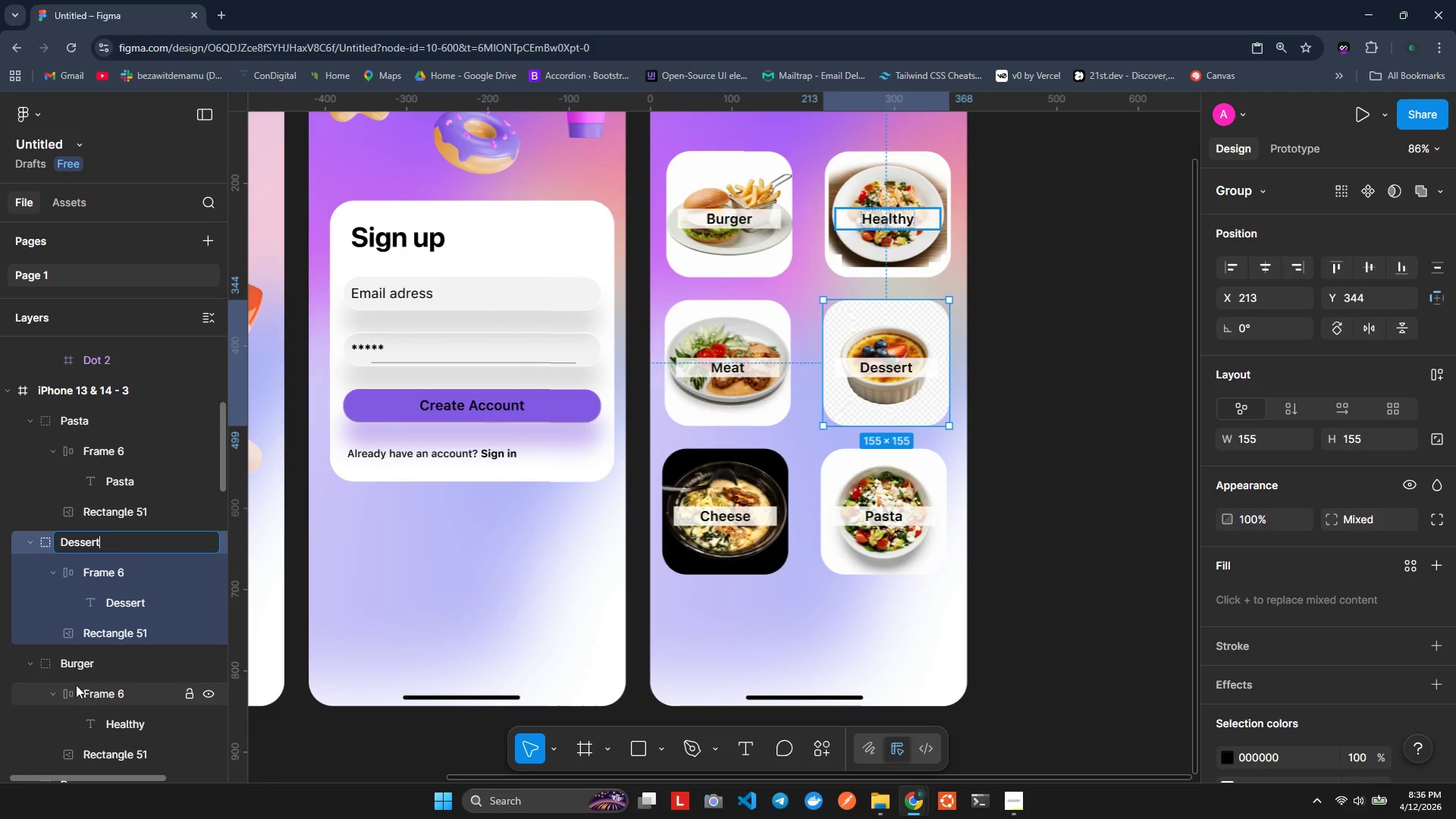 
left_click([77, 657])
 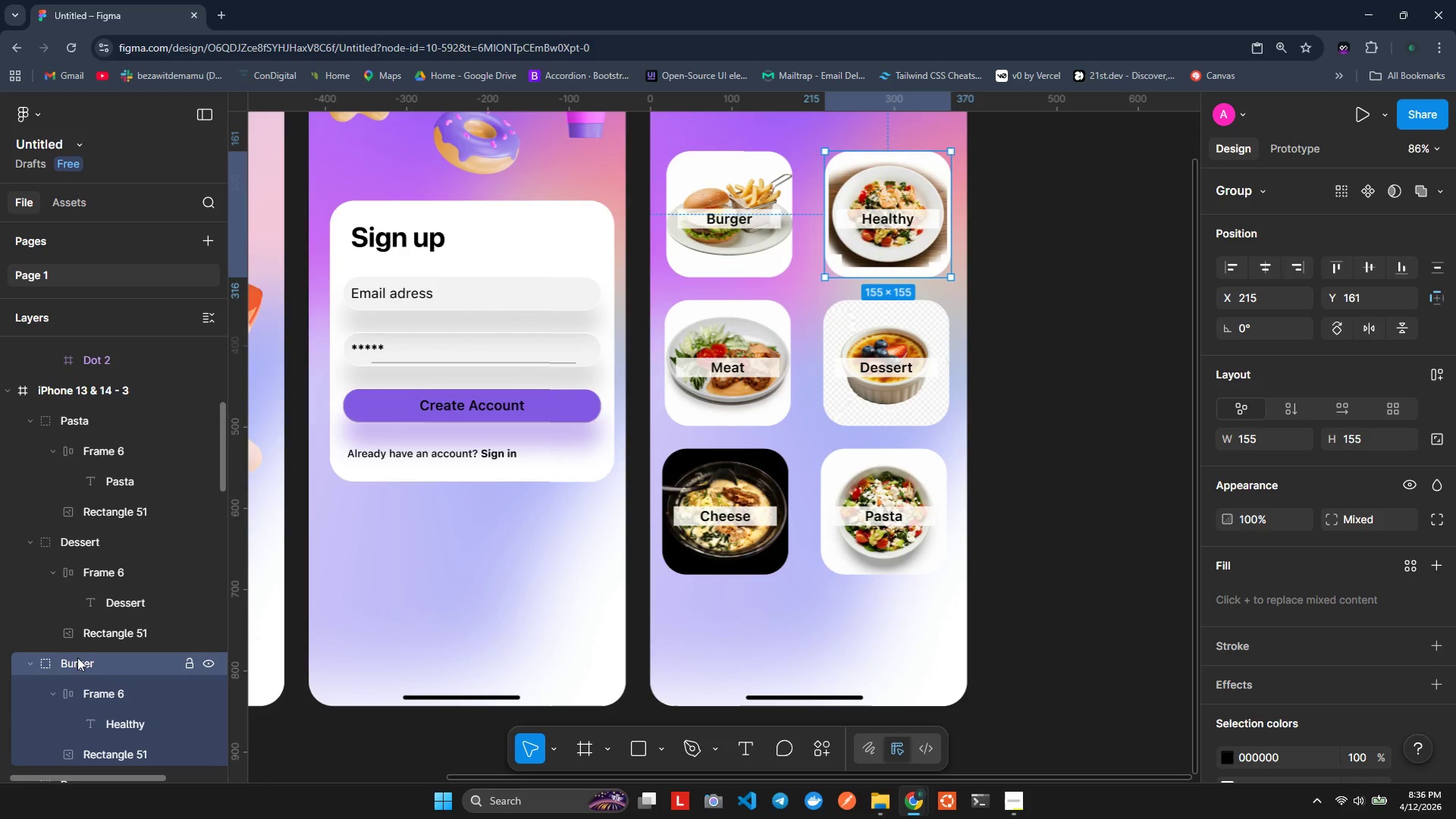 
double_click([77, 657])
 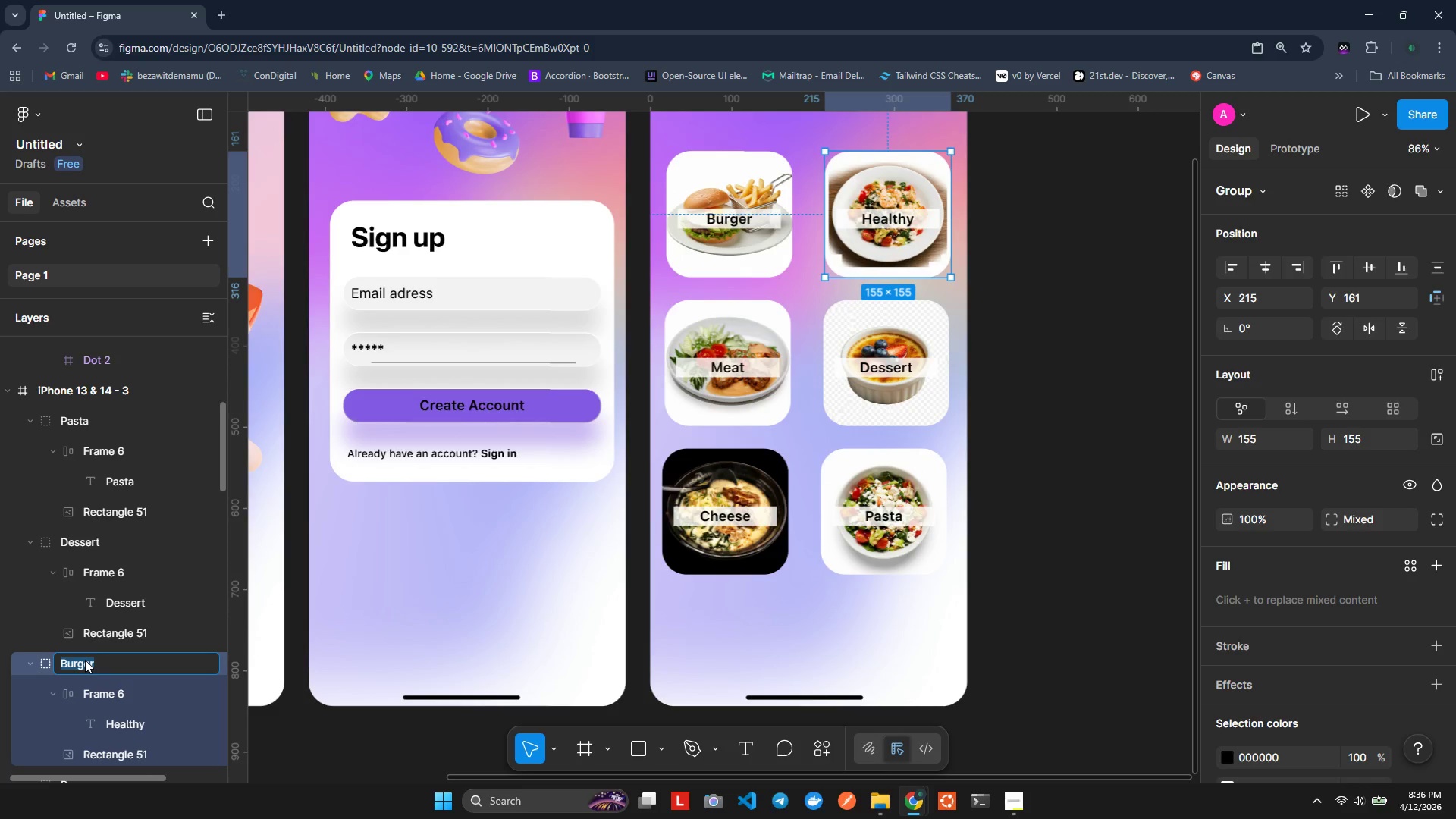 
type(Healthy)
 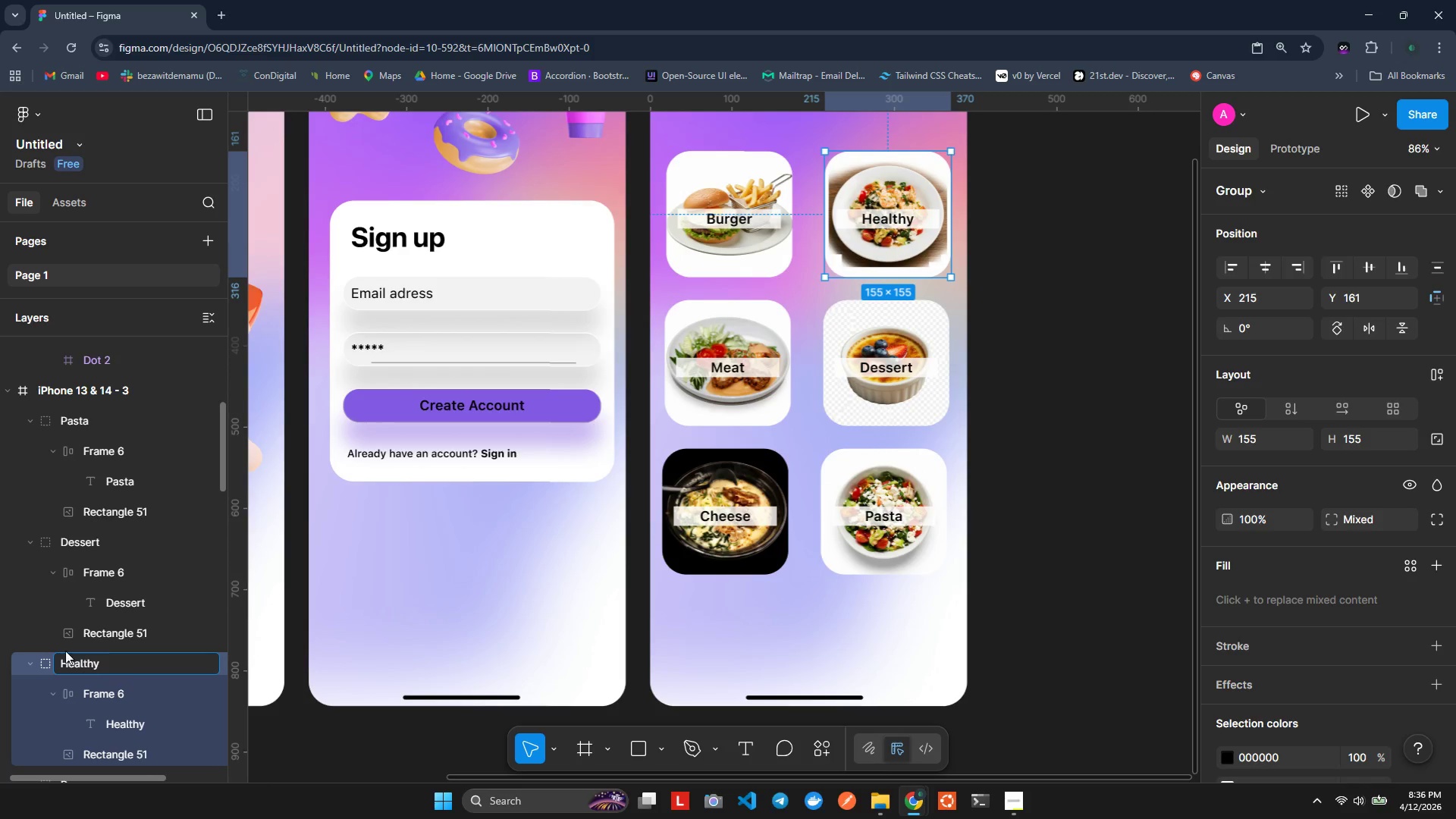 
left_click([7, 621])
 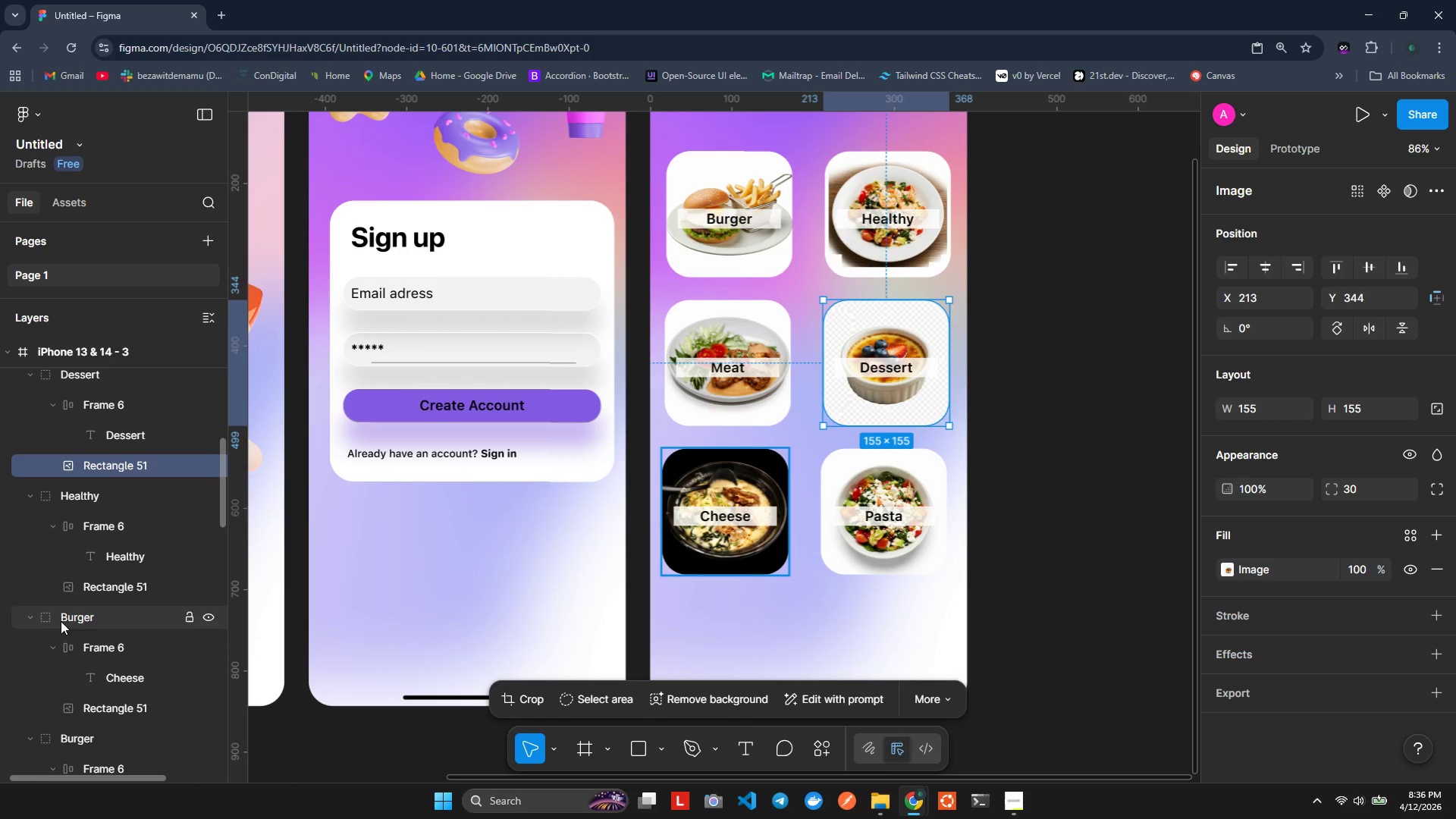 
left_click([84, 615])
 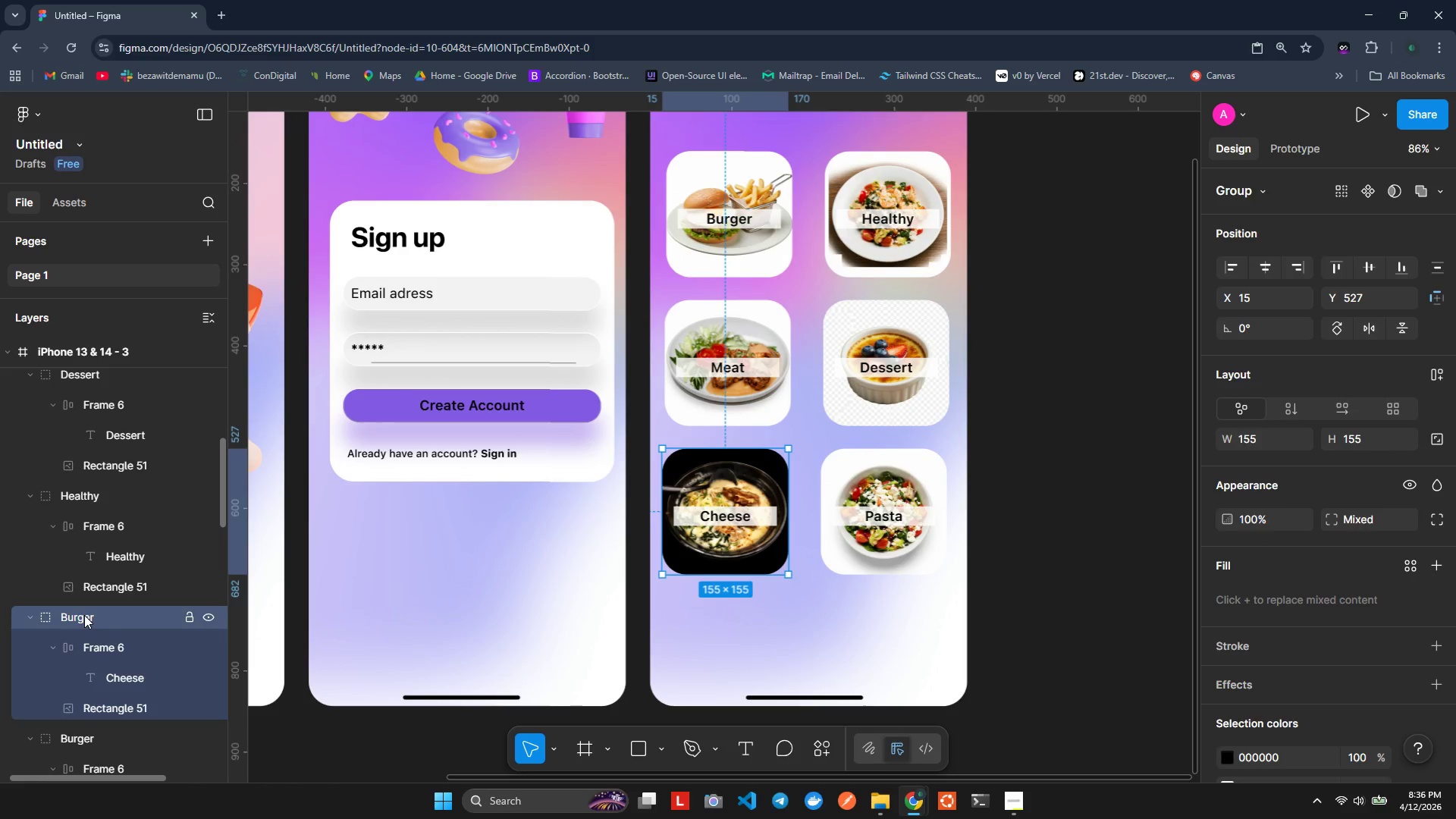 
double_click([84, 615])
 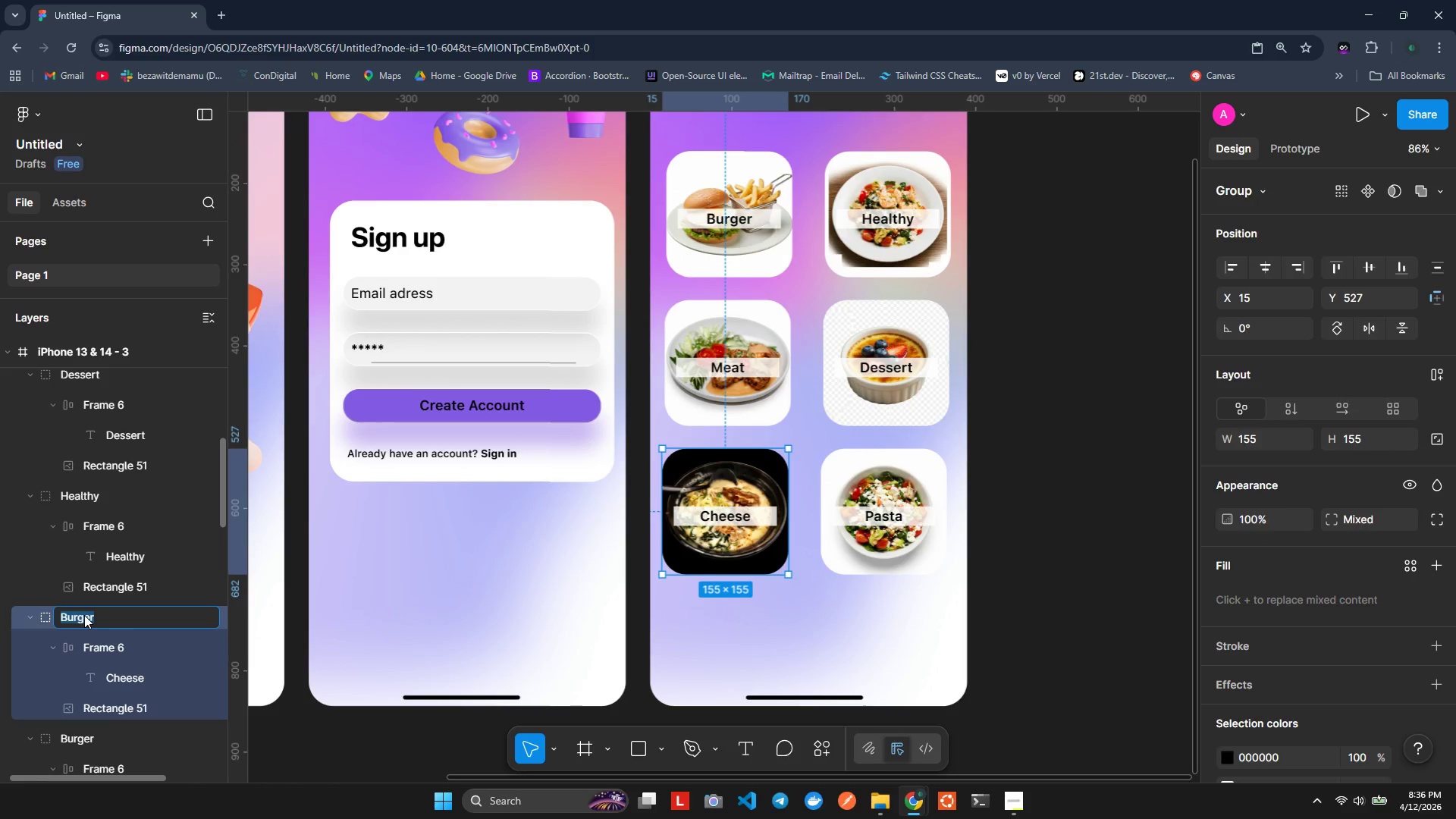 
type(Cheese)
 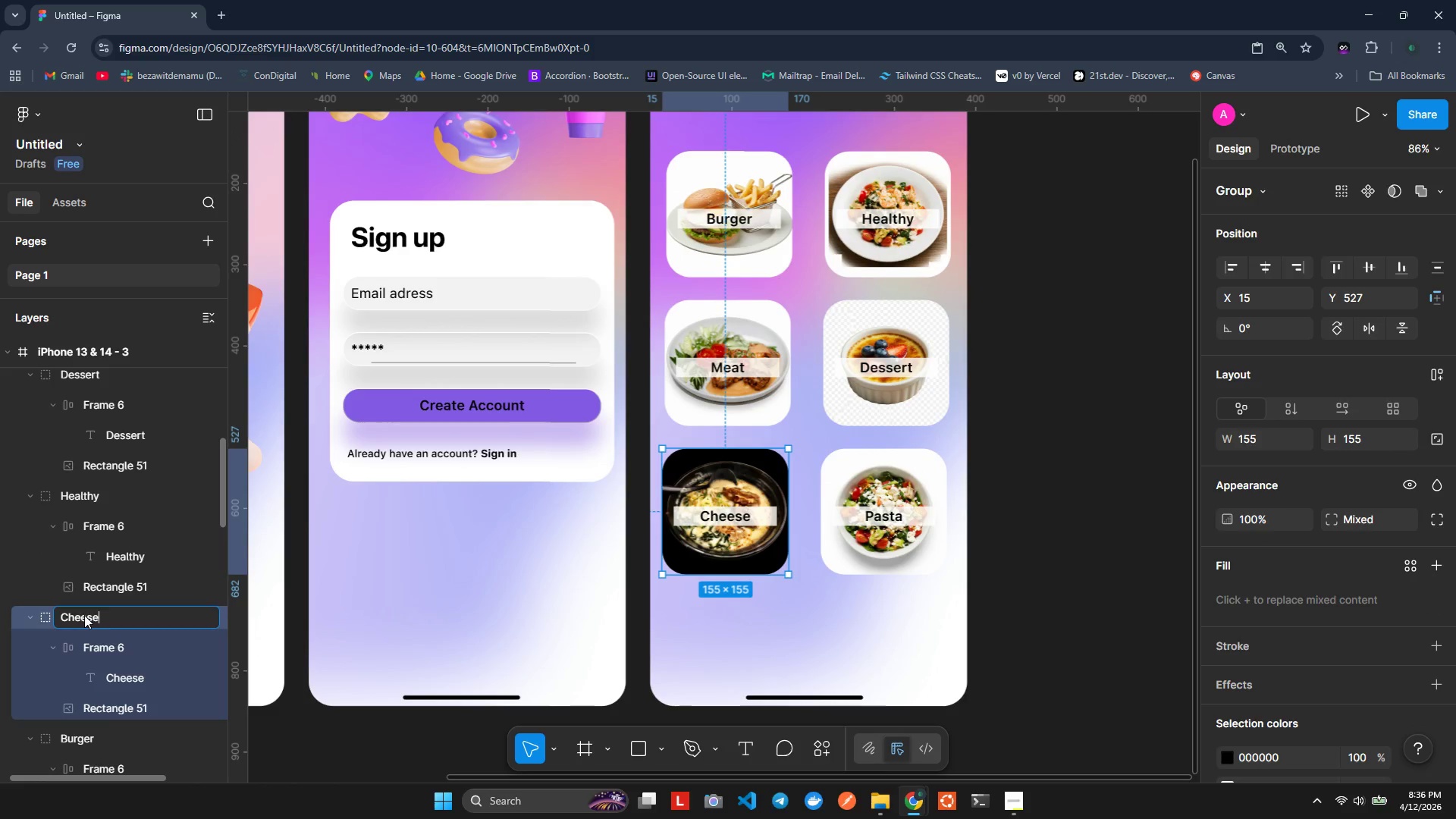 
key(Enter)
 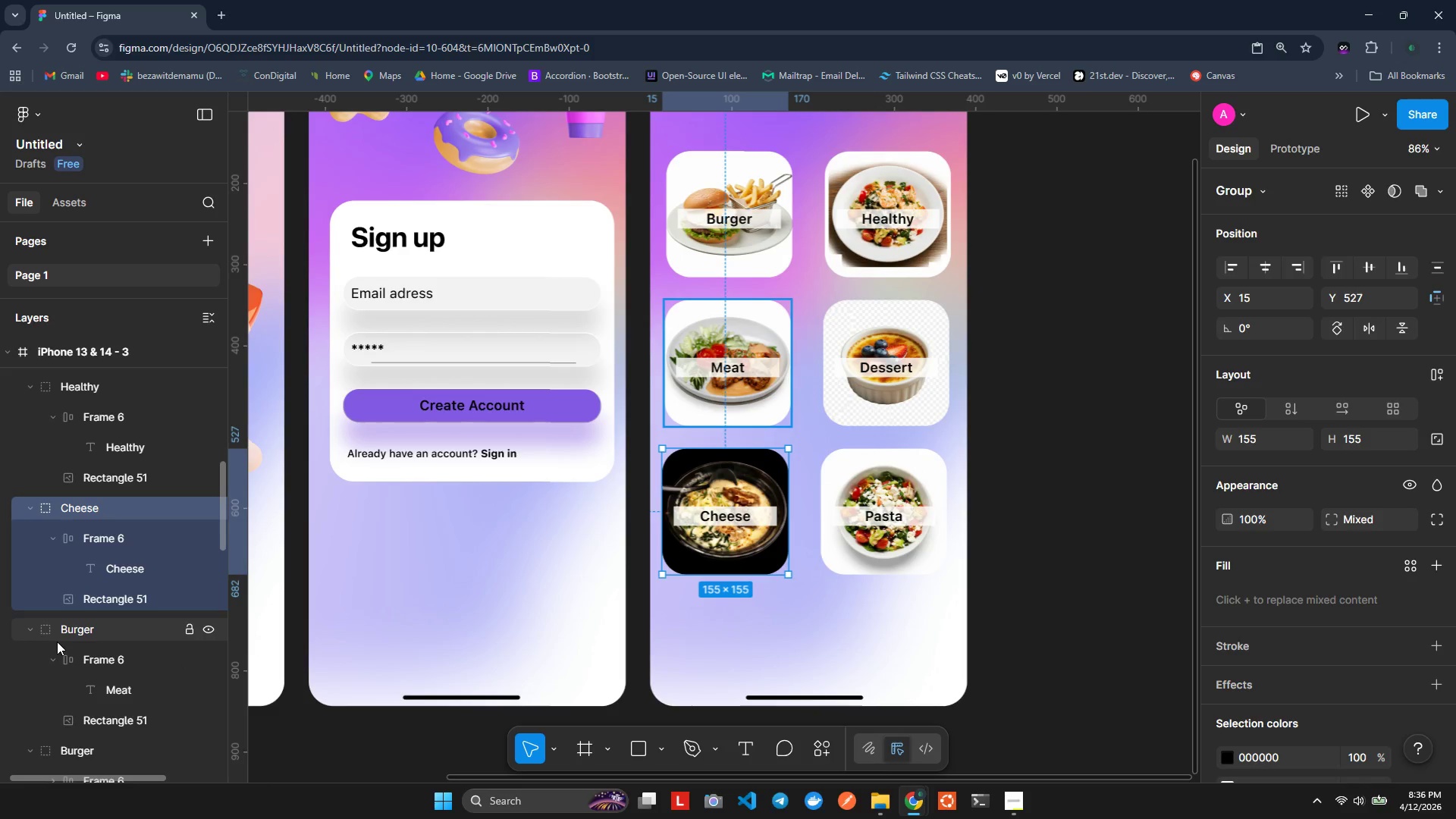 
left_click([69, 629])
 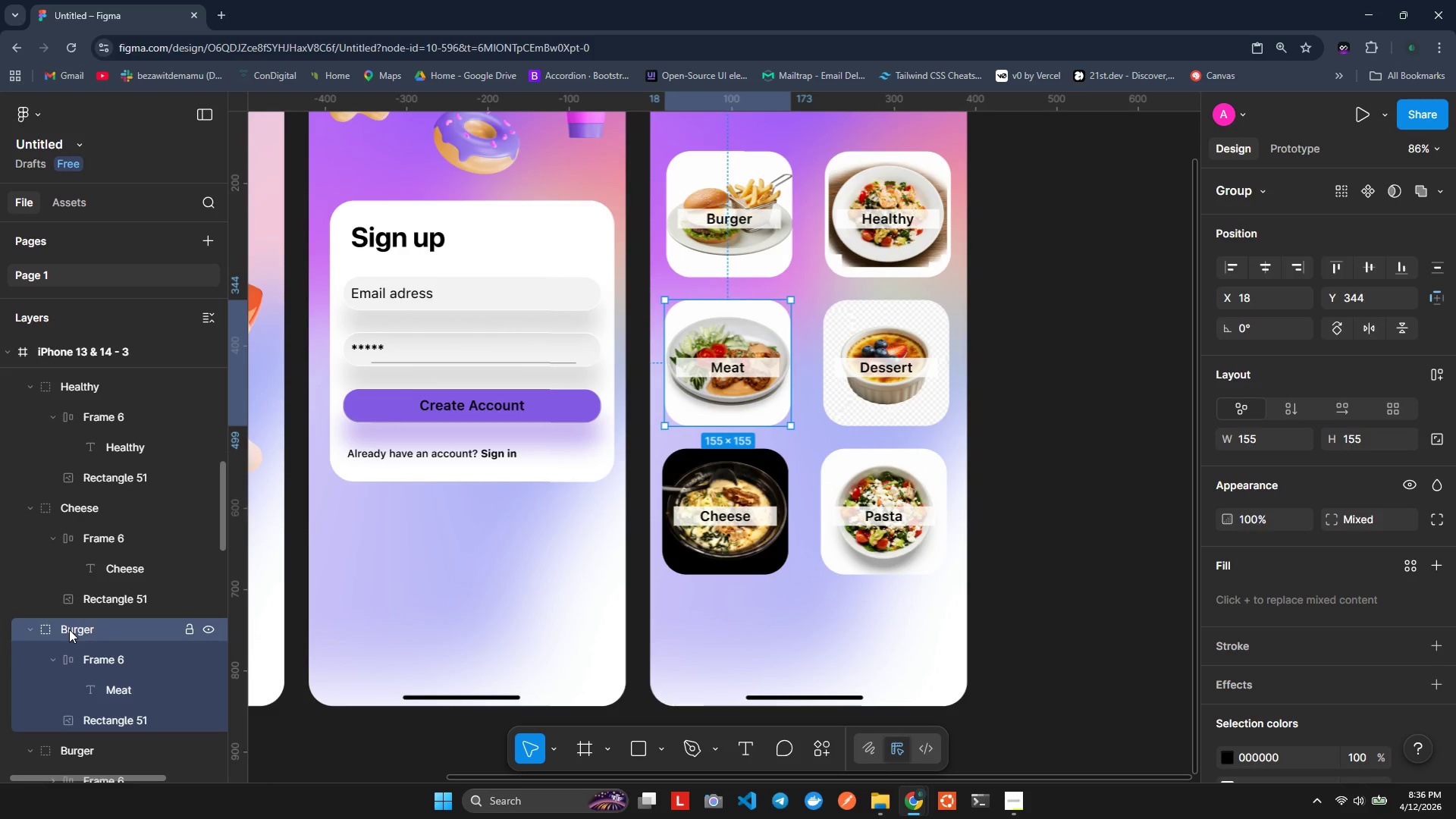 
double_click([69, 629])
 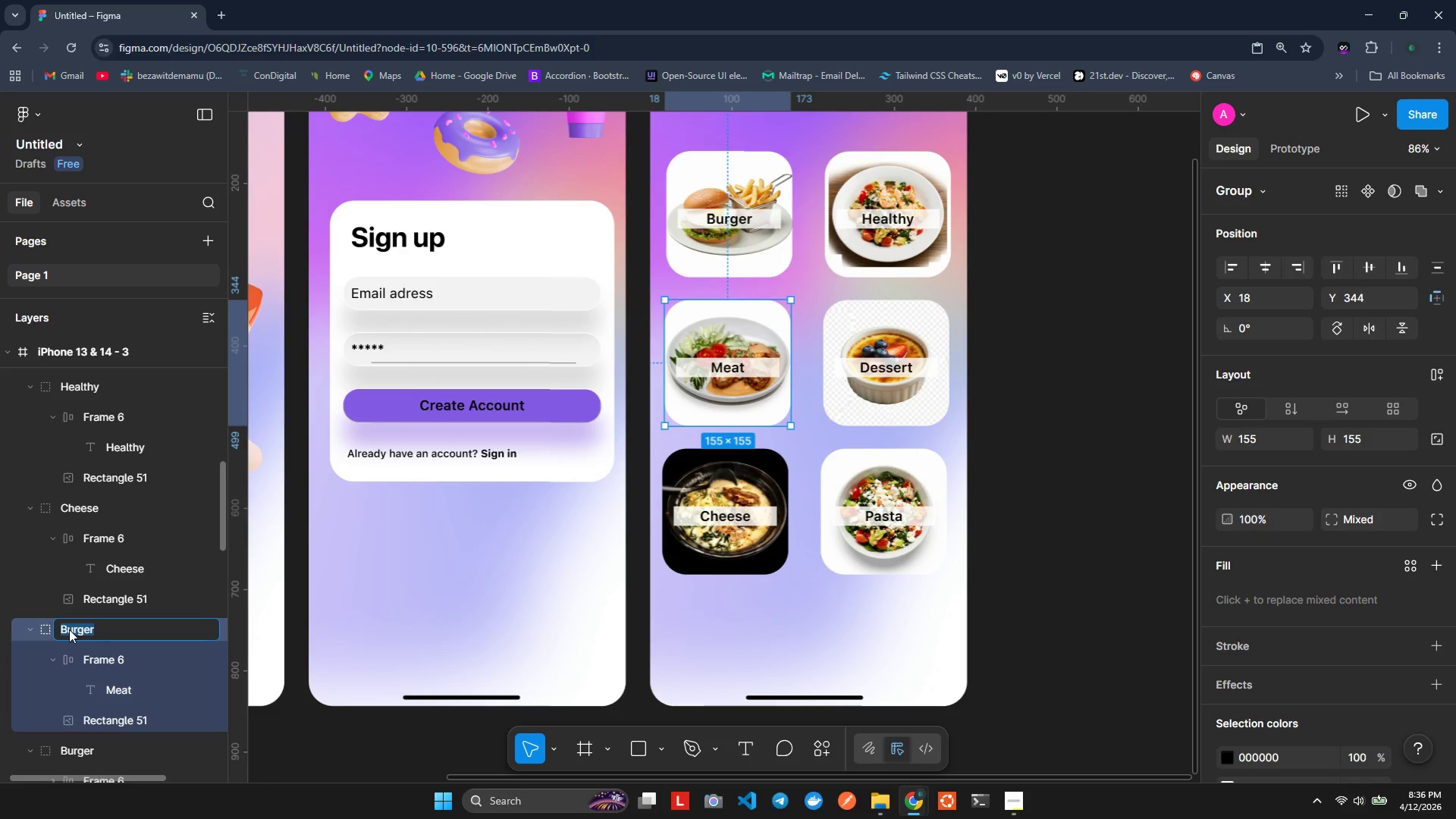 
type(Meat)
 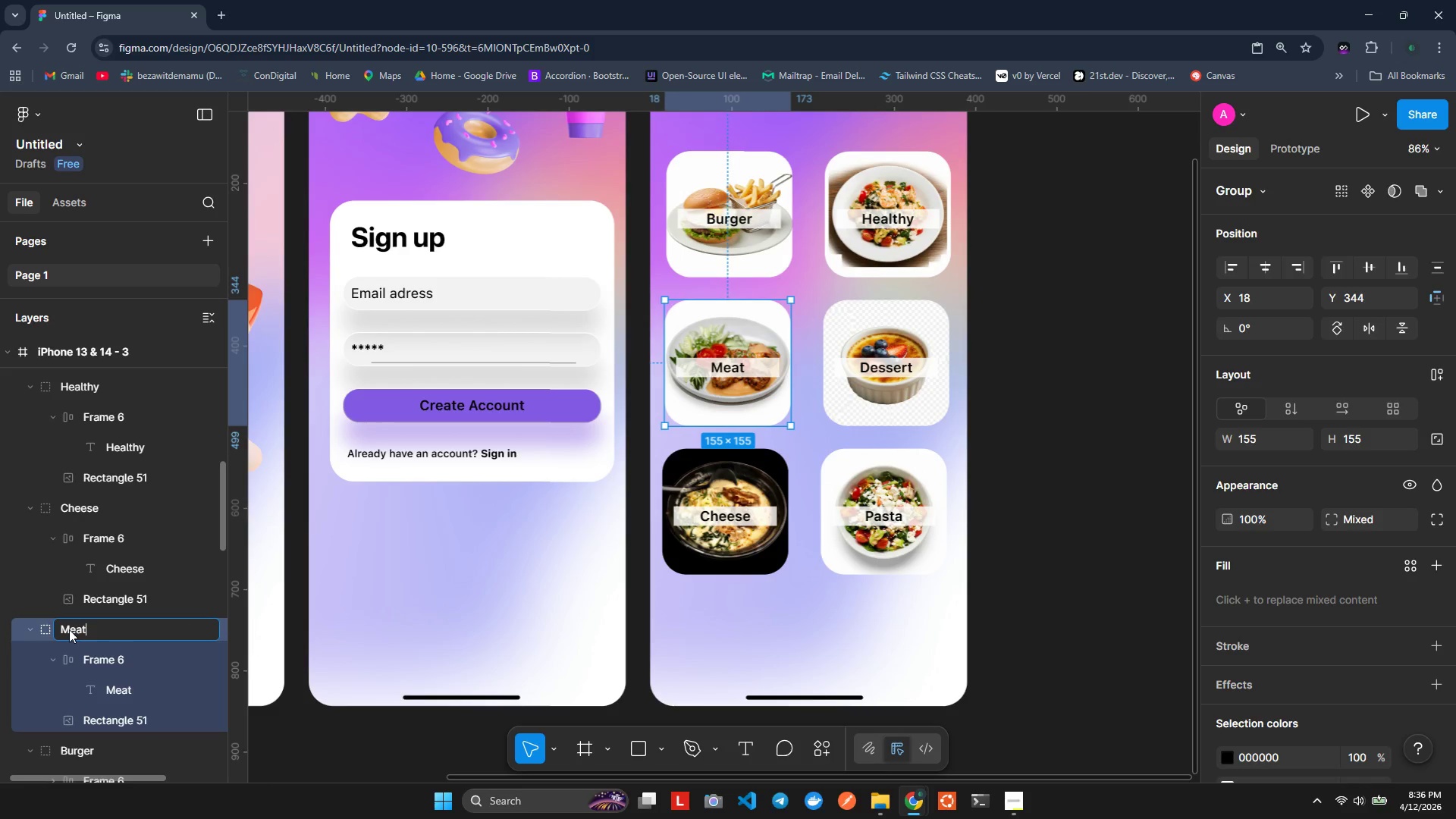 
key(Enter)
 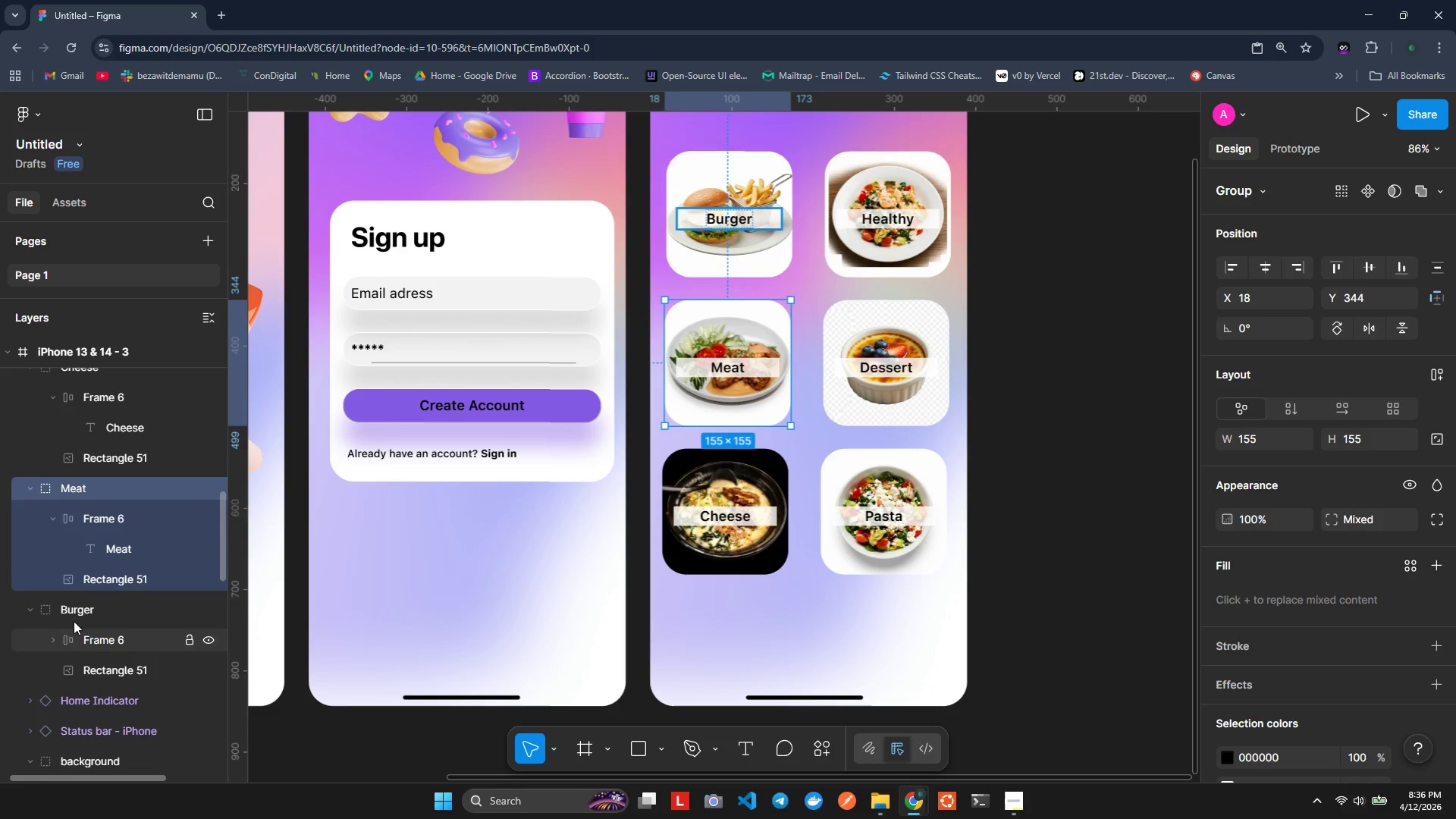 
left_click([80, 607])
 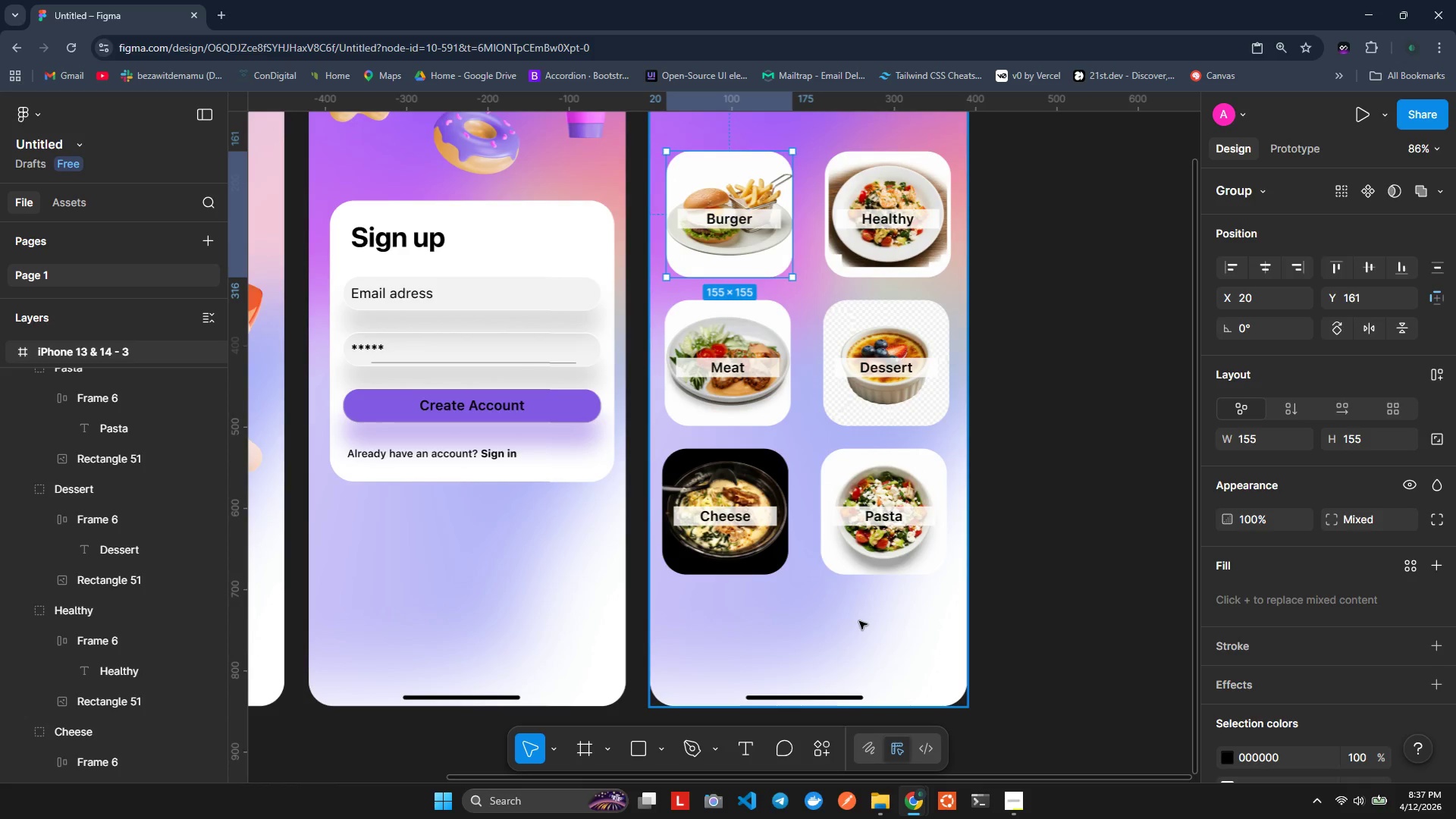 
wait(25.2)
 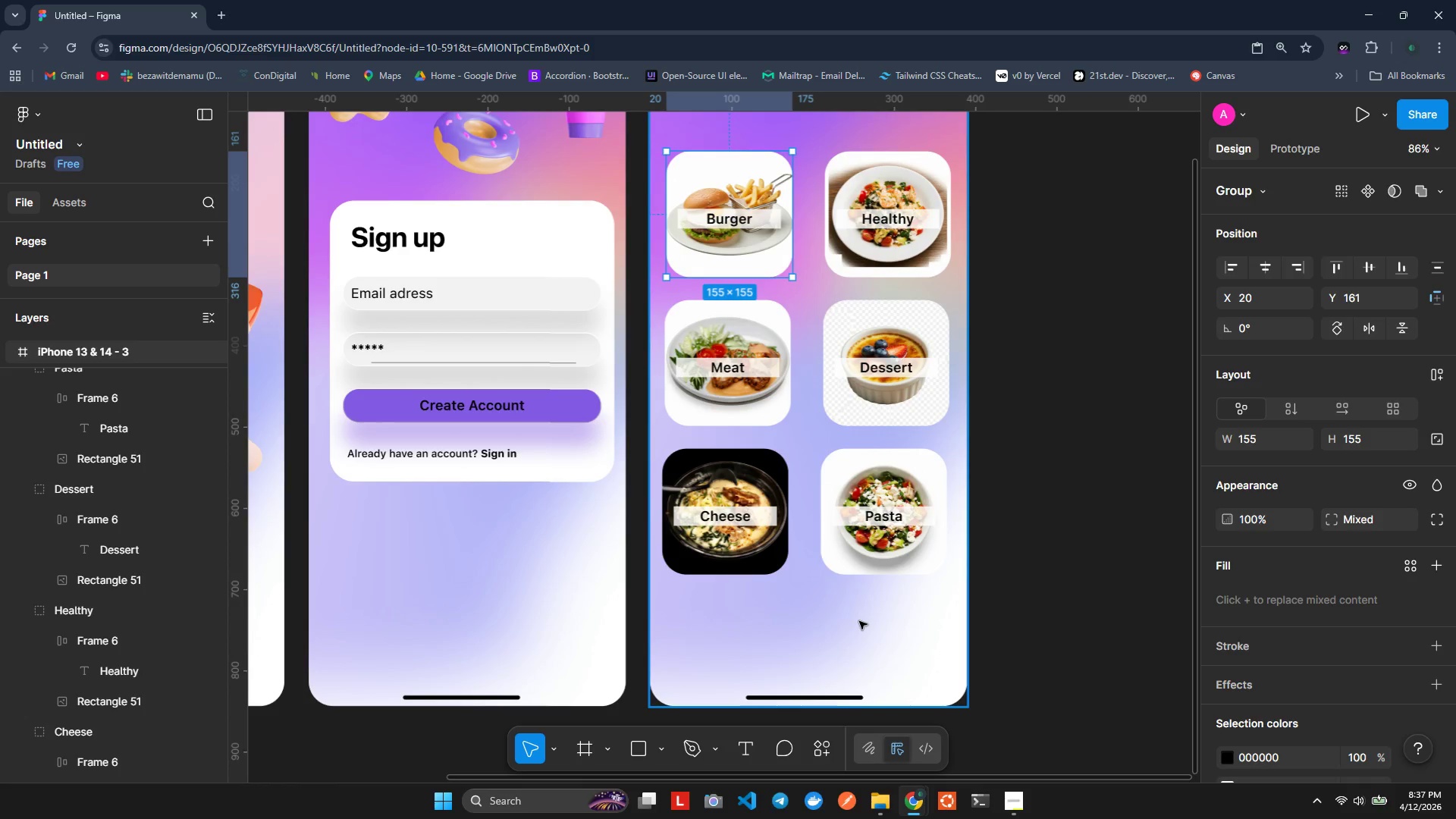 
scroll: coordinate [378, 496], scroll_direction: up, amount: 3.0
 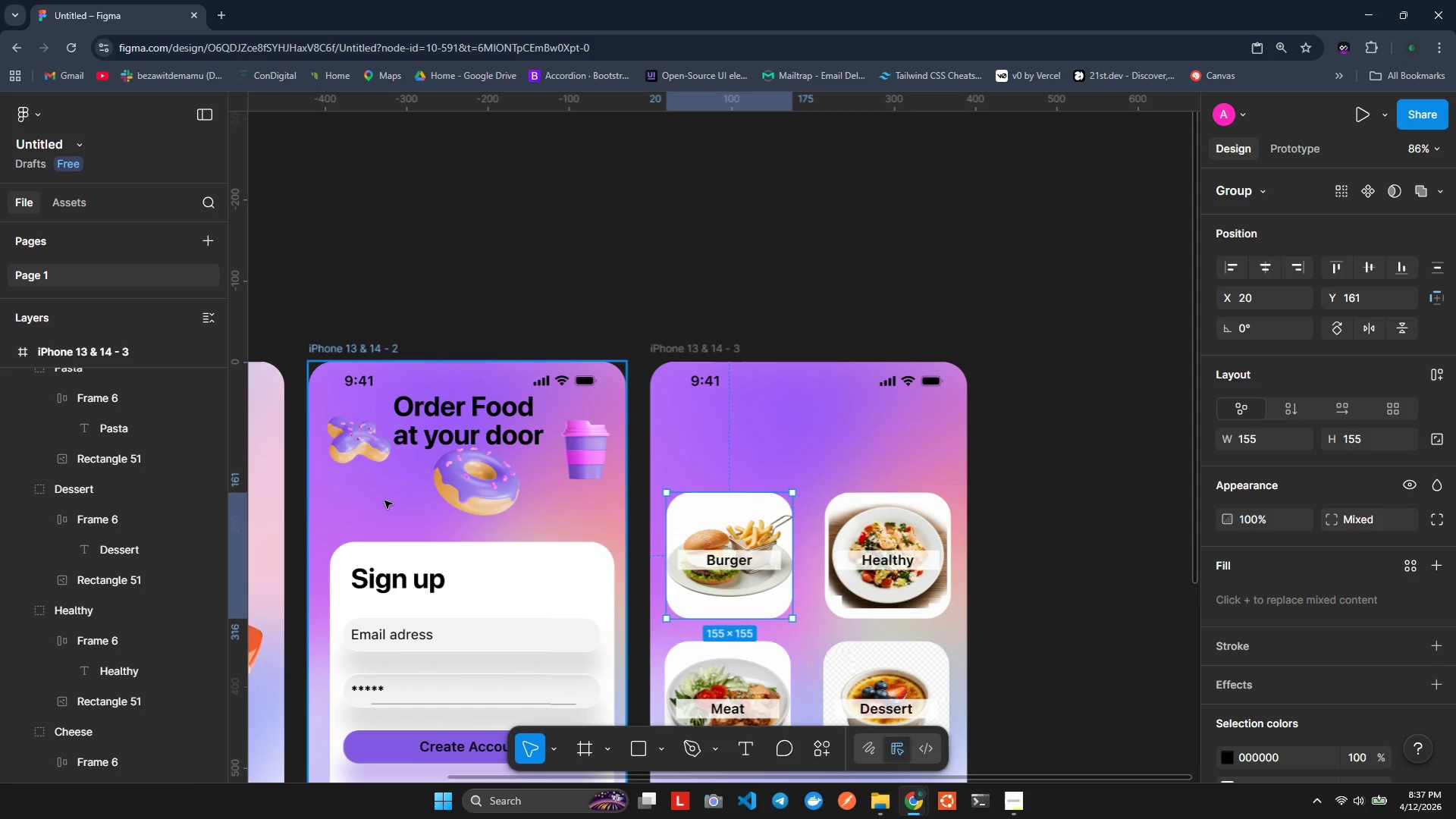 
scroll: coordinate [388, 502], scroll_direction: down, amount: 1.0
 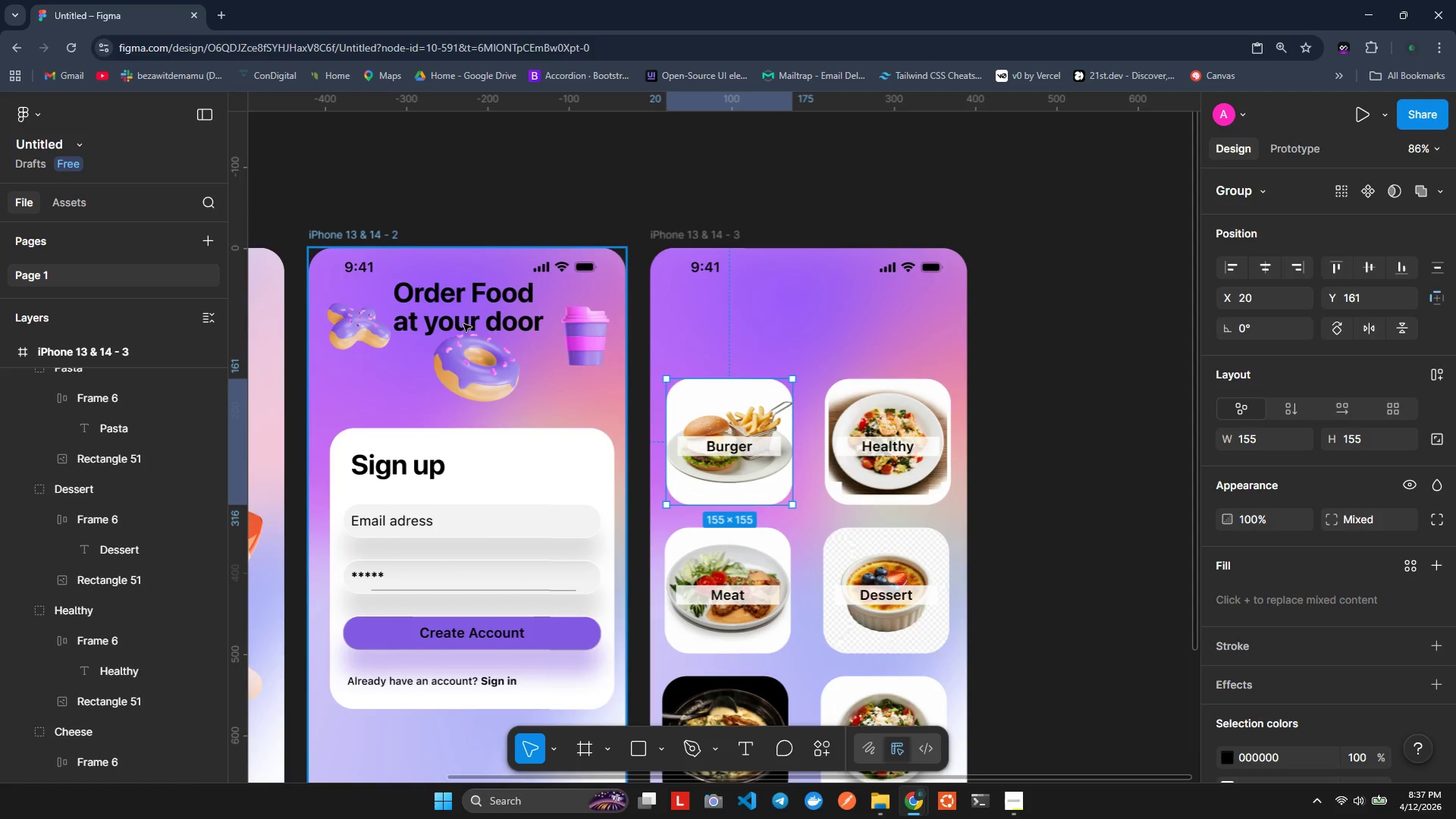 
double_click([464, 319])
 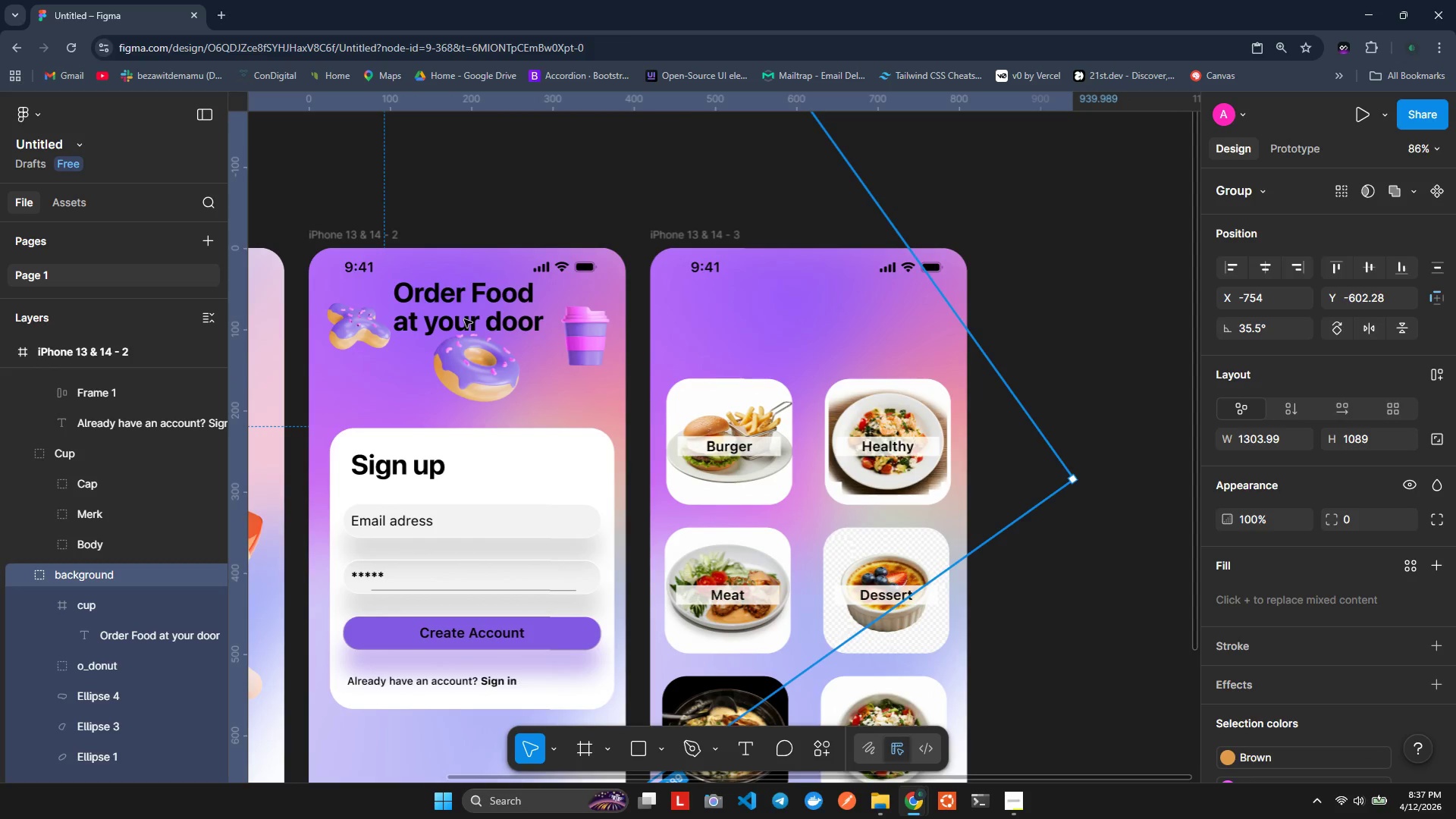 
double_click([464, 319])
 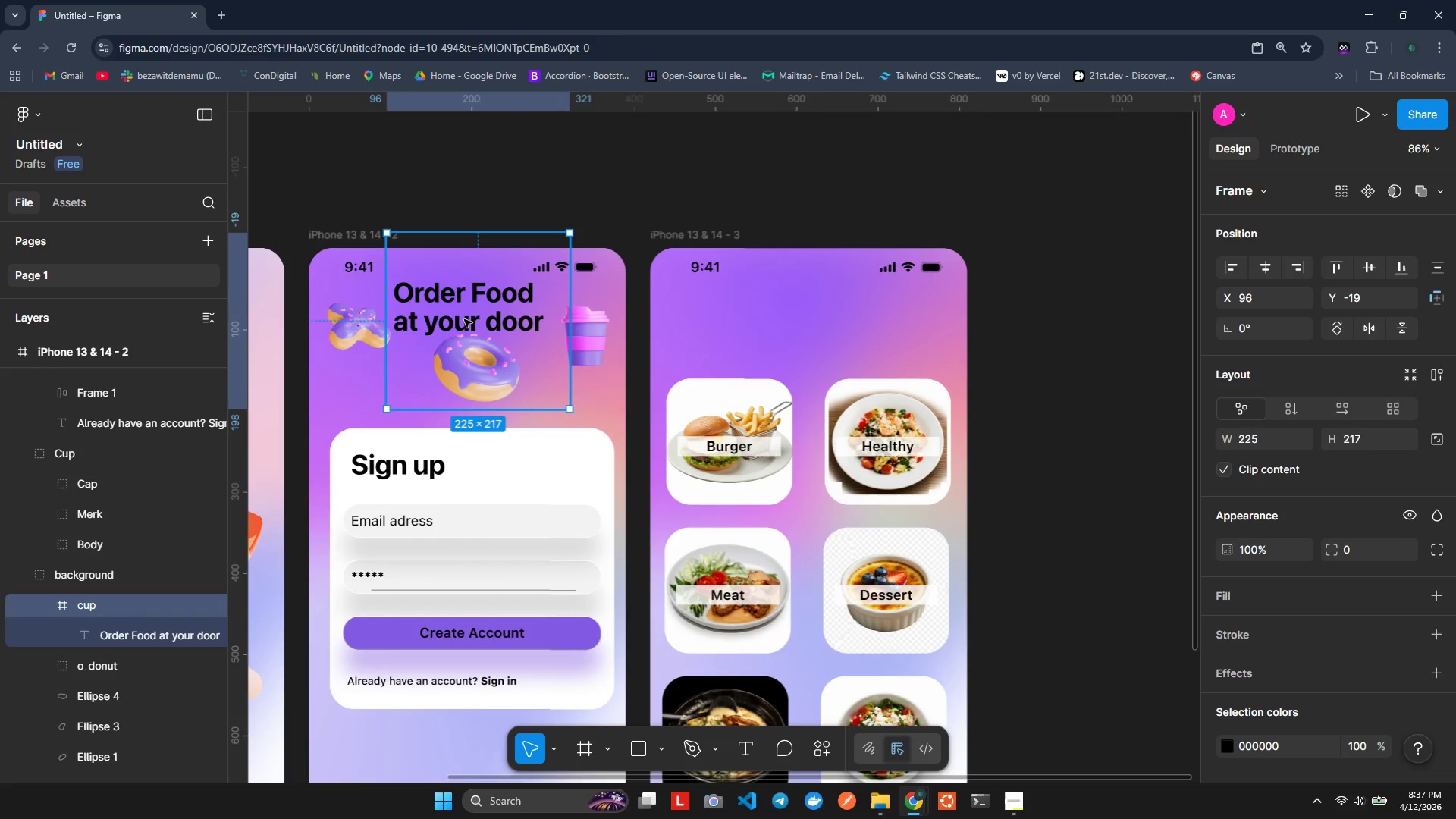 
left_click([464, 319])
 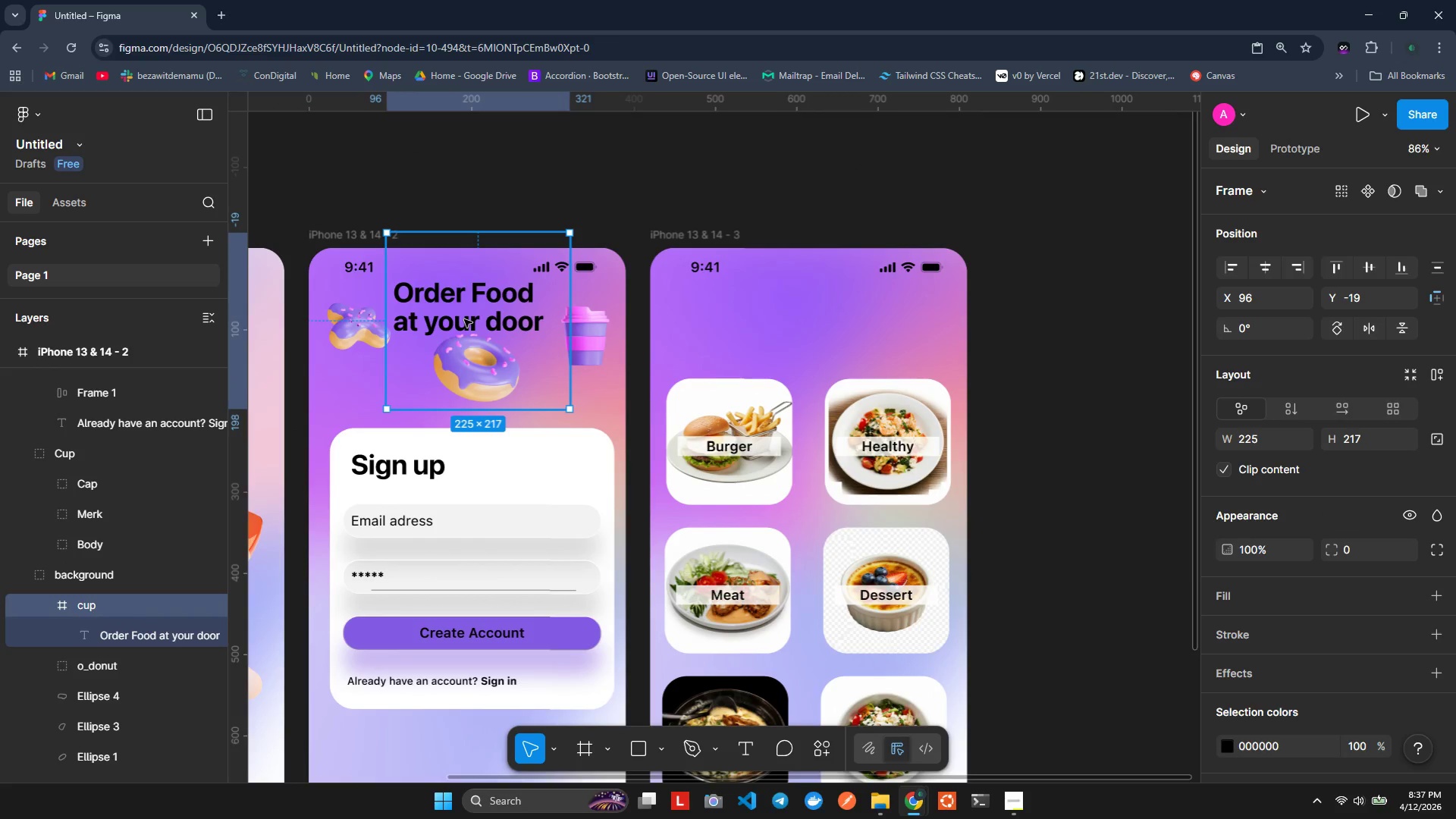 
double_click([464, 319])
 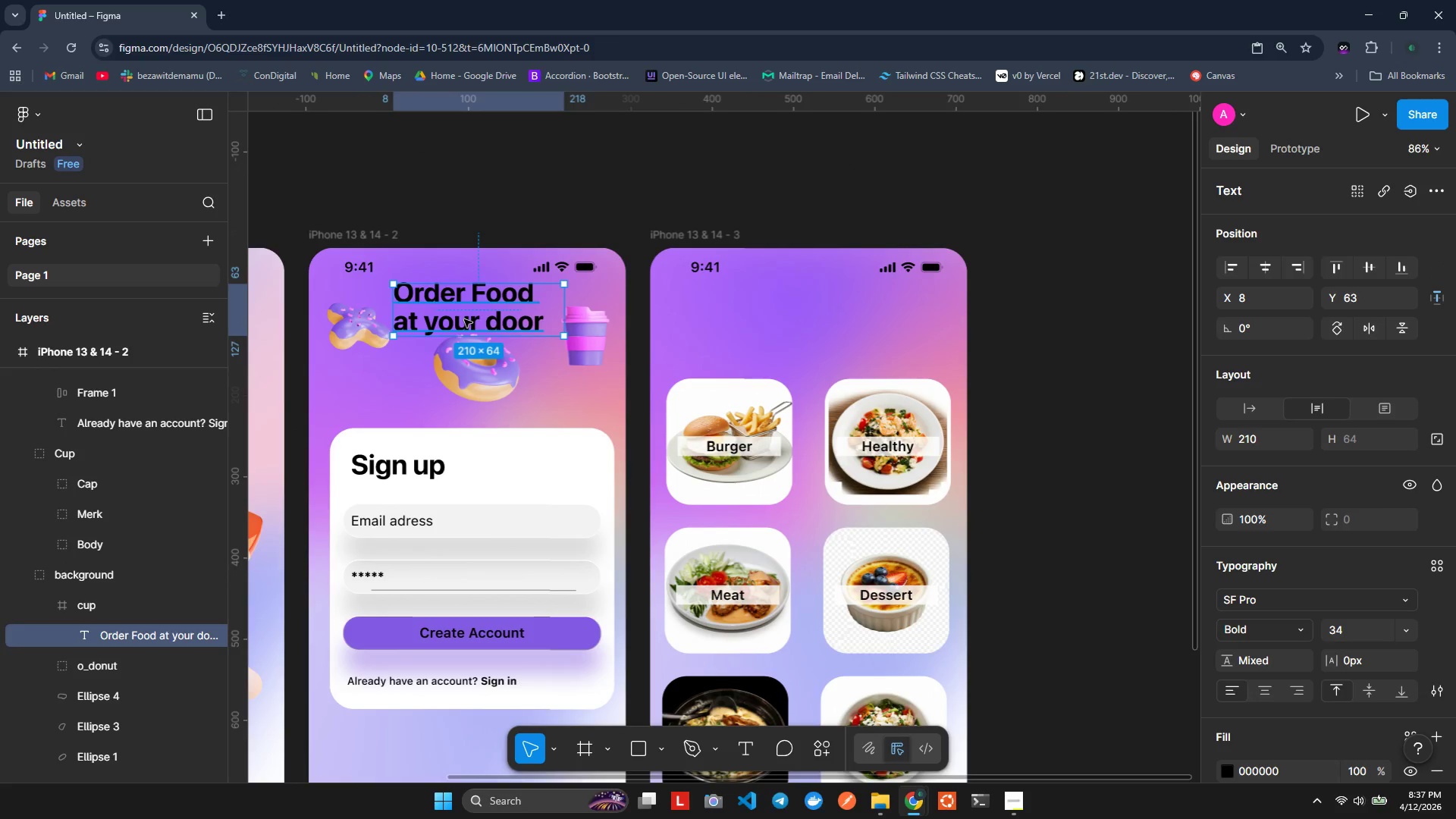 
key(Control+C)
 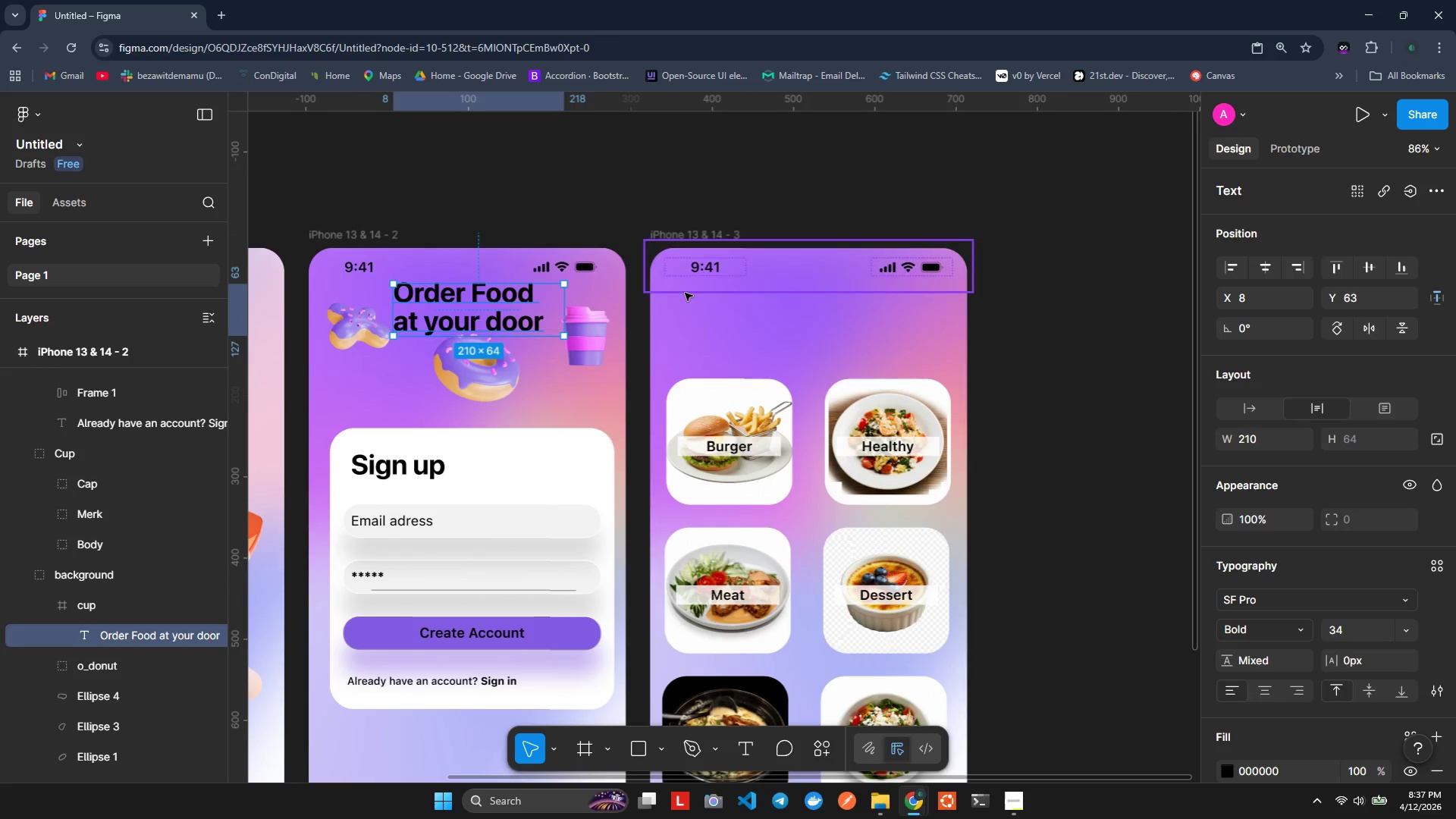 
right_click([761, 343])
 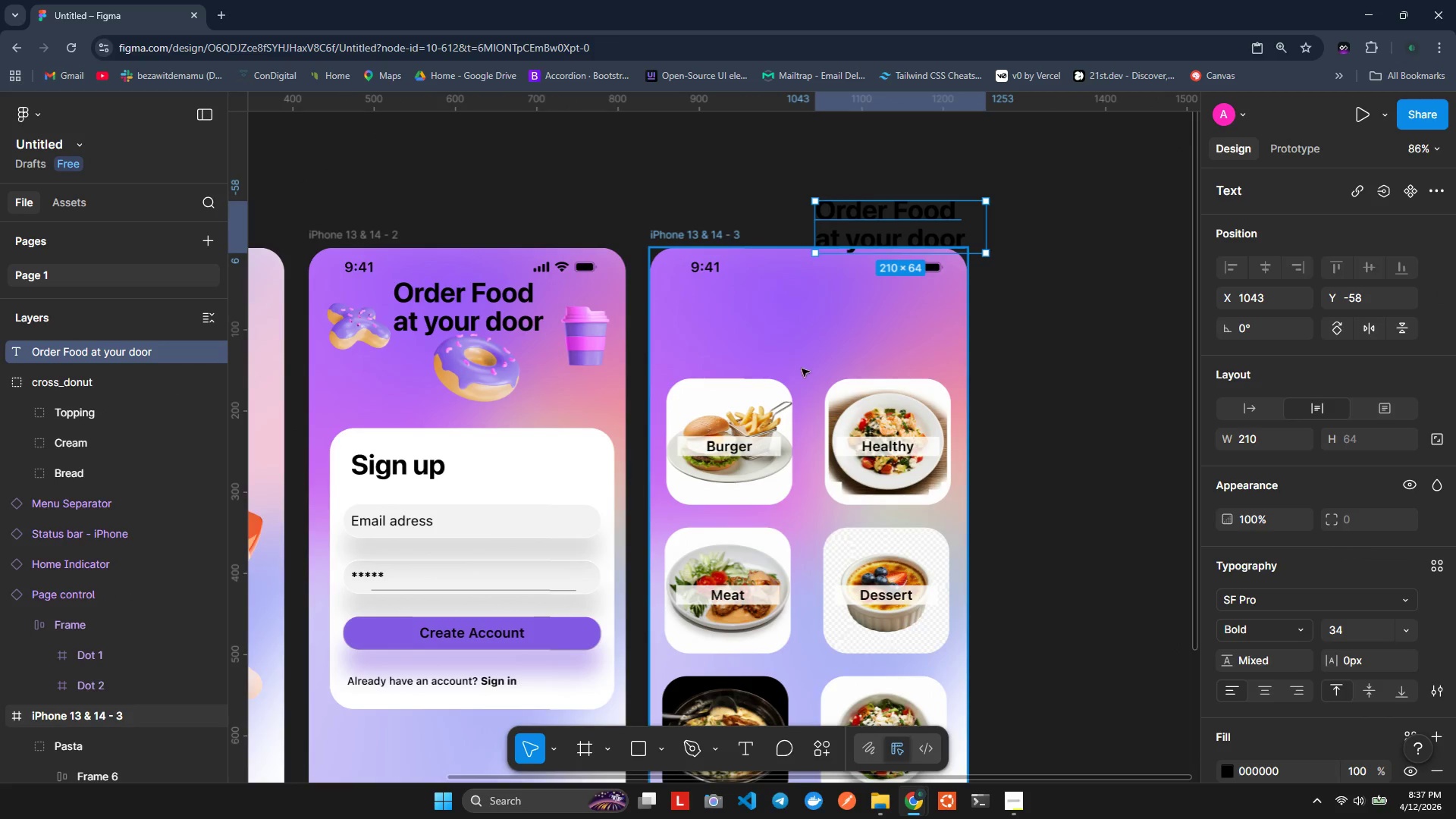 
left_click_drag(start_coordinate=[886, 235], to_coordinate=[877, 253])
 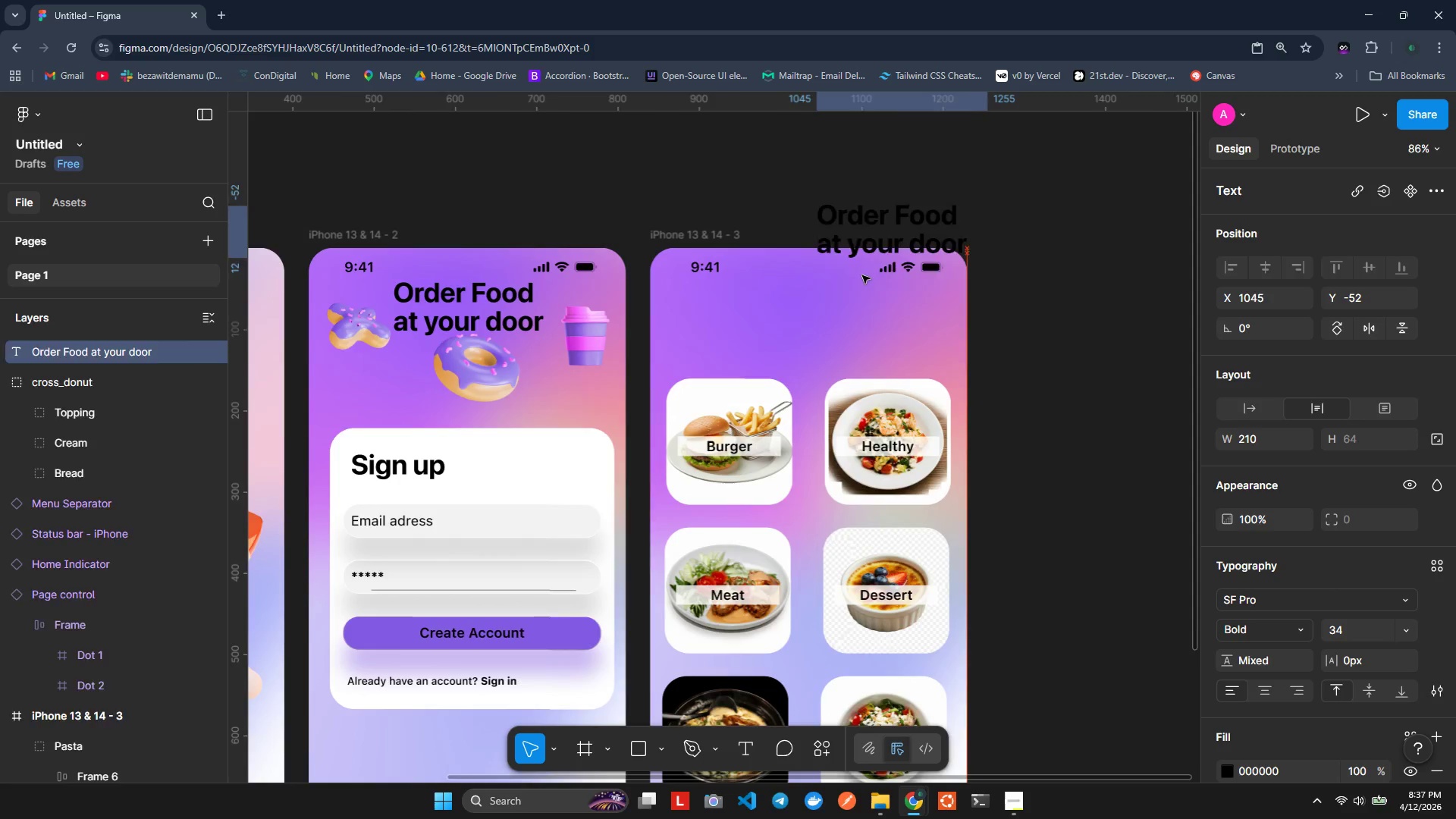 
left_click_drag(start_coordinate=[861, 278], to_coordinate=[842, 303])
 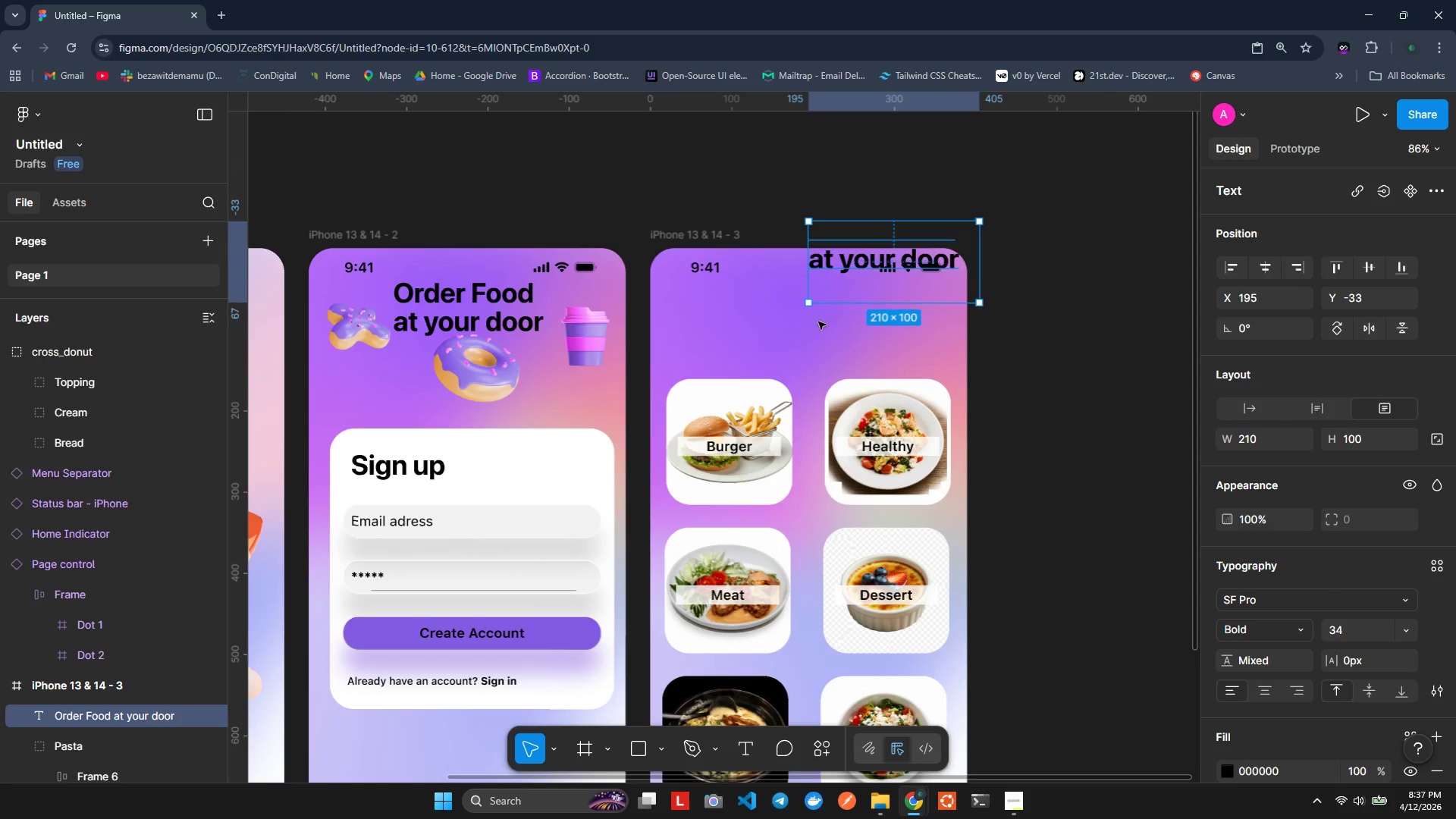 
left_click_drag(start_coordinate=[829, 315], to_coordinate=[784, 341])
 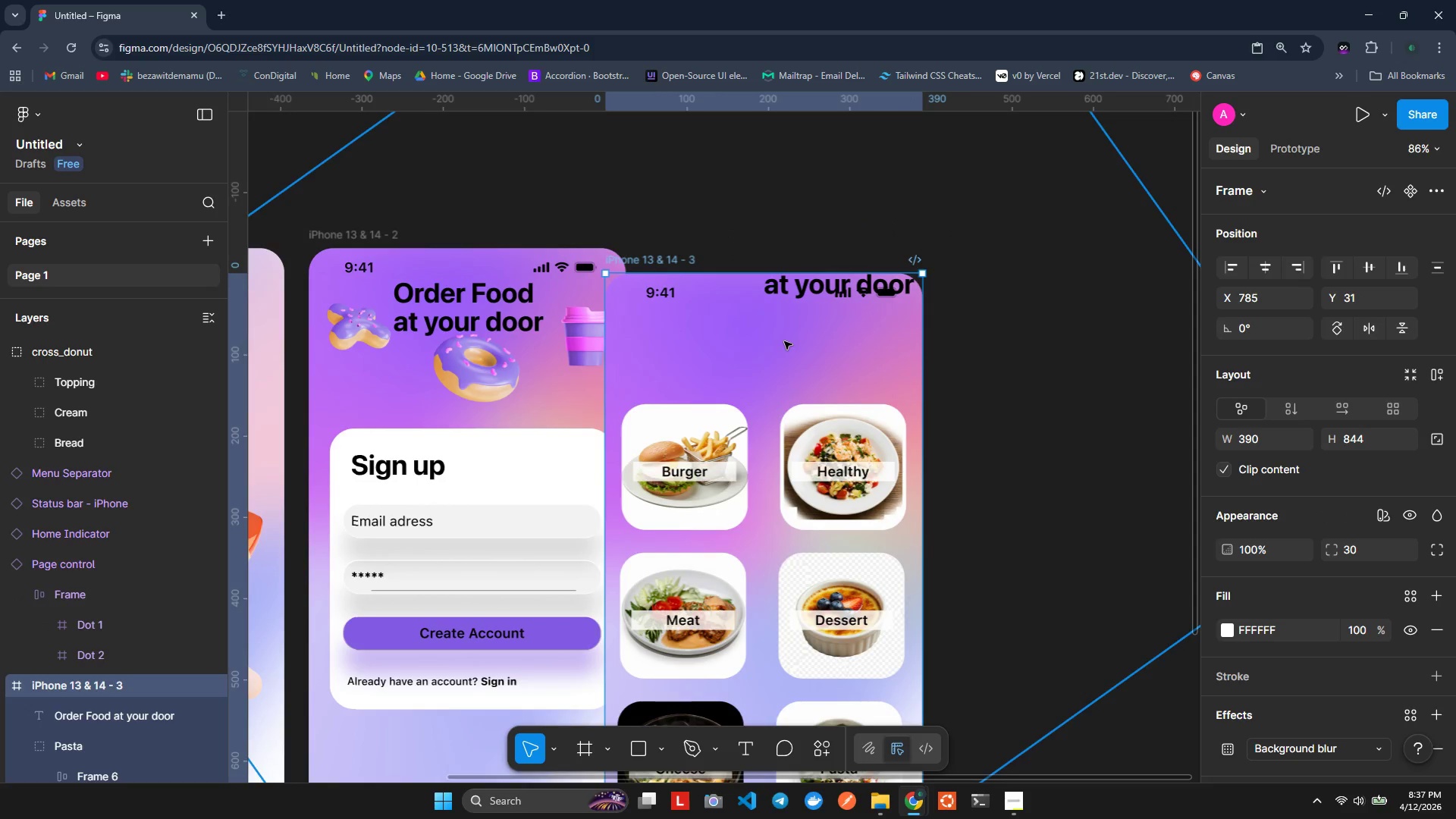 
key(Control+ControlLeft)
 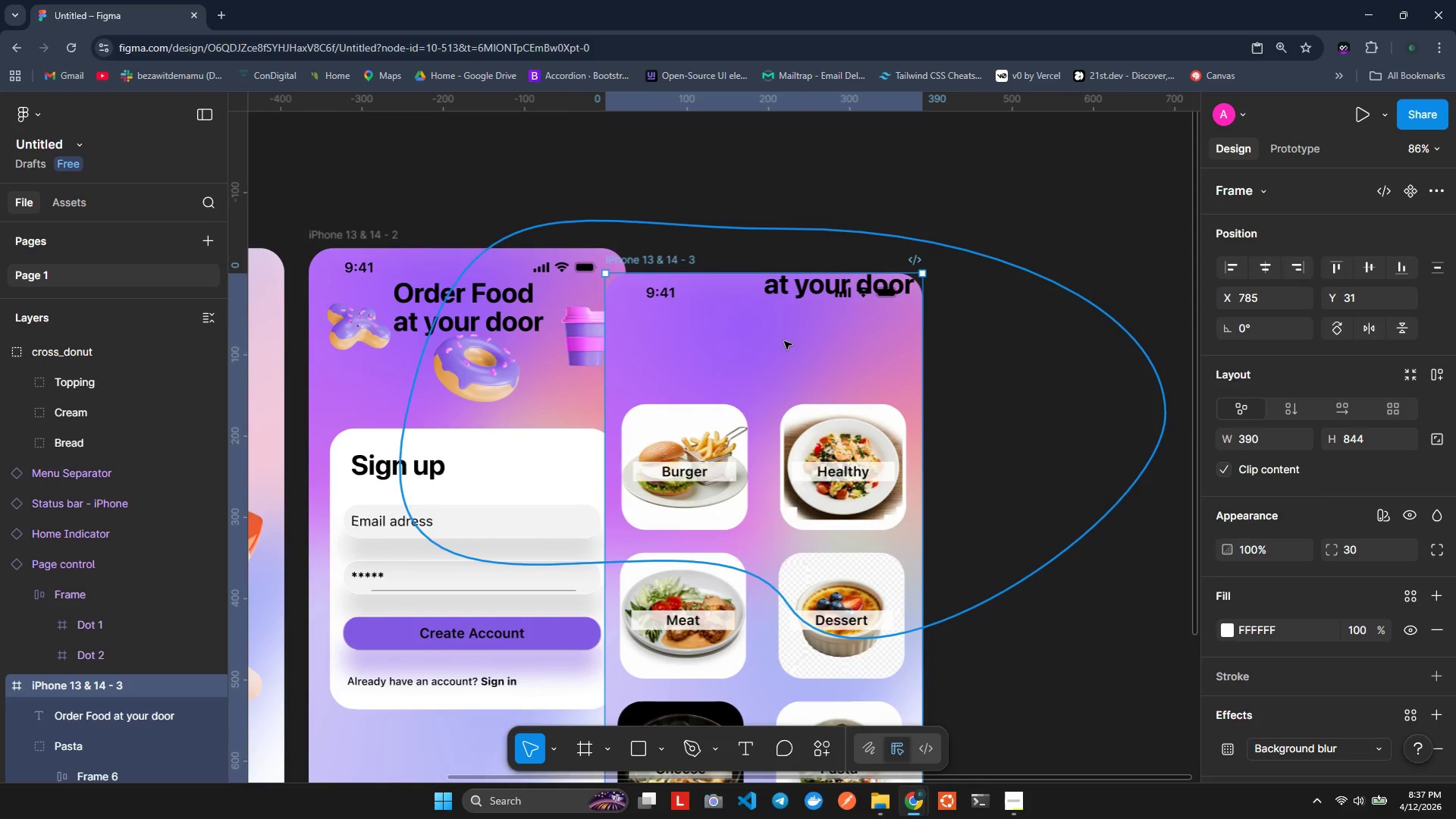 
key(Control+Z)
 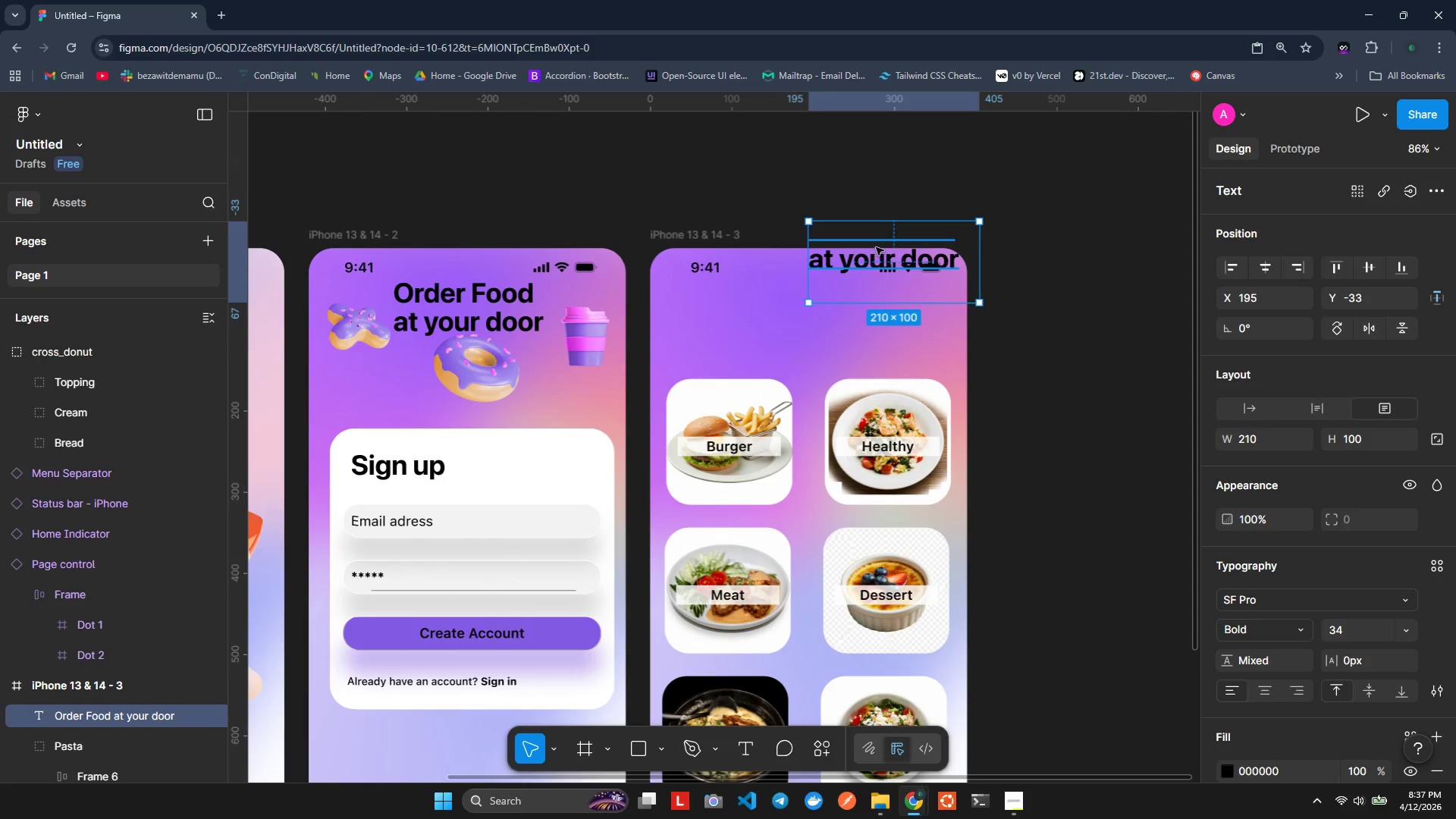 
left_click_drag(start_coordinate=[883, 241], to_coordinate=[813, 309])
 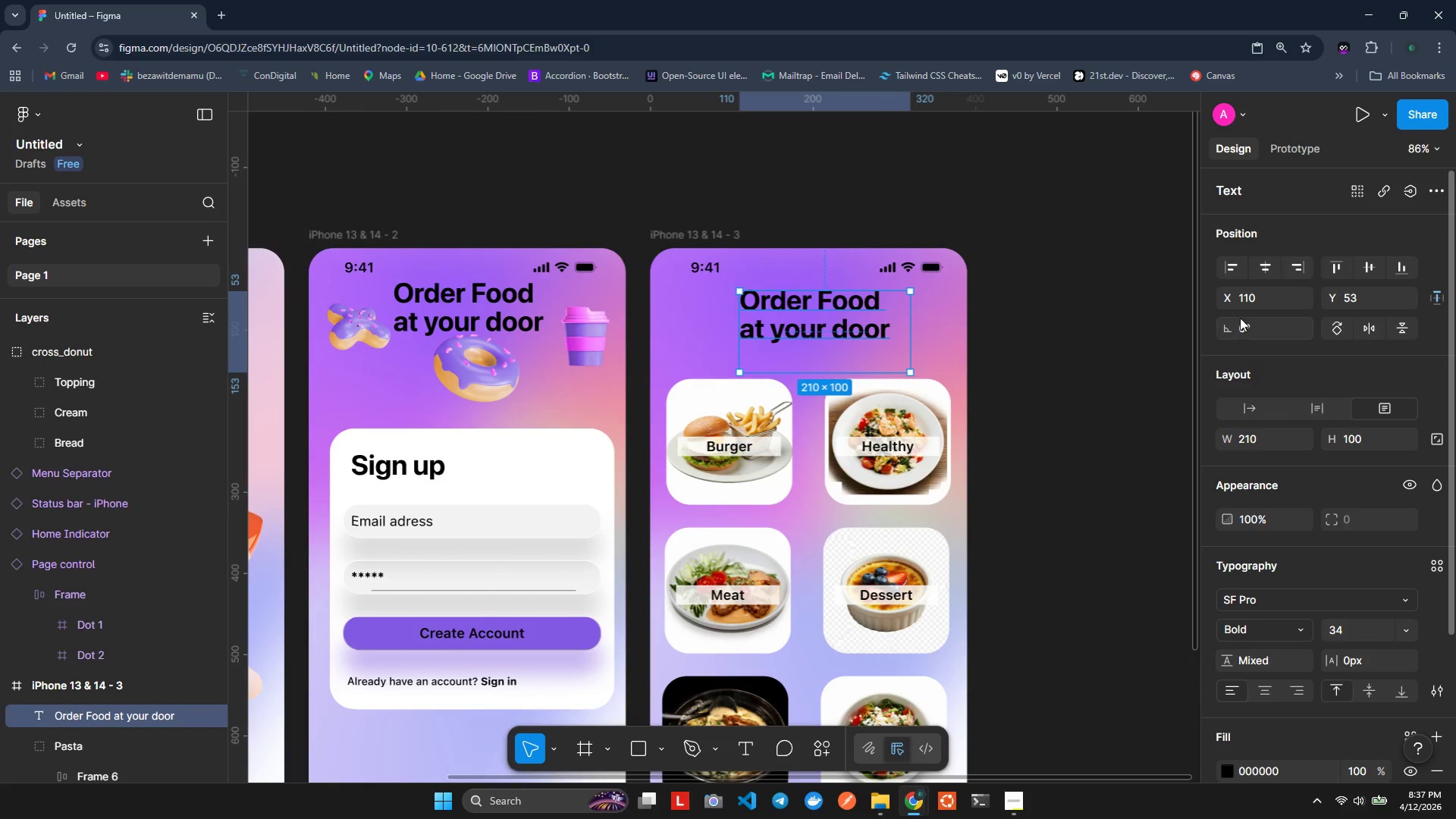 
left_click([1260, 261])
 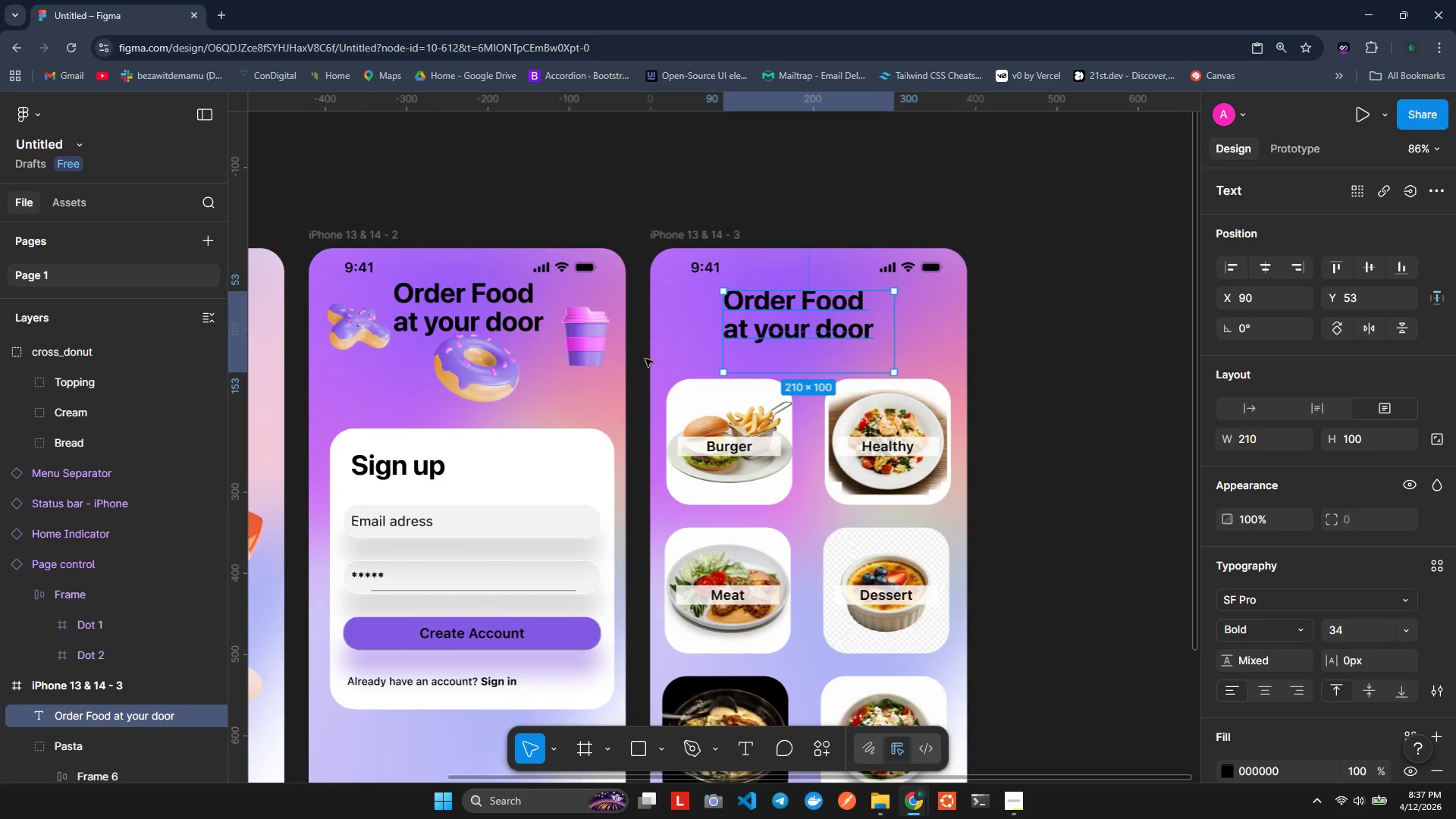 
left_click_drag(start_coordinate=[890, 328], to_coordinate=[877, 328])
 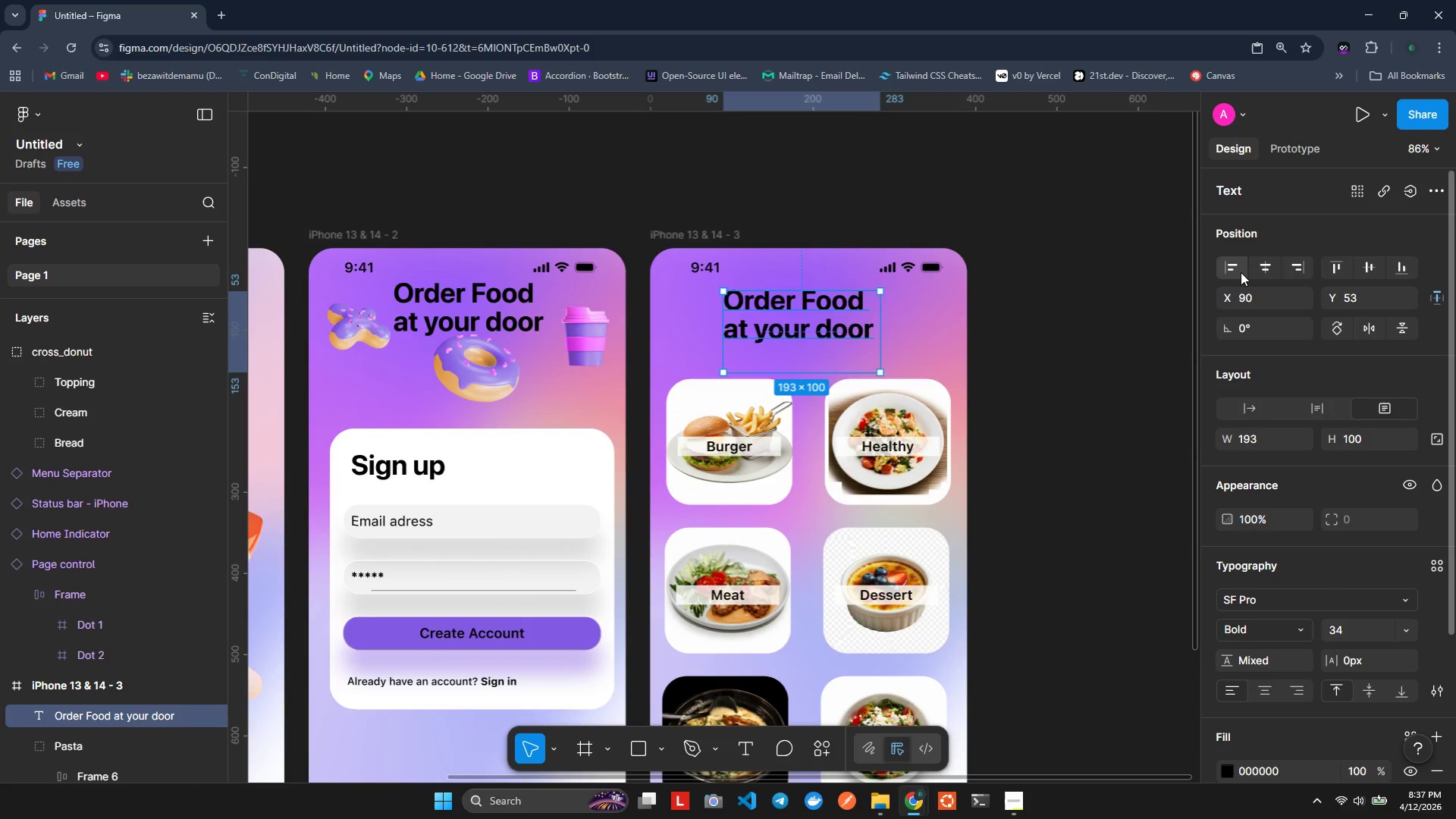 
left_click([1255, 270])
 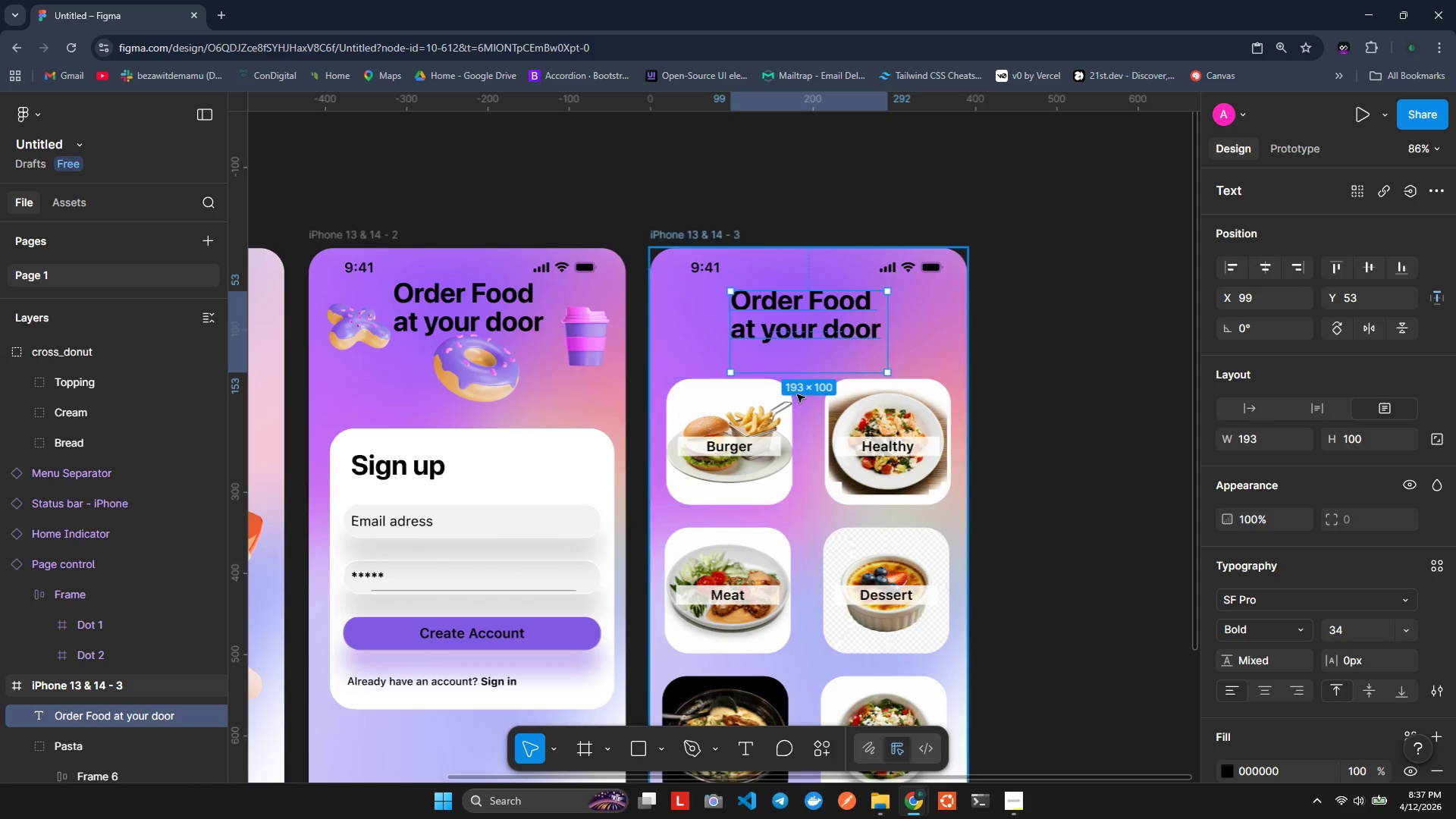 
left_click_drag(start_coordinate=[804, 376], to_coordinate=[806, 339])
 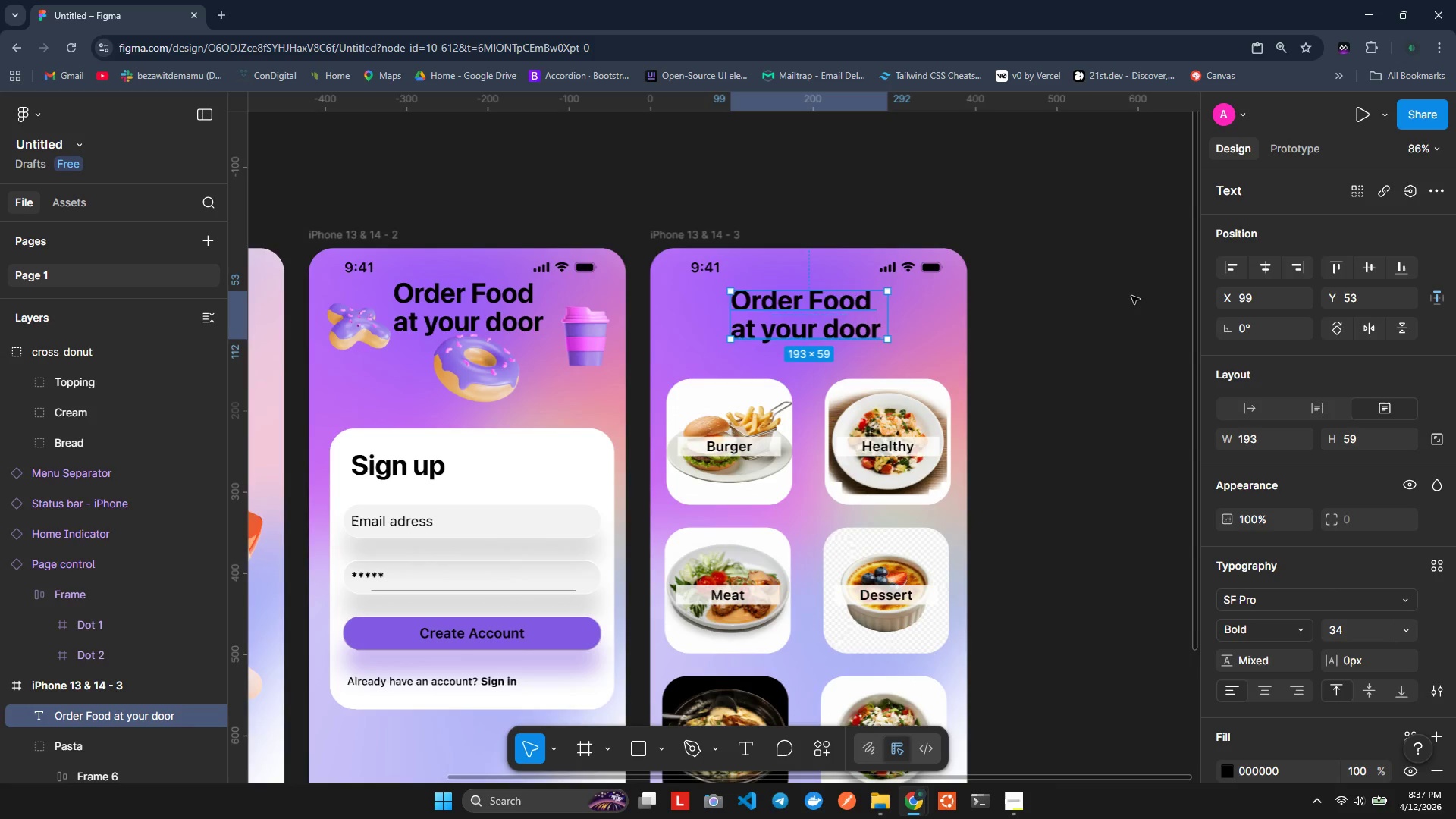 
left_click([1175, 284])
 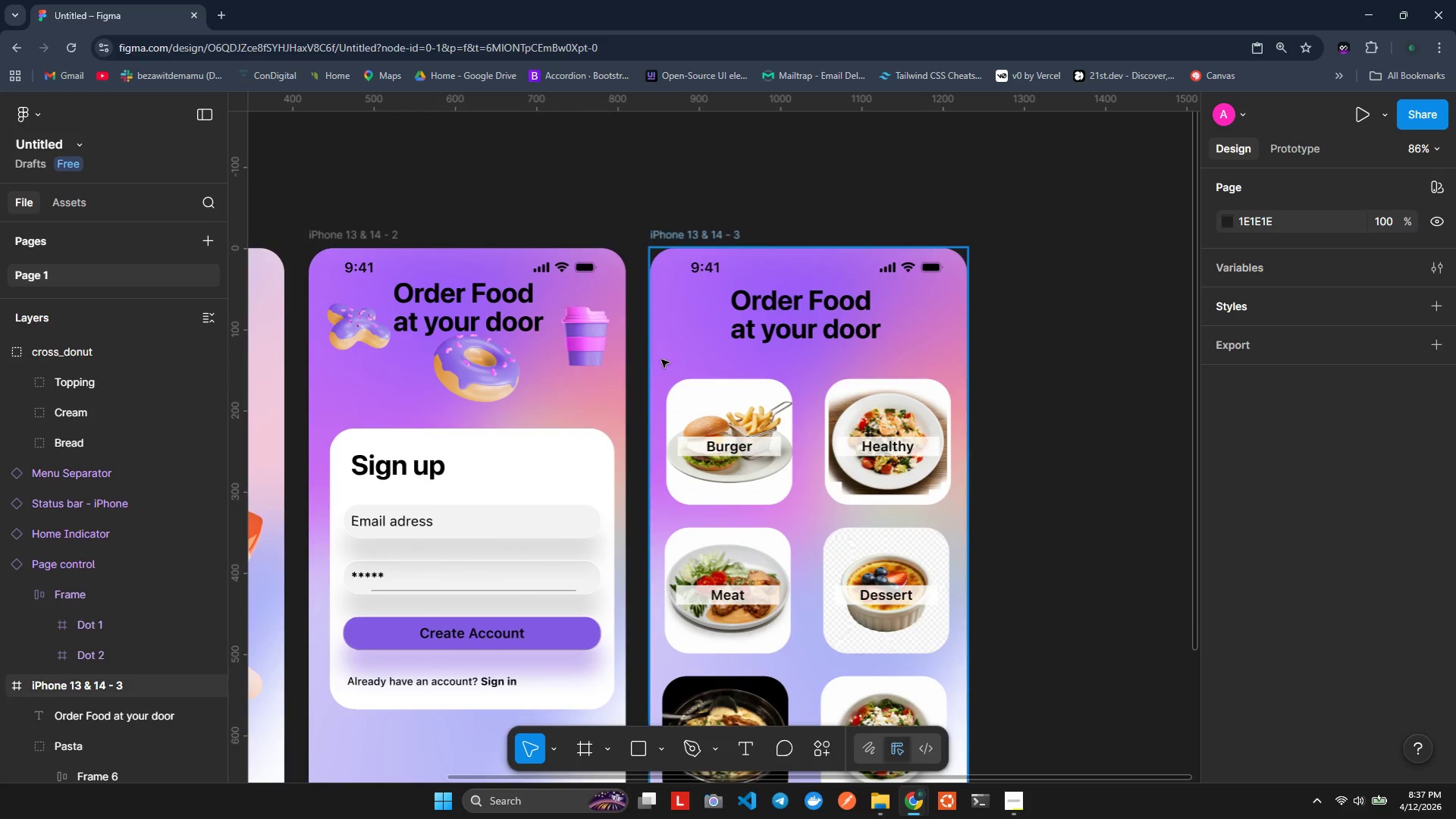 
left_click([804, 301])
 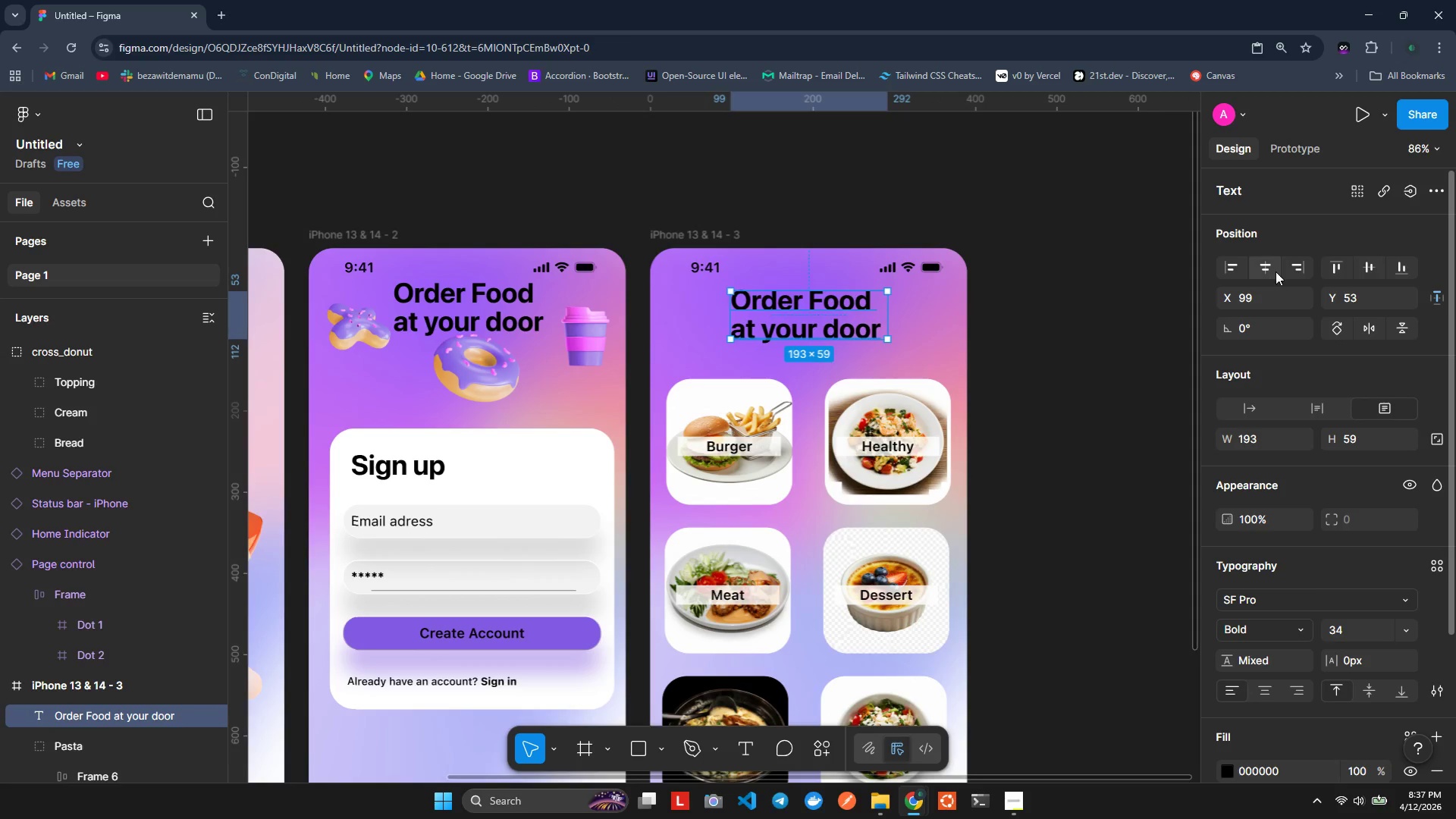 
left_click([1273, 270])
 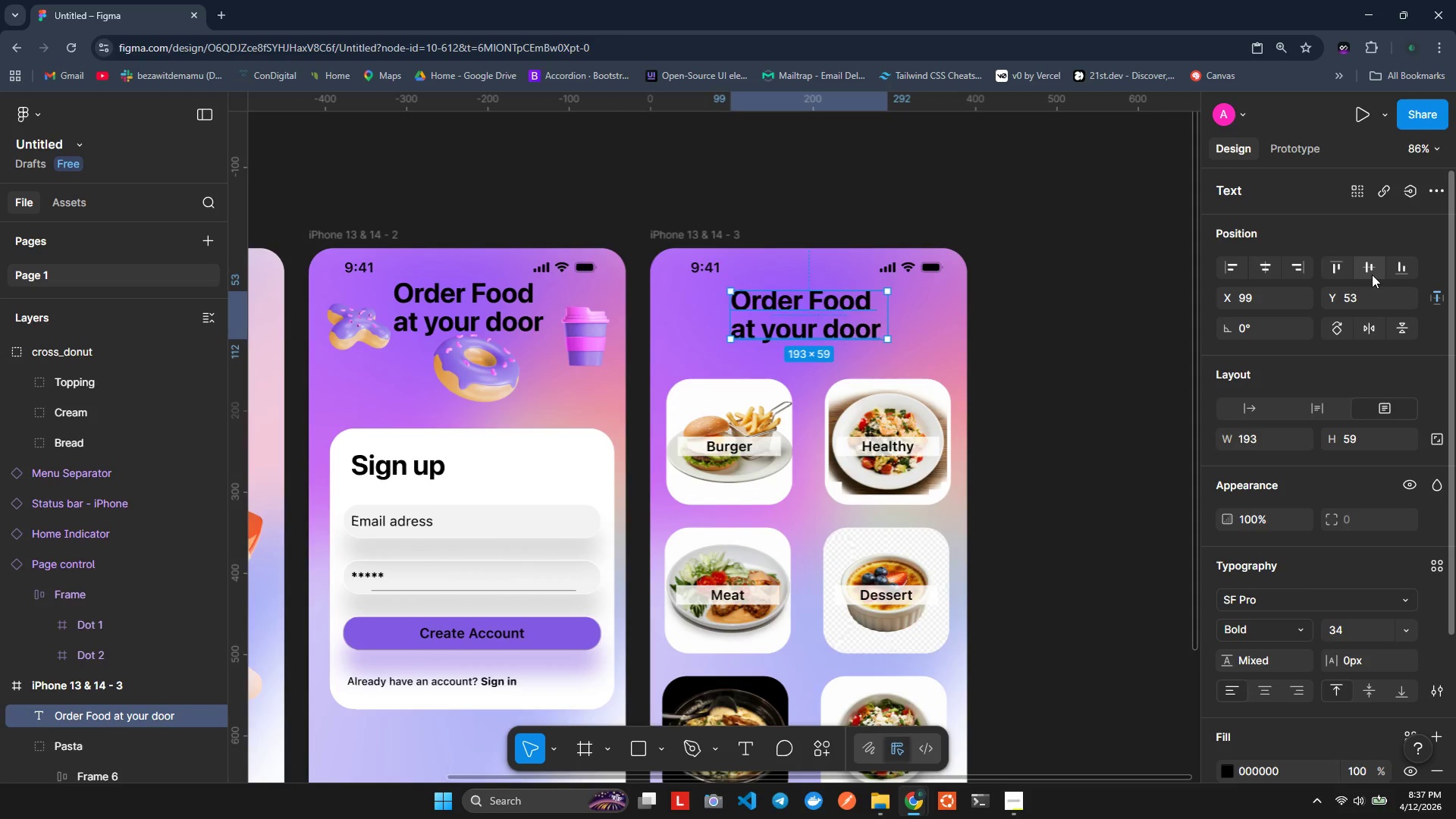 
left_click([1371, 273])
 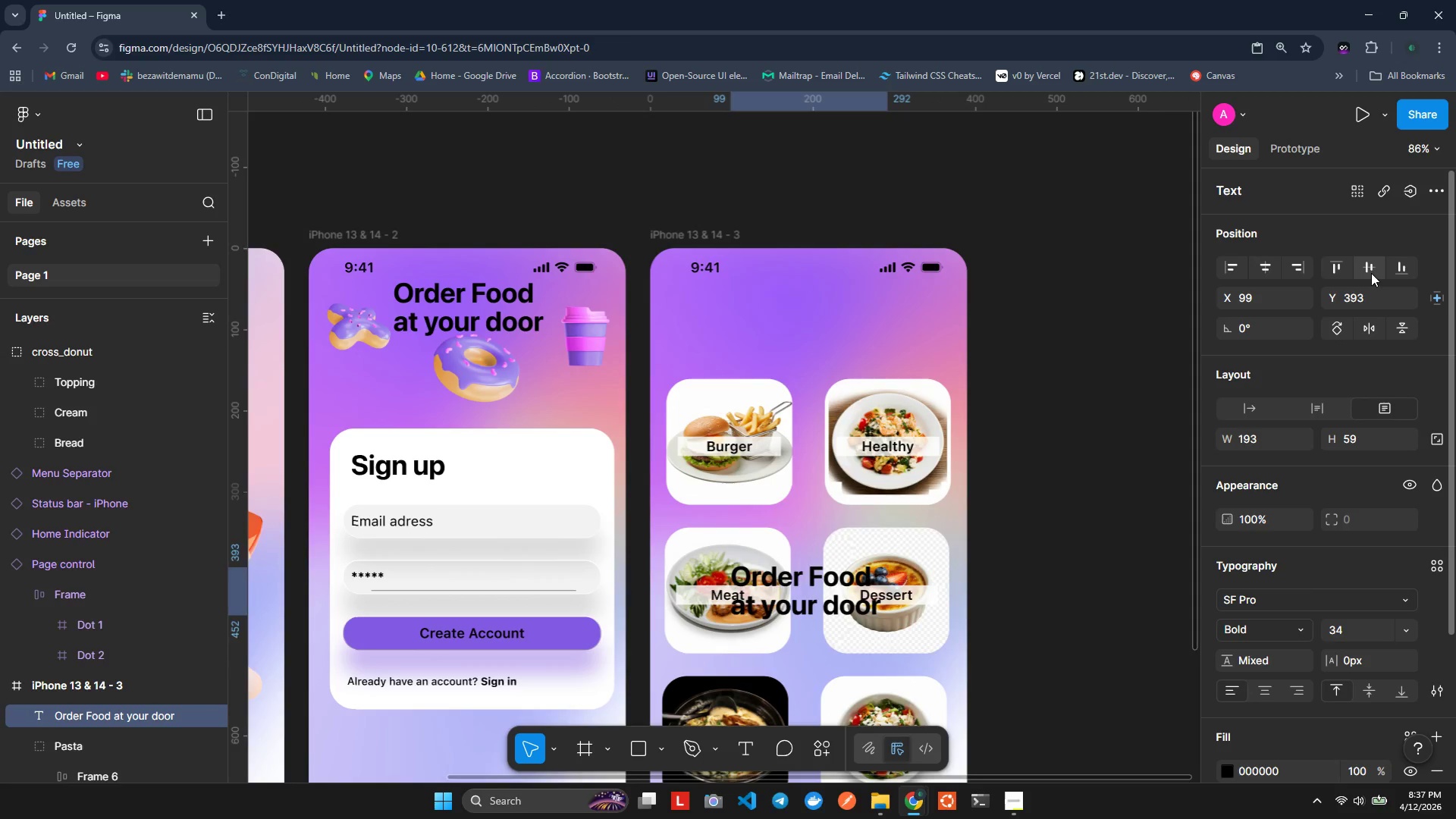 
key(Control+ControlLeft)
 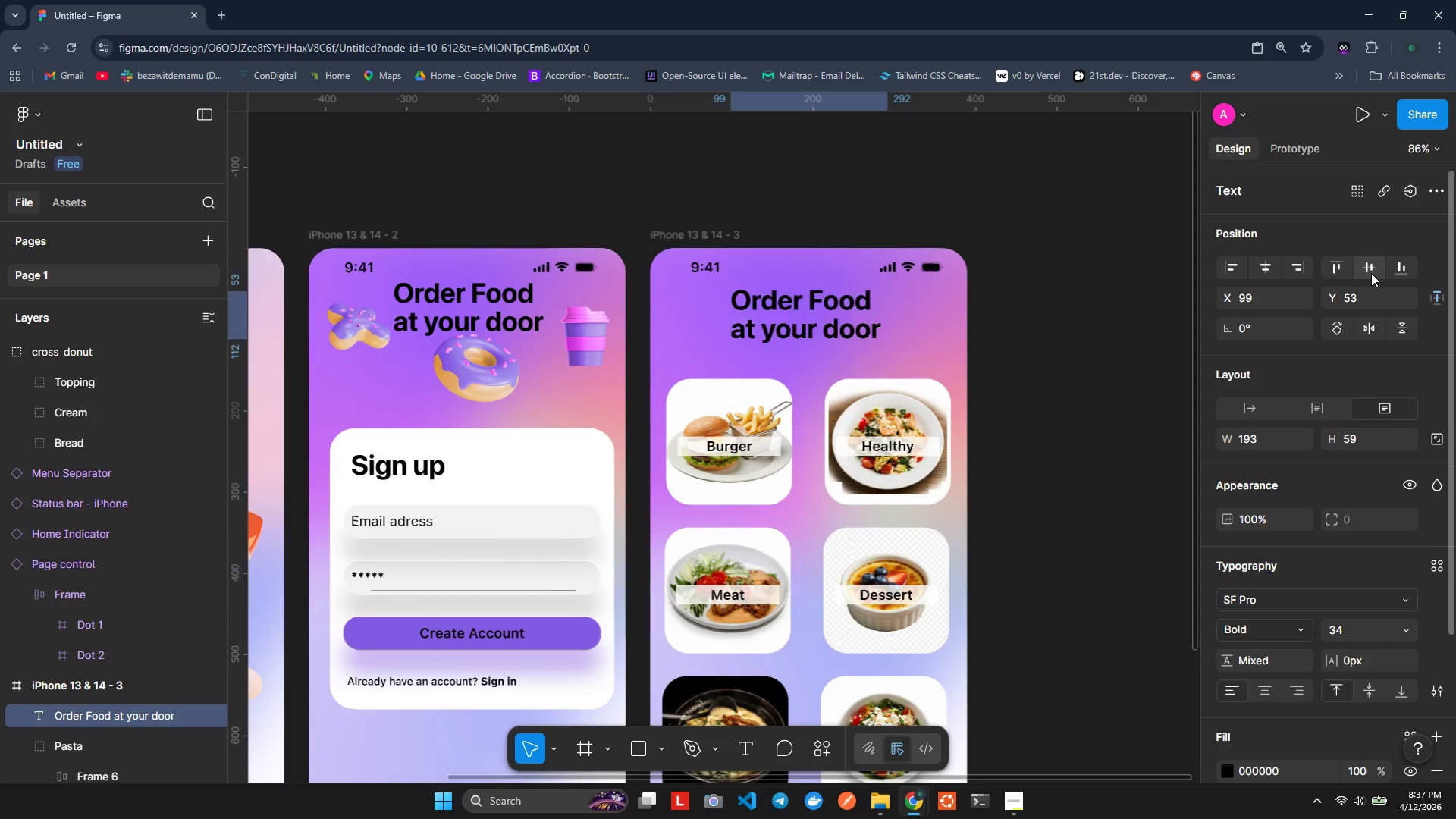 
key(Control+Z)
 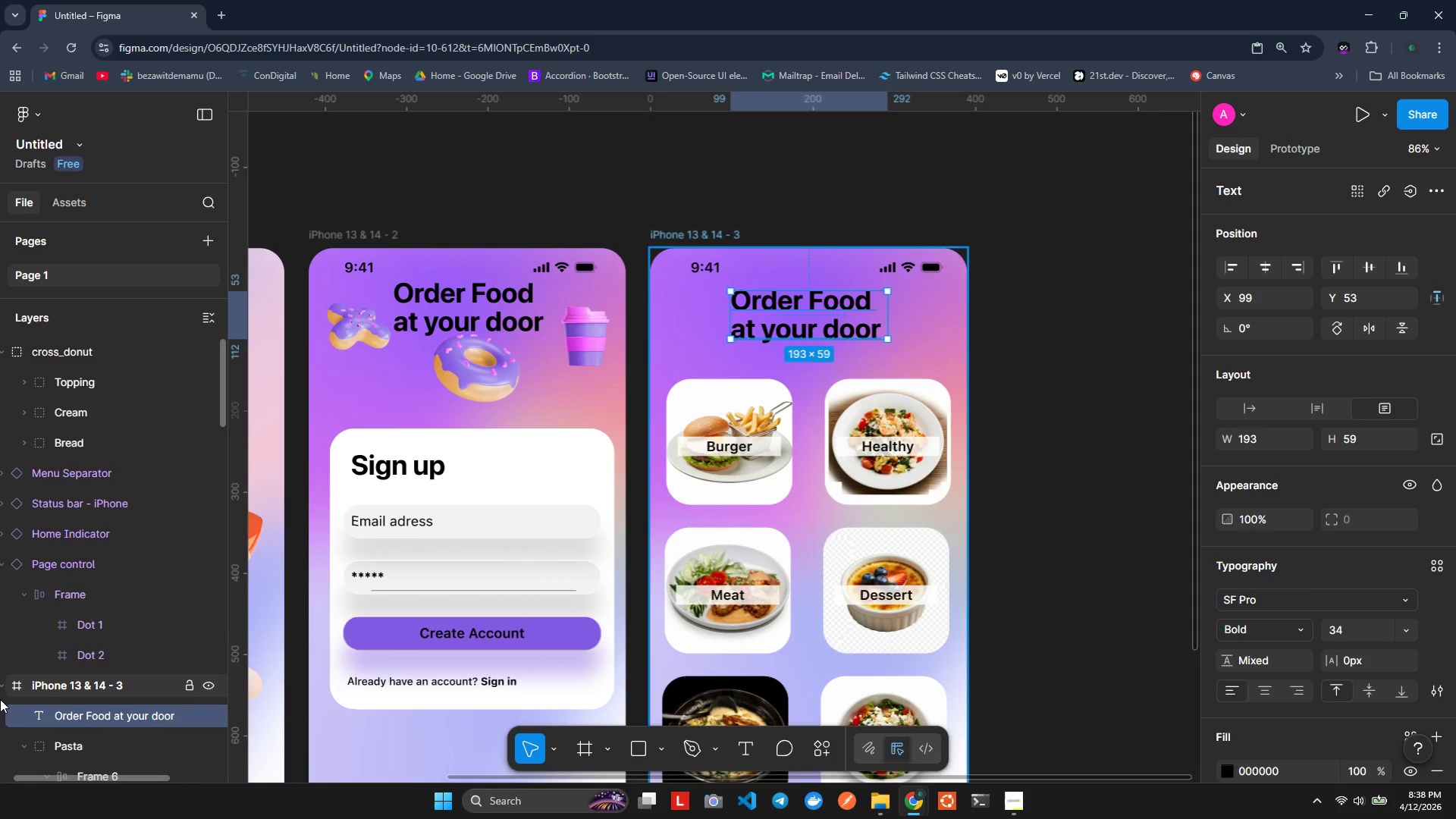 
wait(8.23)
 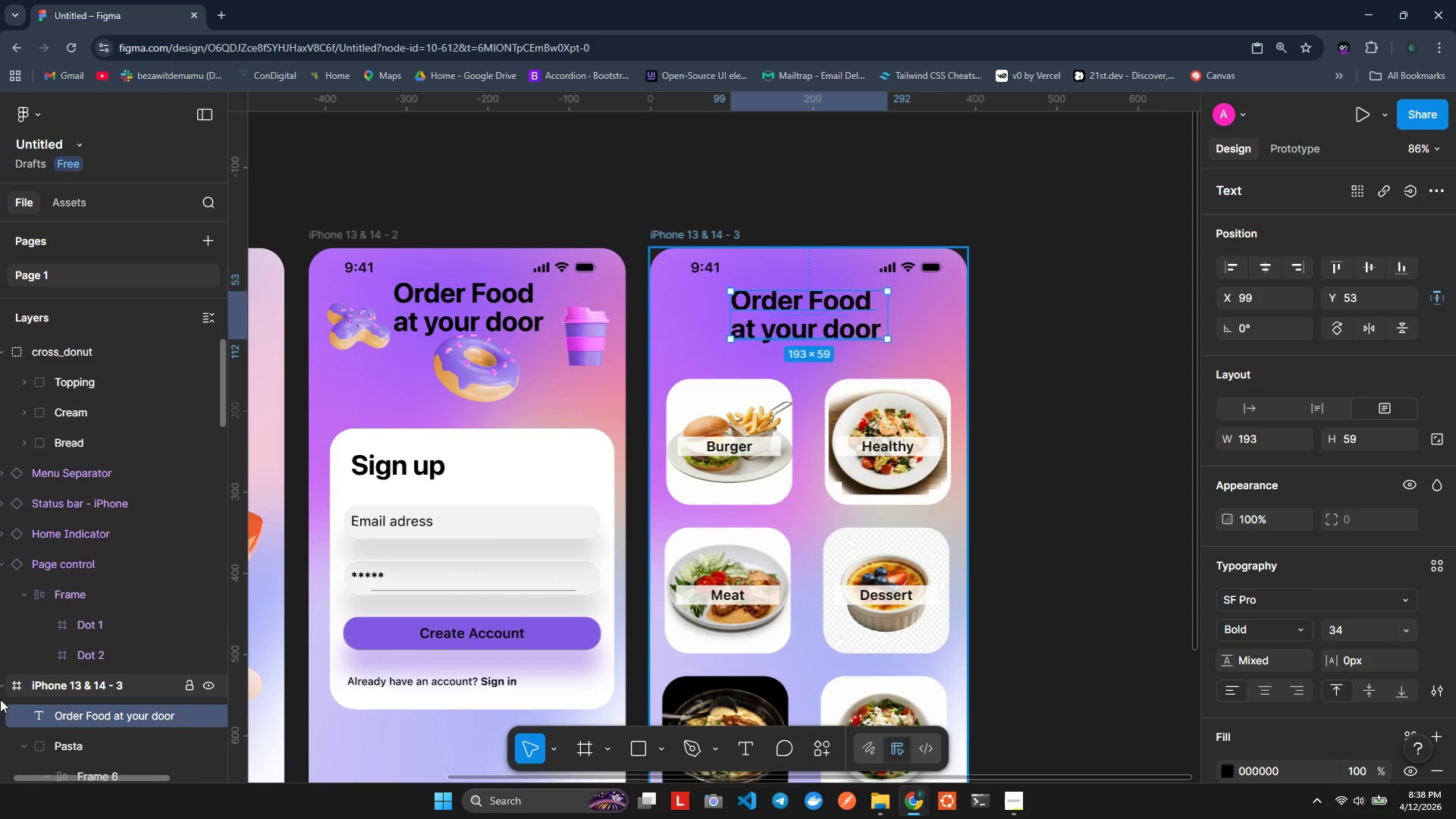 
double_click([0, 699])
 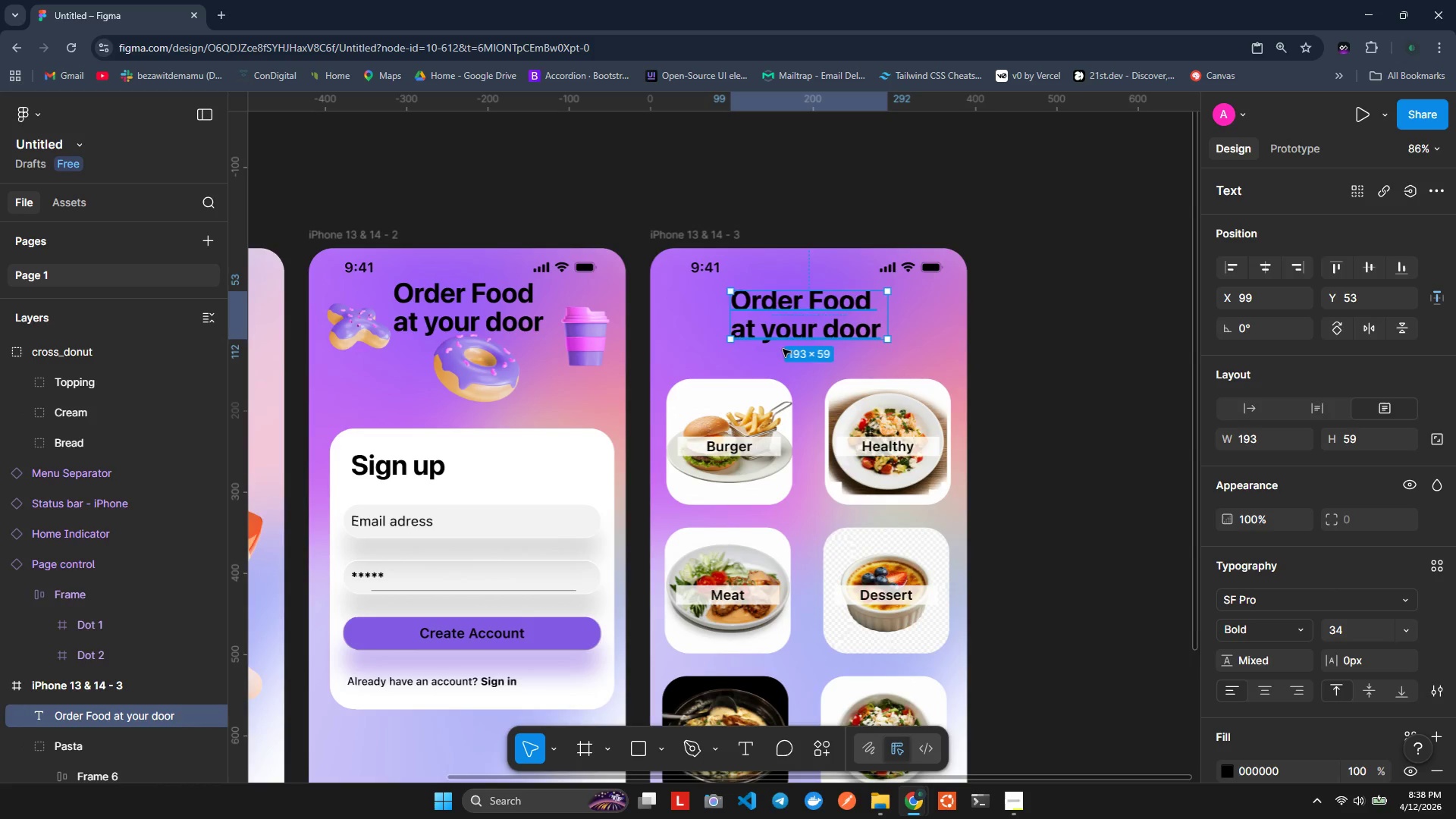 
double_click([834, 312])
 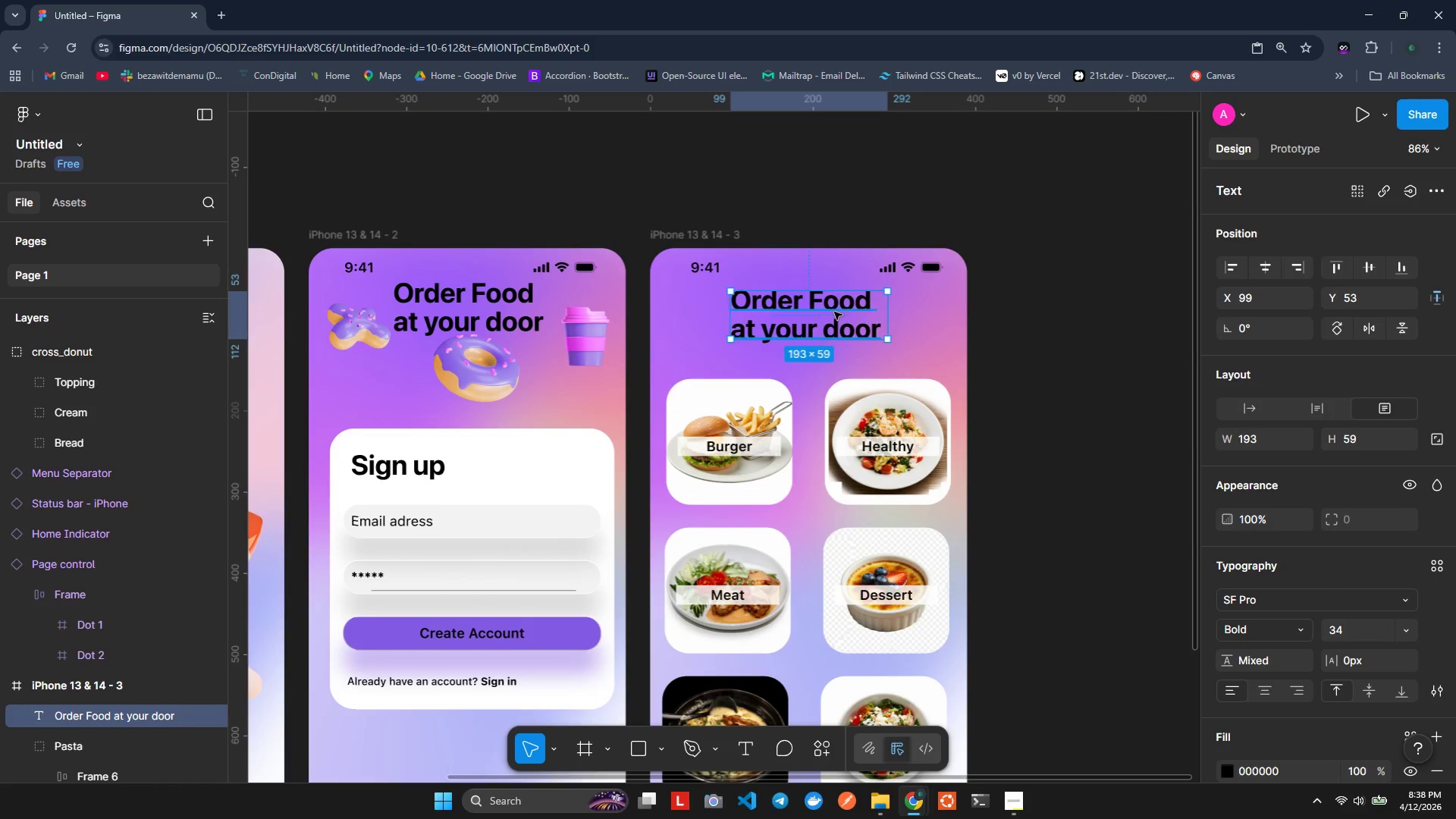 
triple_click([834, 312])
 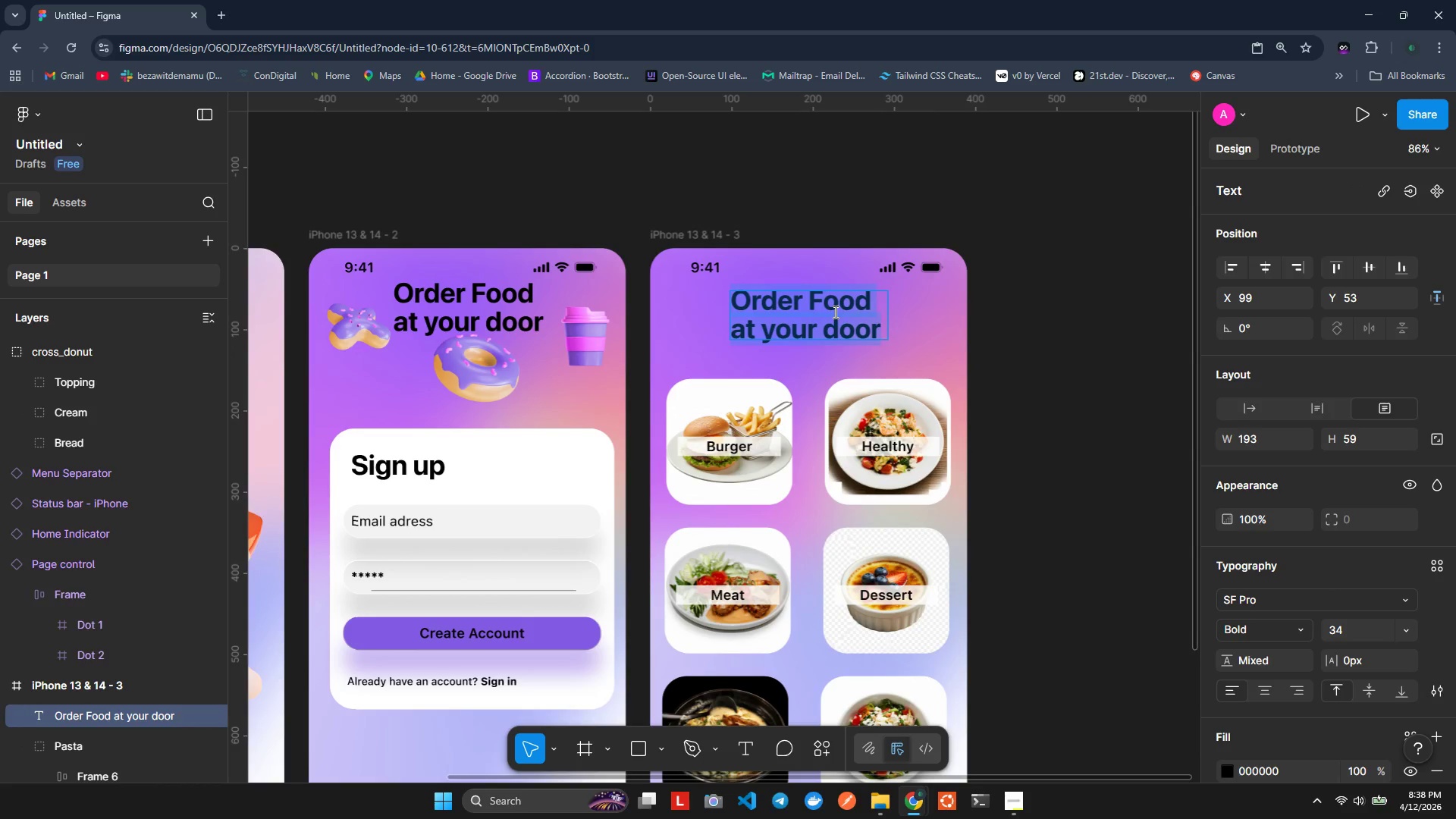 
type(Categries)
 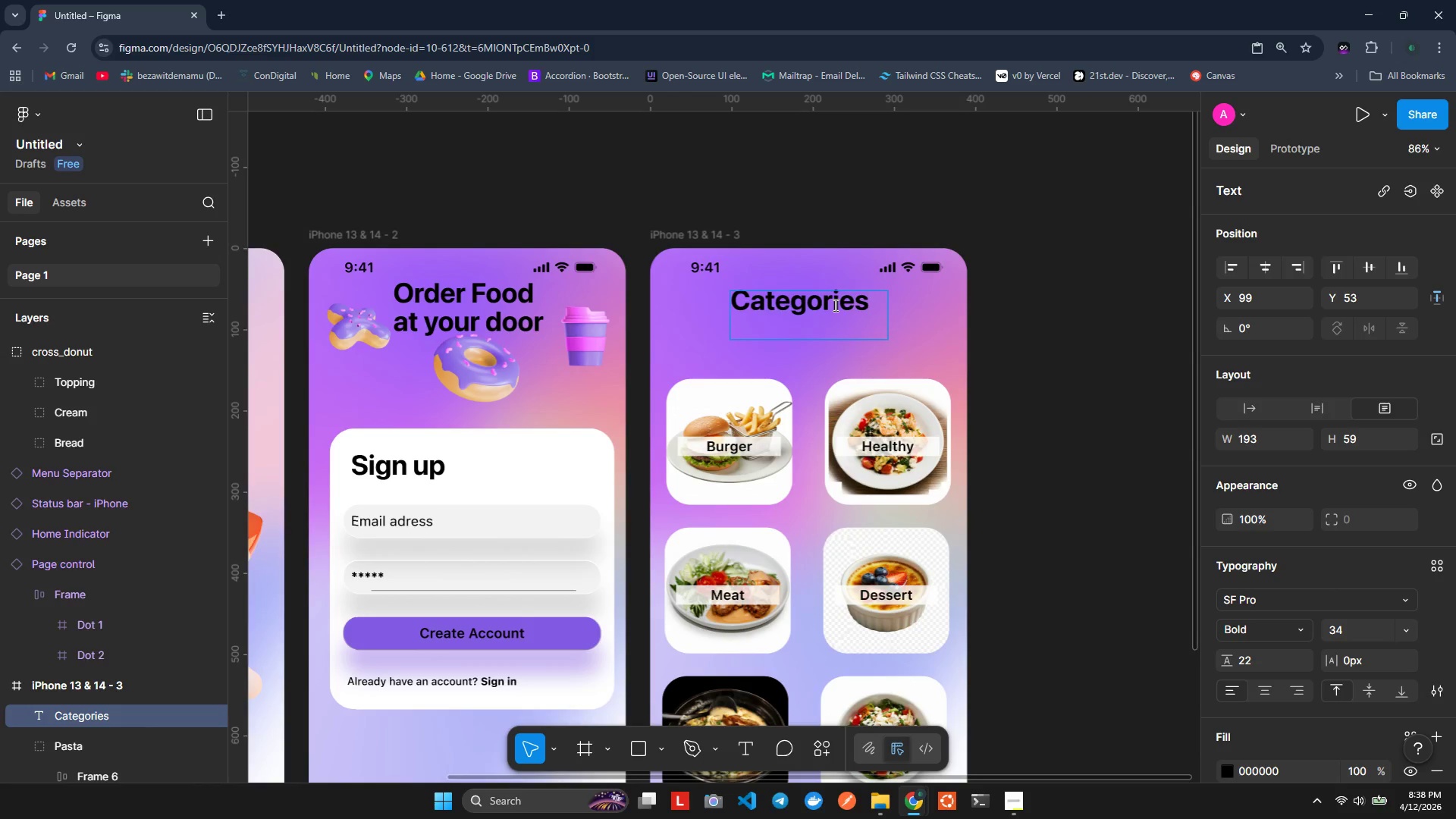 
hold_key(key=O, duration=0.42)
 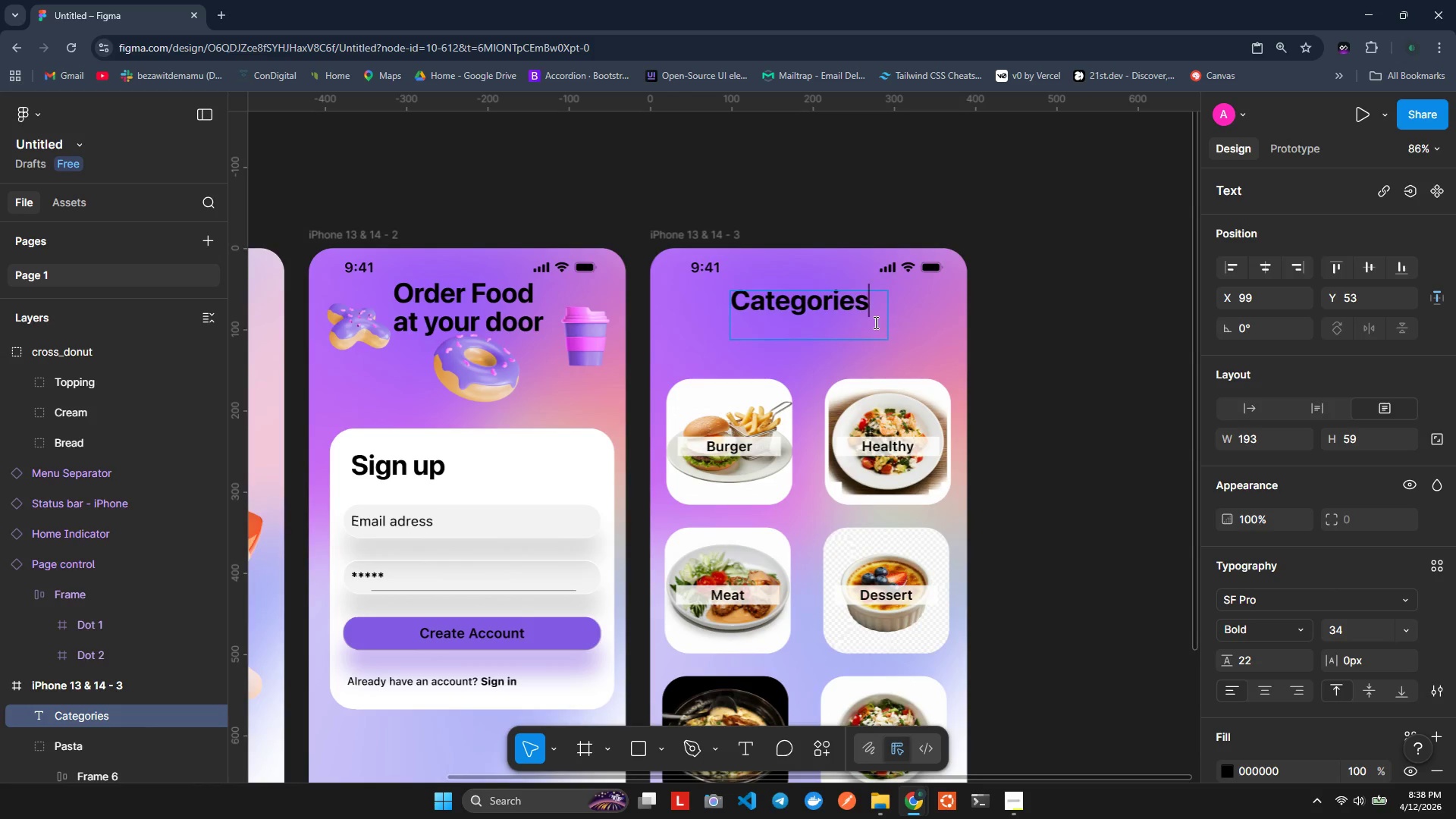 
left_click([930, 343])
 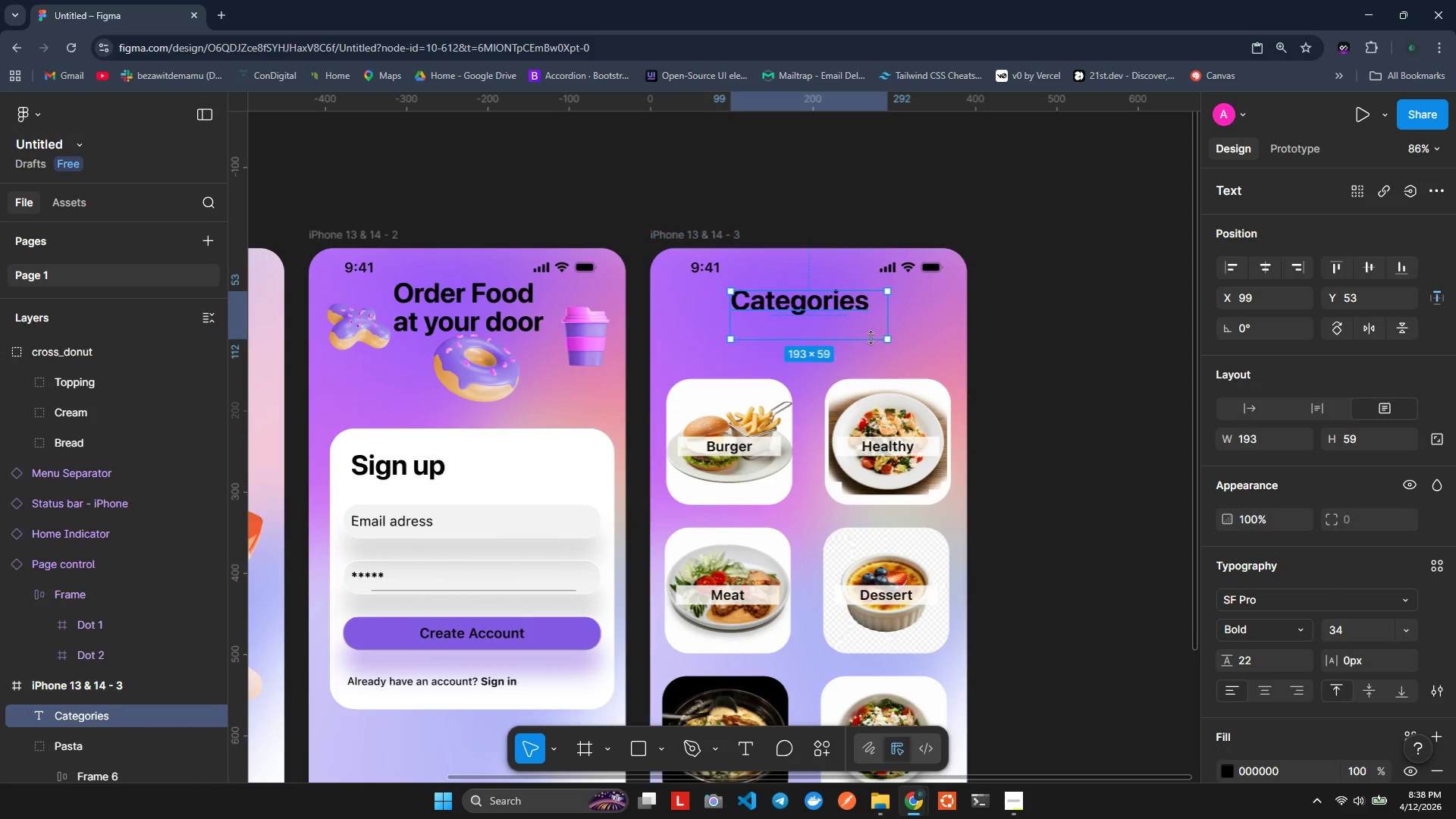 
left_click_drag(start_coordinate=[888, 340], to_coordinate=[873, 314])
 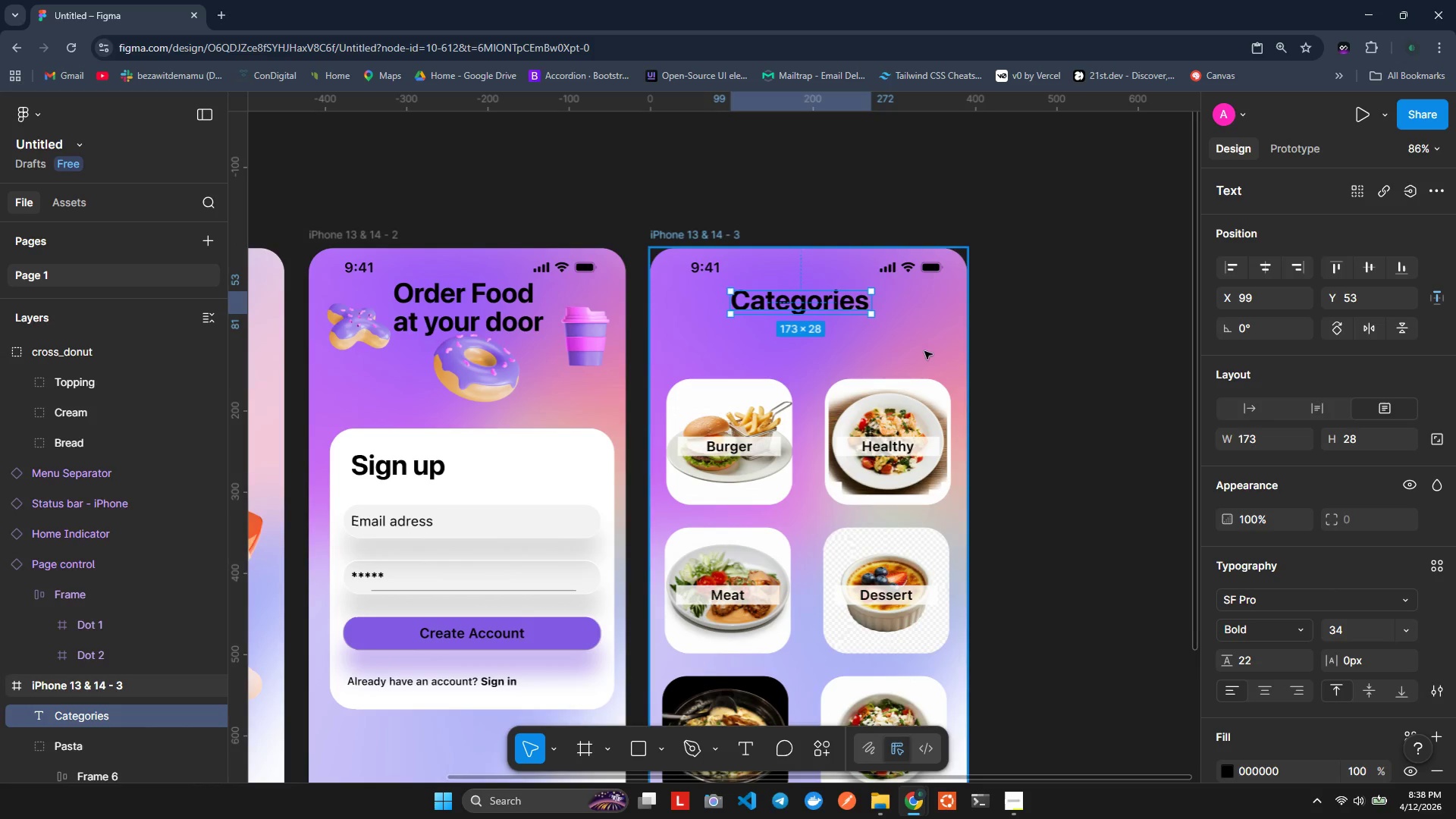 
left_click([1116, 353])
 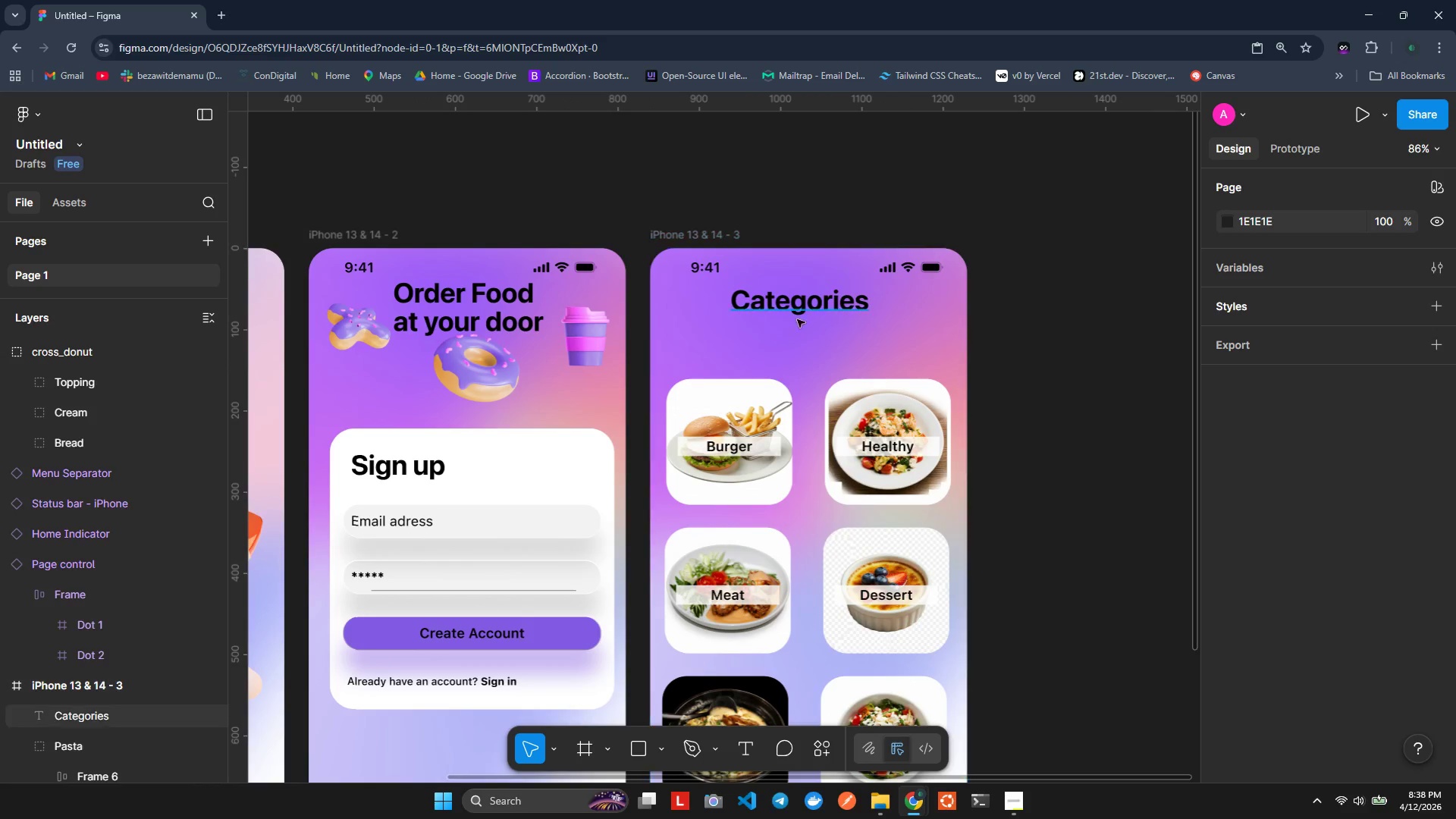 
left_click([802, 311])
 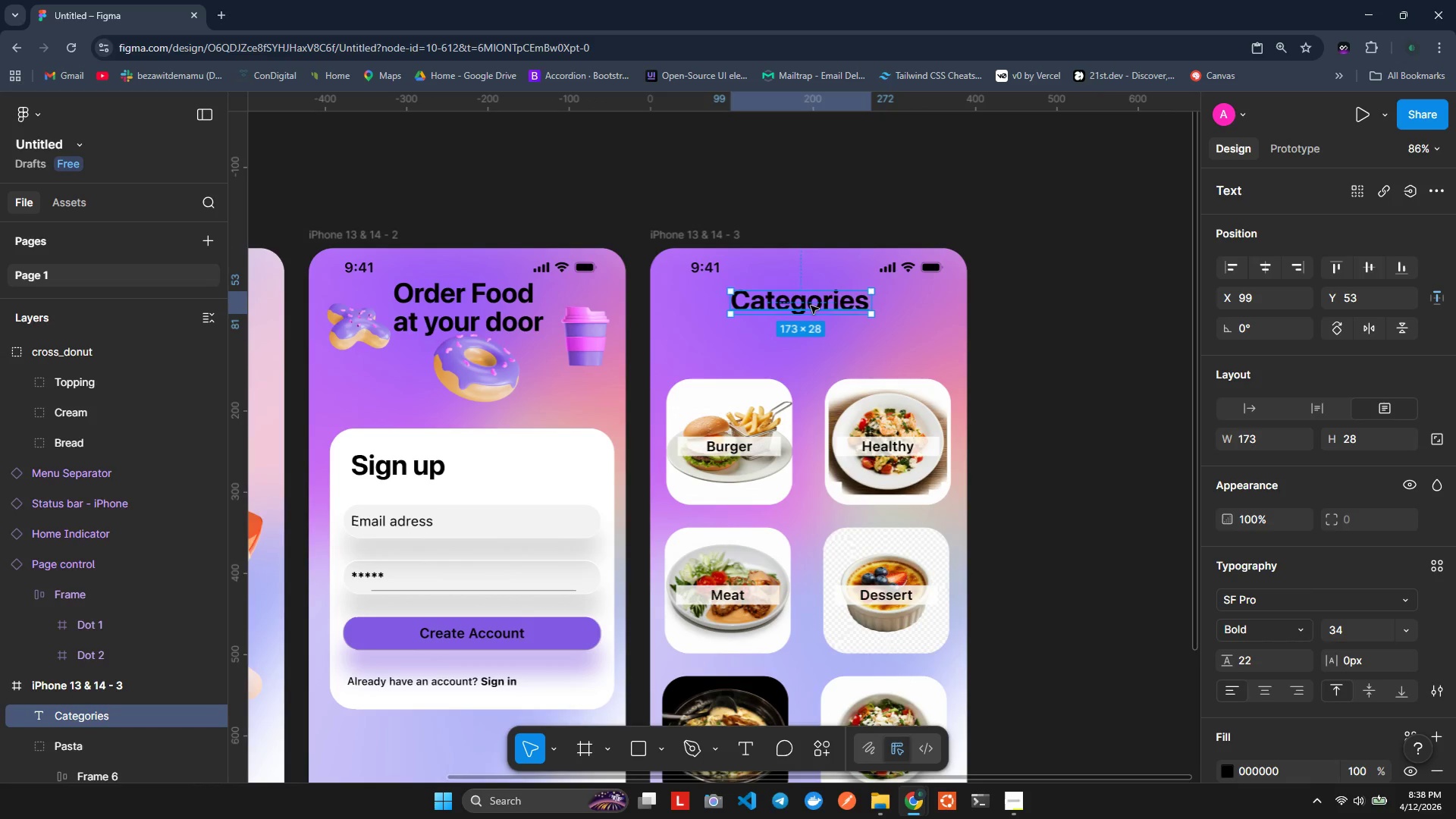 
left_click_drag(start_coordinate=[811, 305], to_coordinate=[745, 349])
 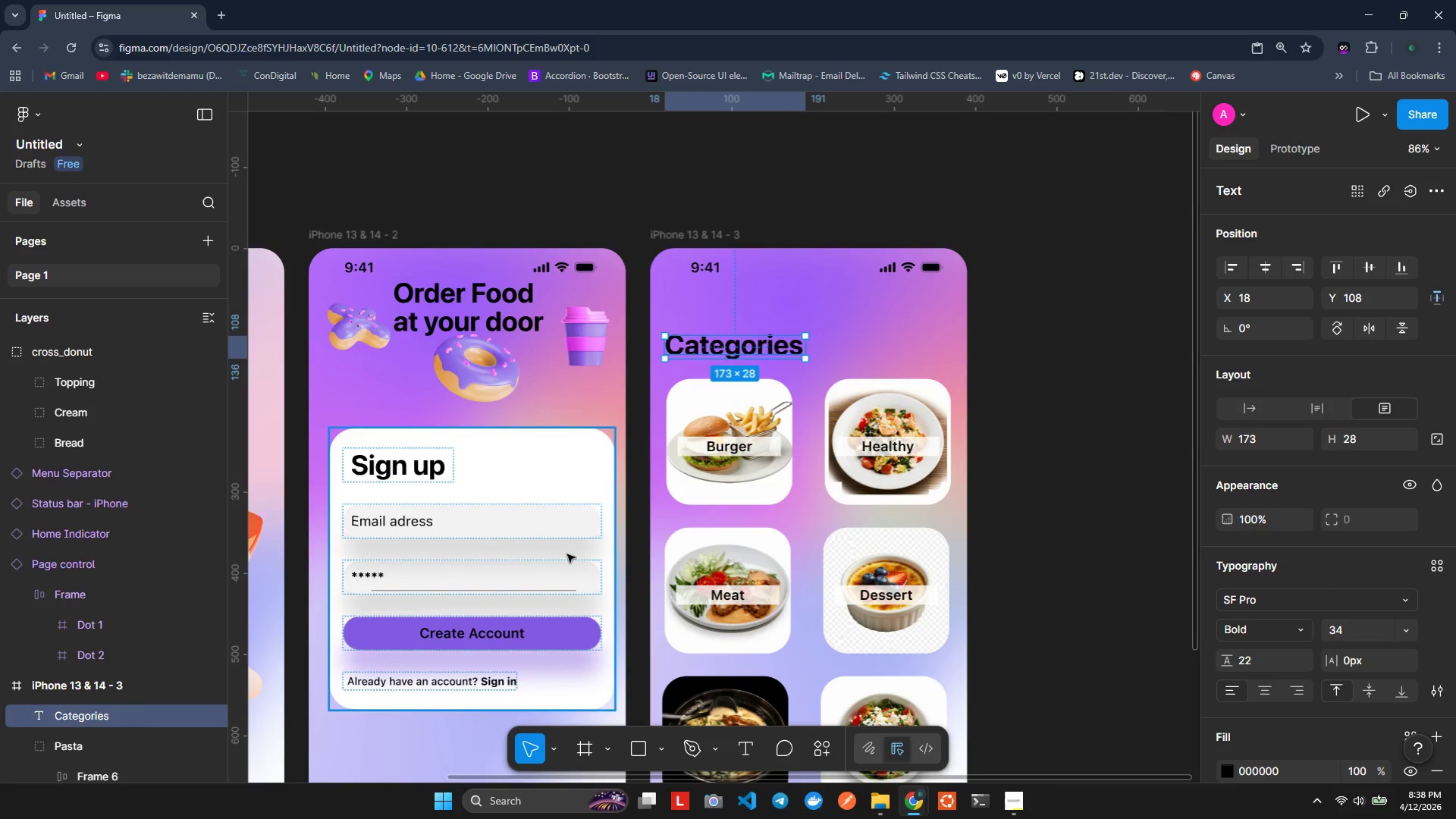 
hold_key(key=ArrowUp, duration=1.19)
 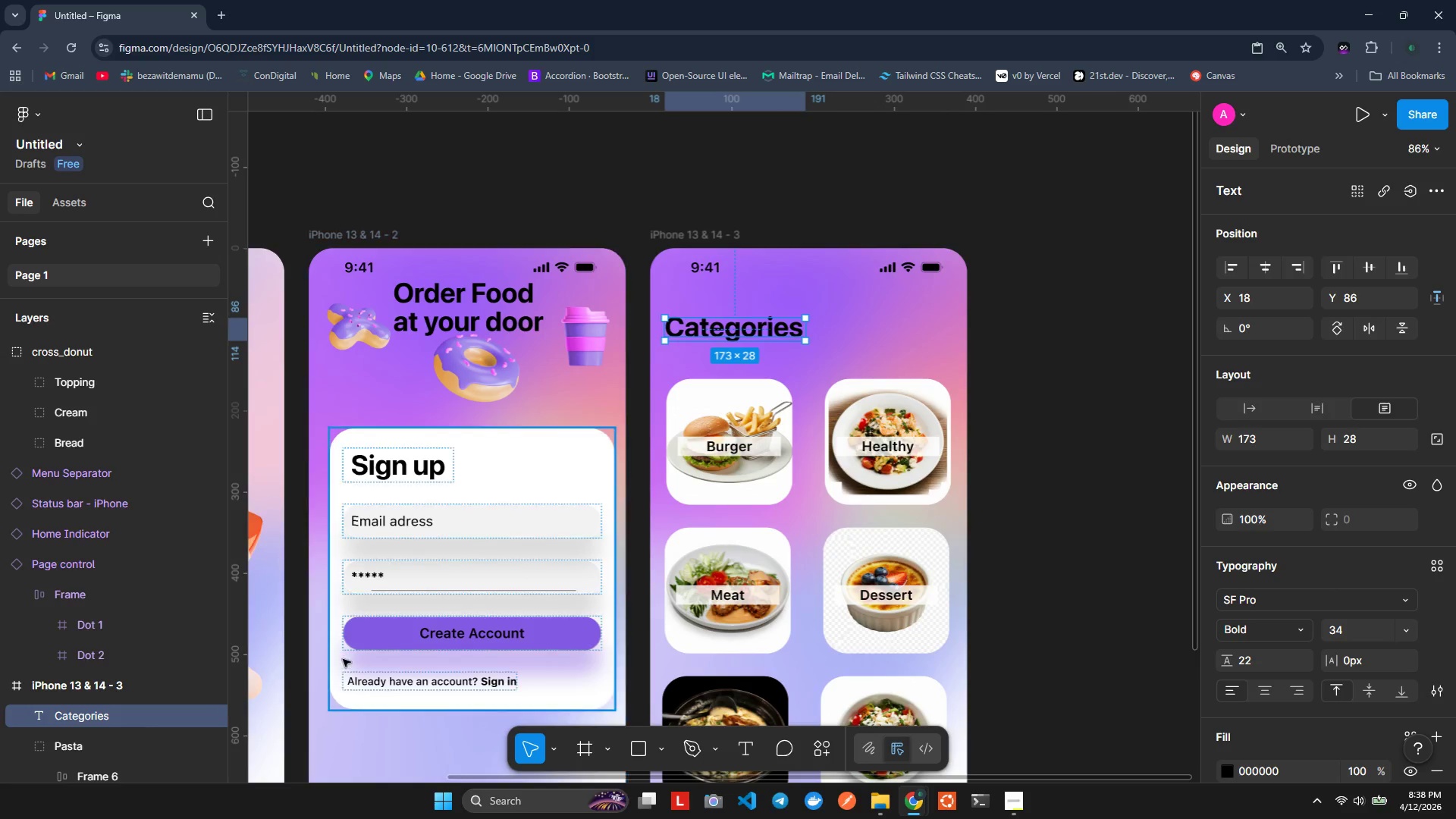 
key(ArrowDown)
 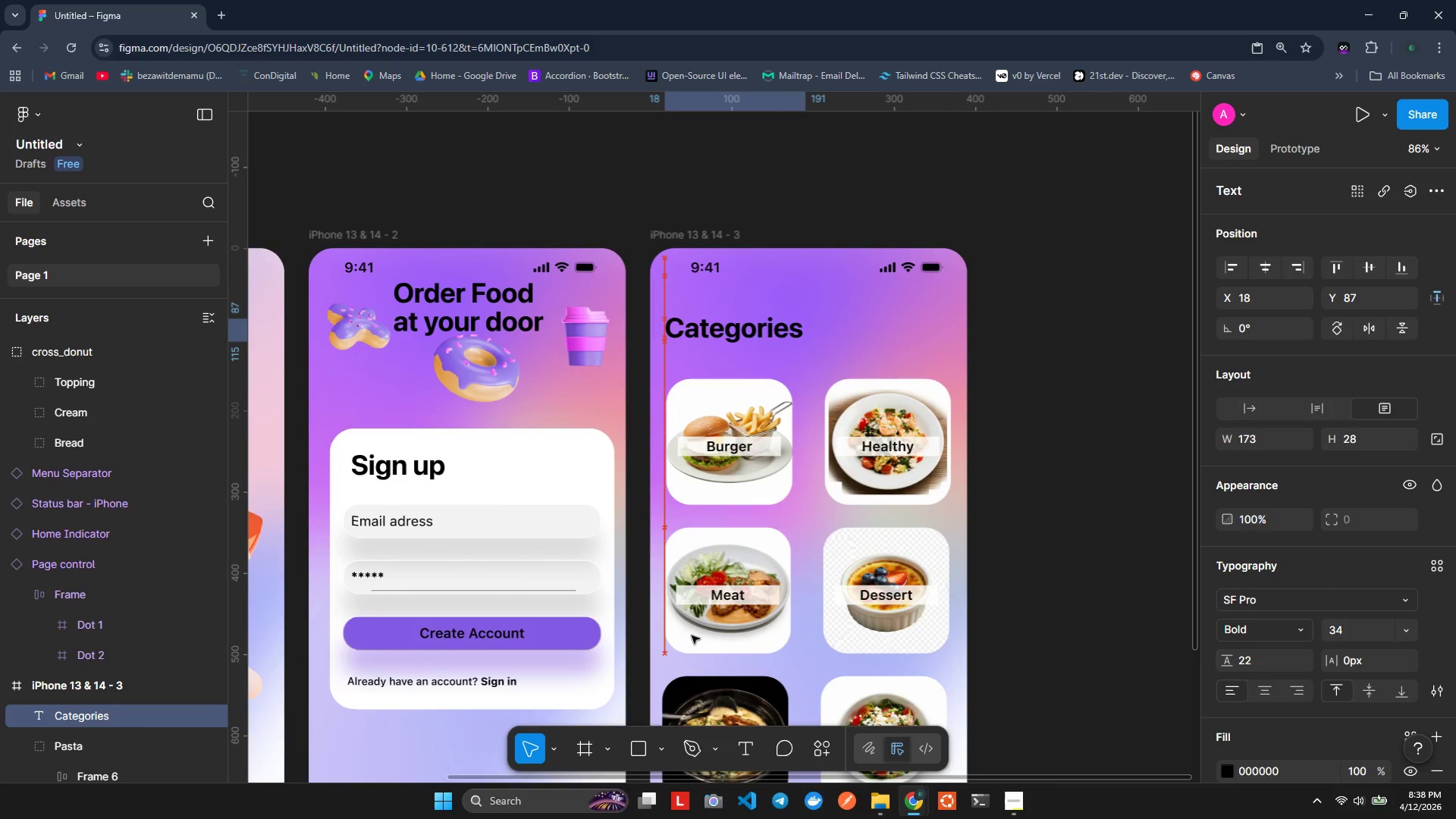 
key(ArrowDown)
 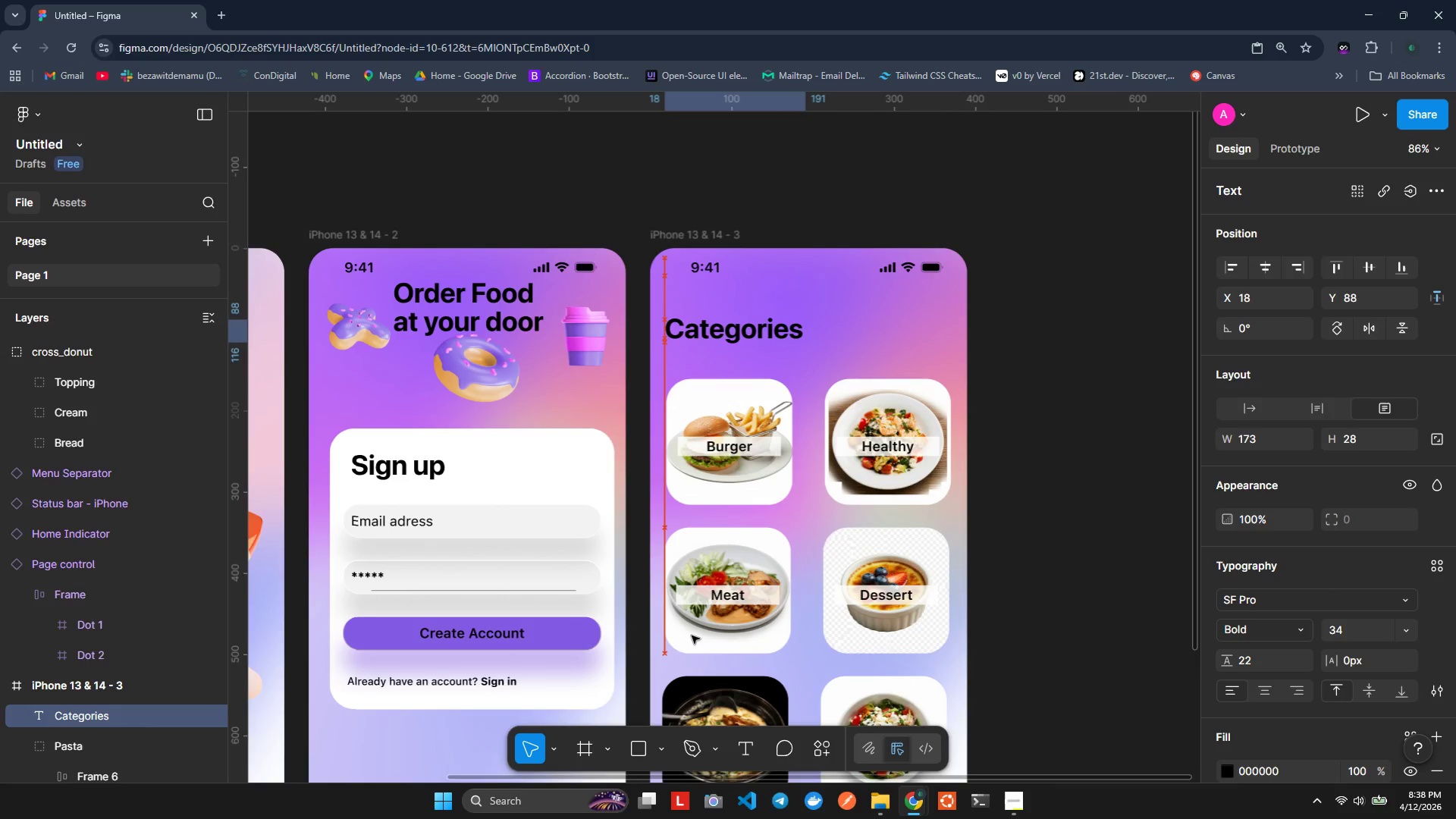 
key(ArrowDown)
 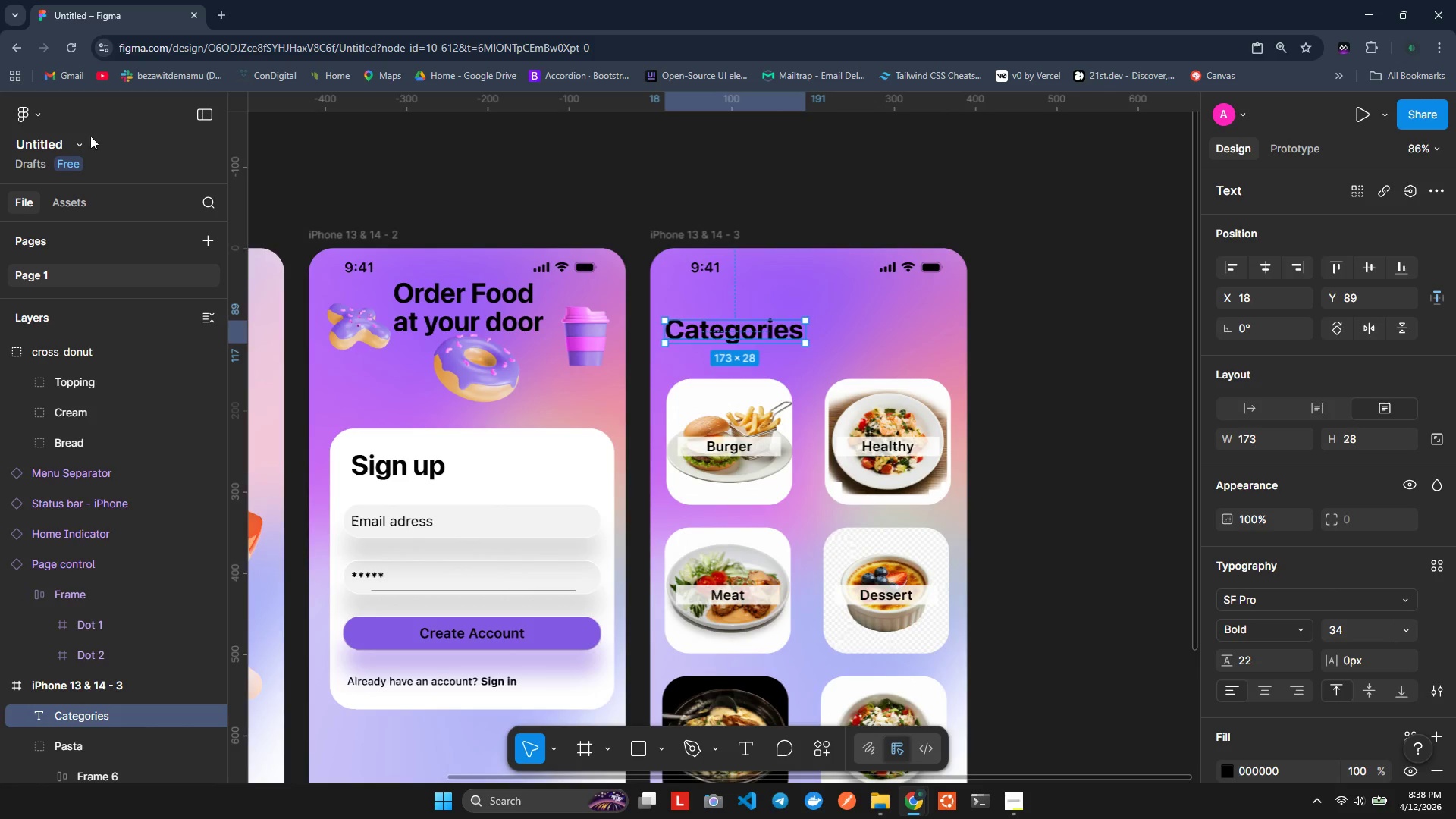 
left_click([68, 207])
 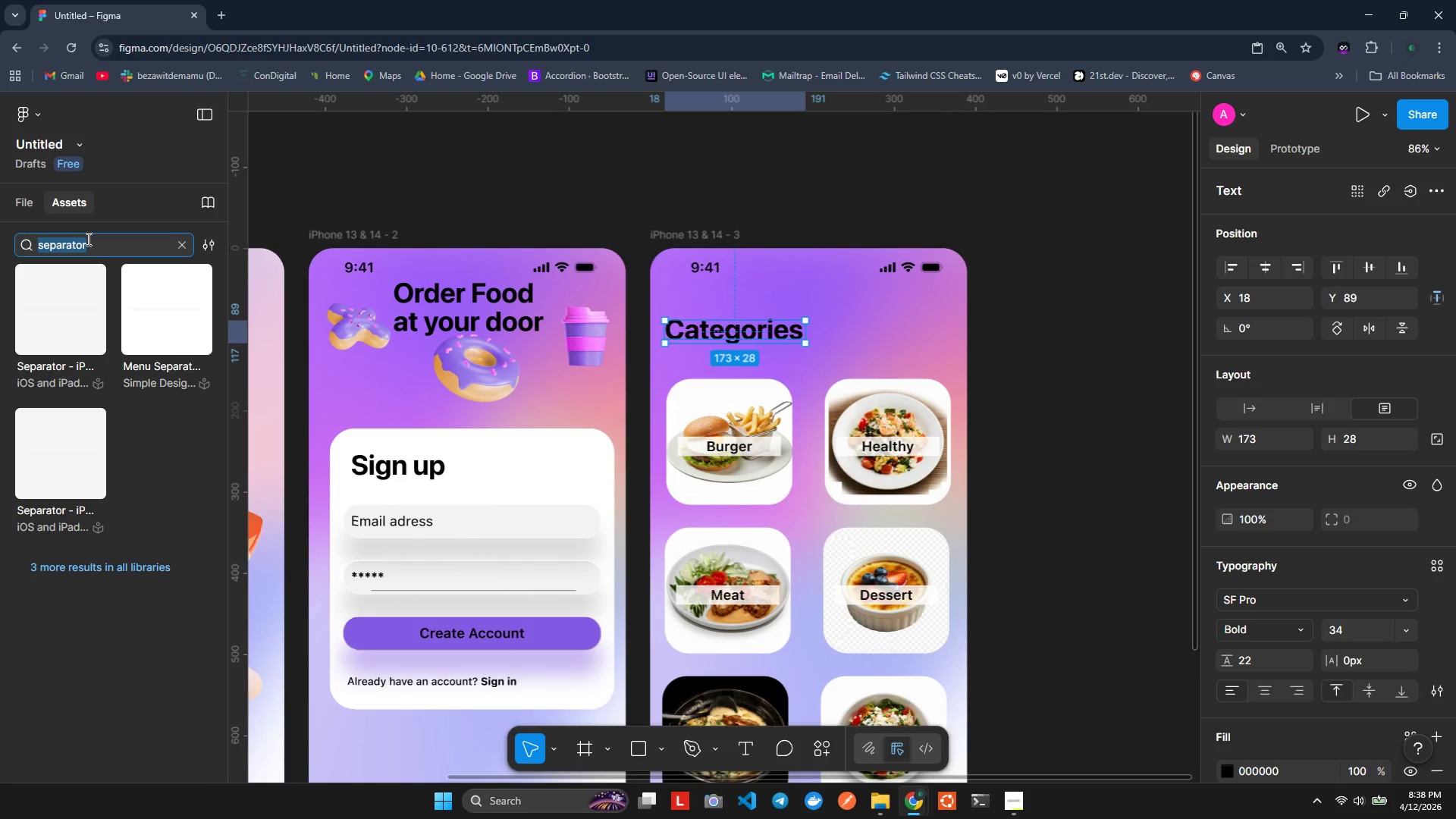 
type(search)
 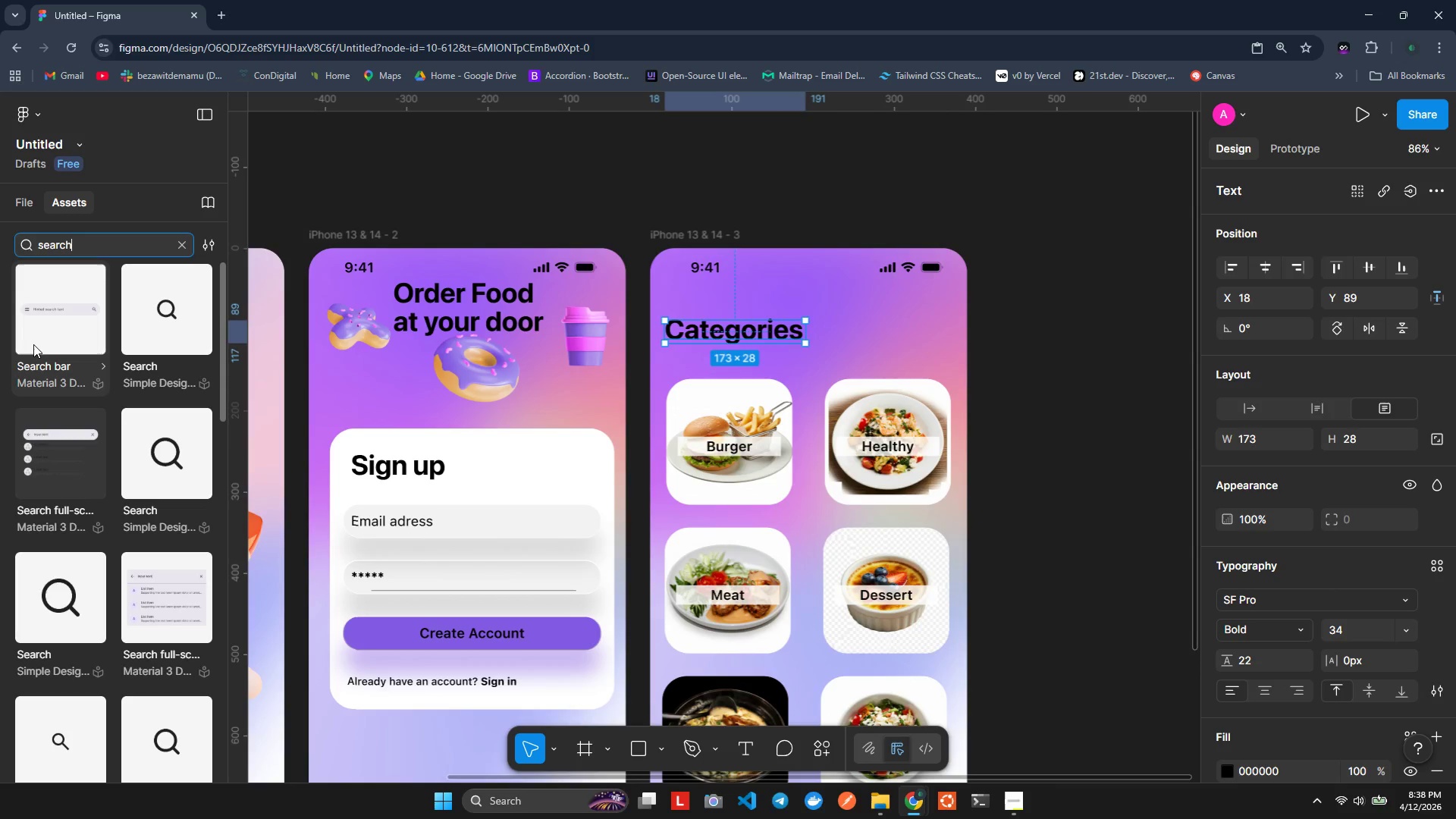 
wait(5.75)
 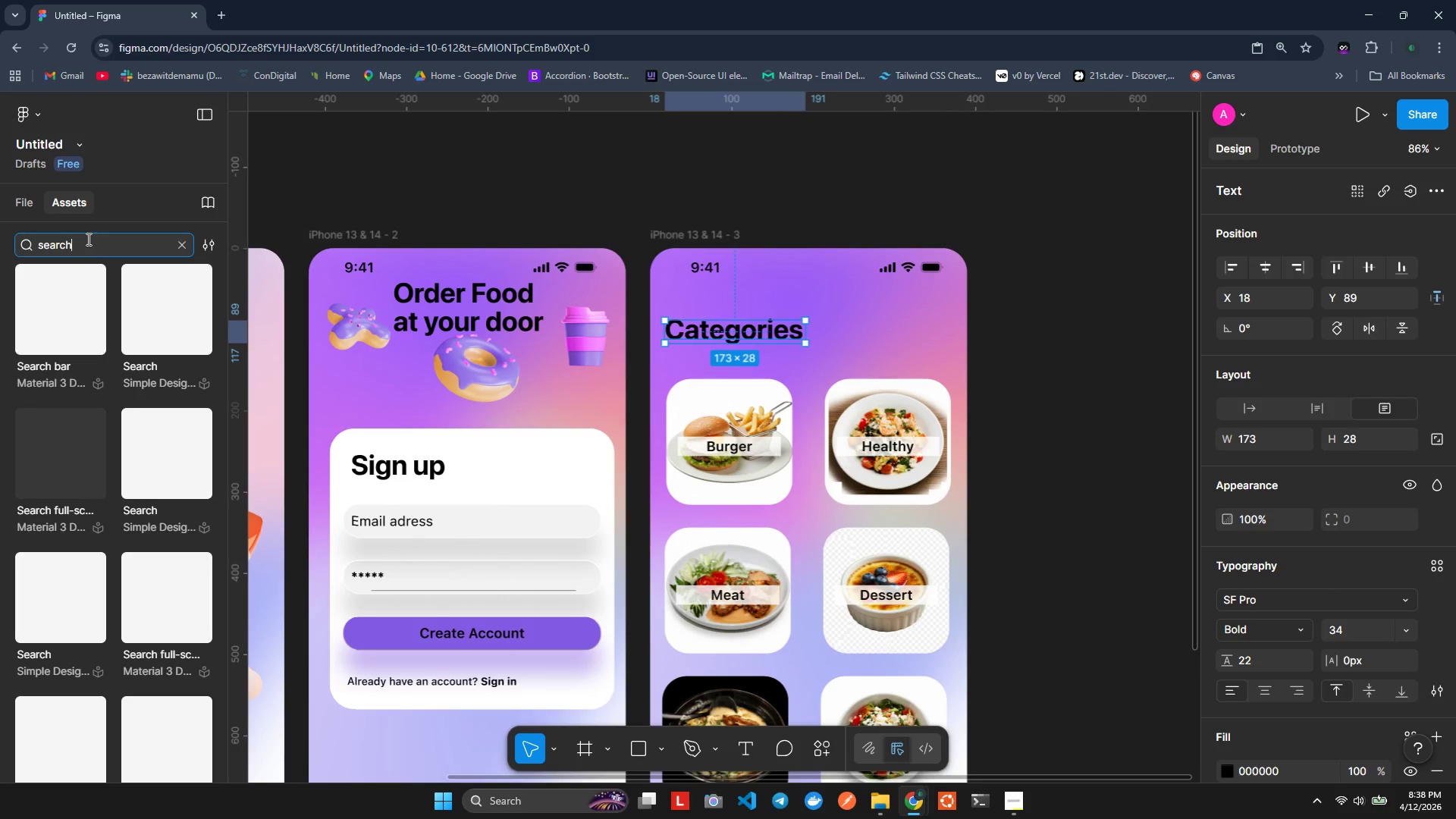 
scroll: coordinate [70, 480], scroll_direction: down, amount: 11.0
 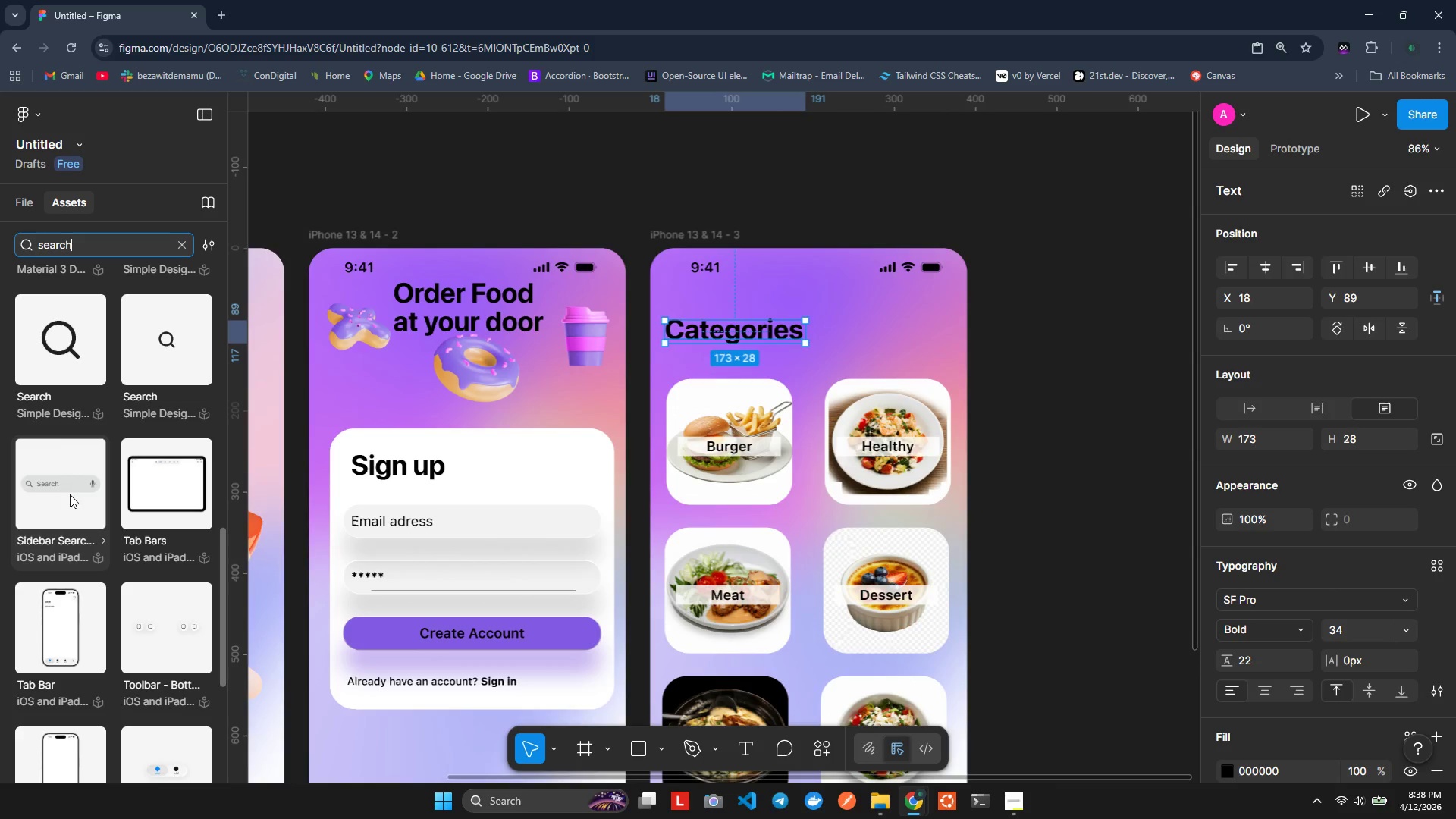 
left_click([67, 483])
 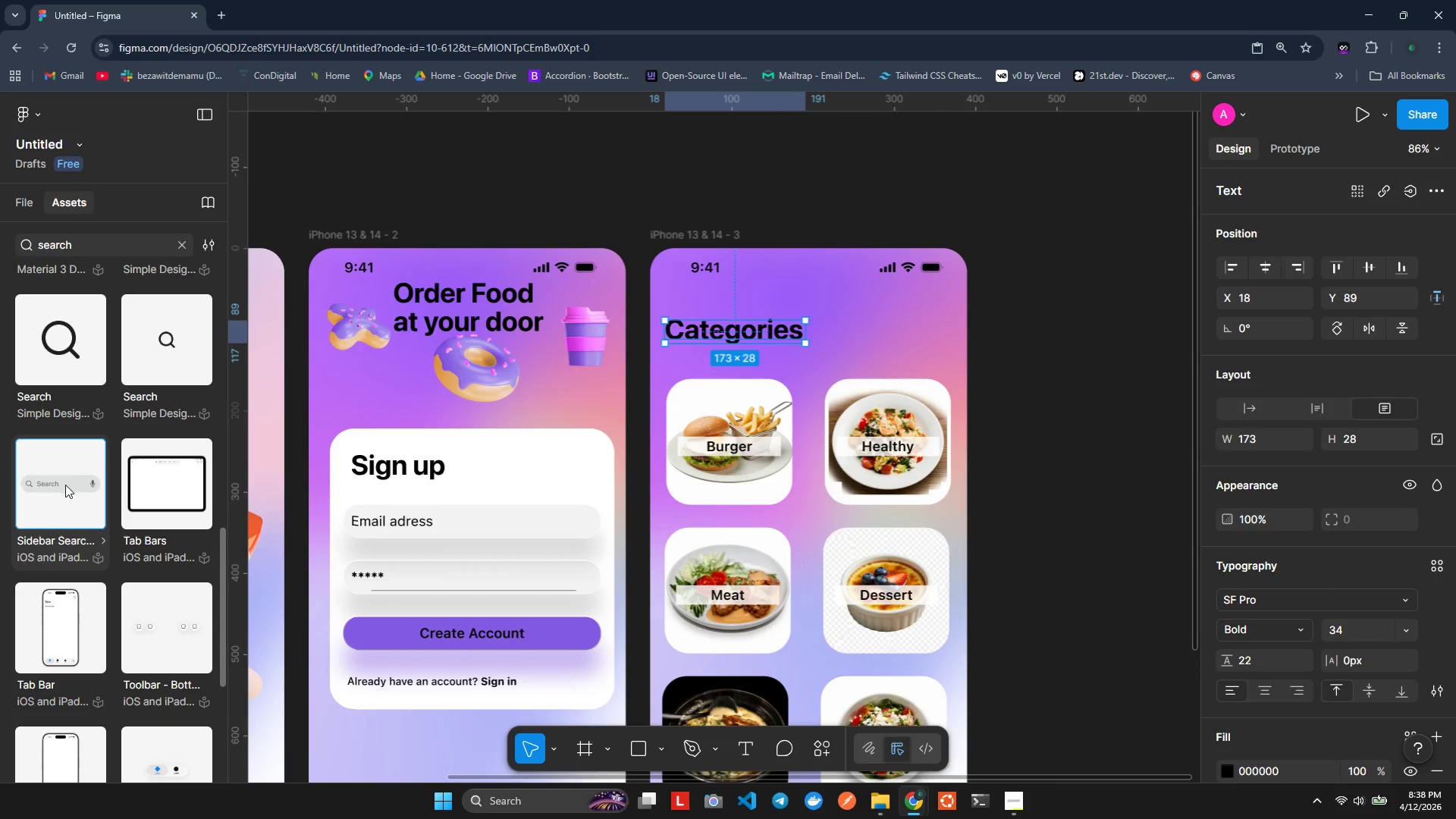 
left_click([64, 485])
 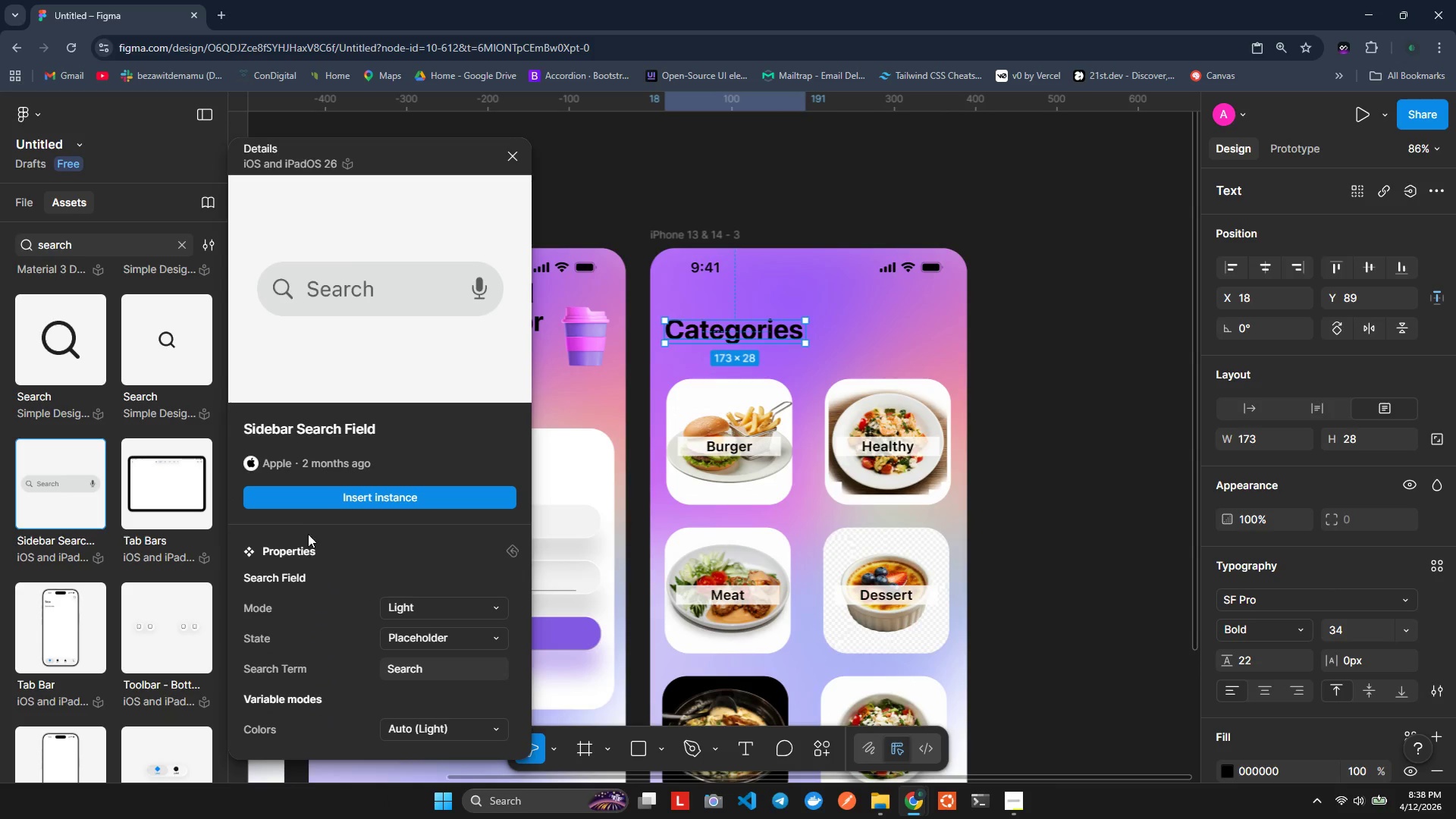 
left_click([325, 503])
 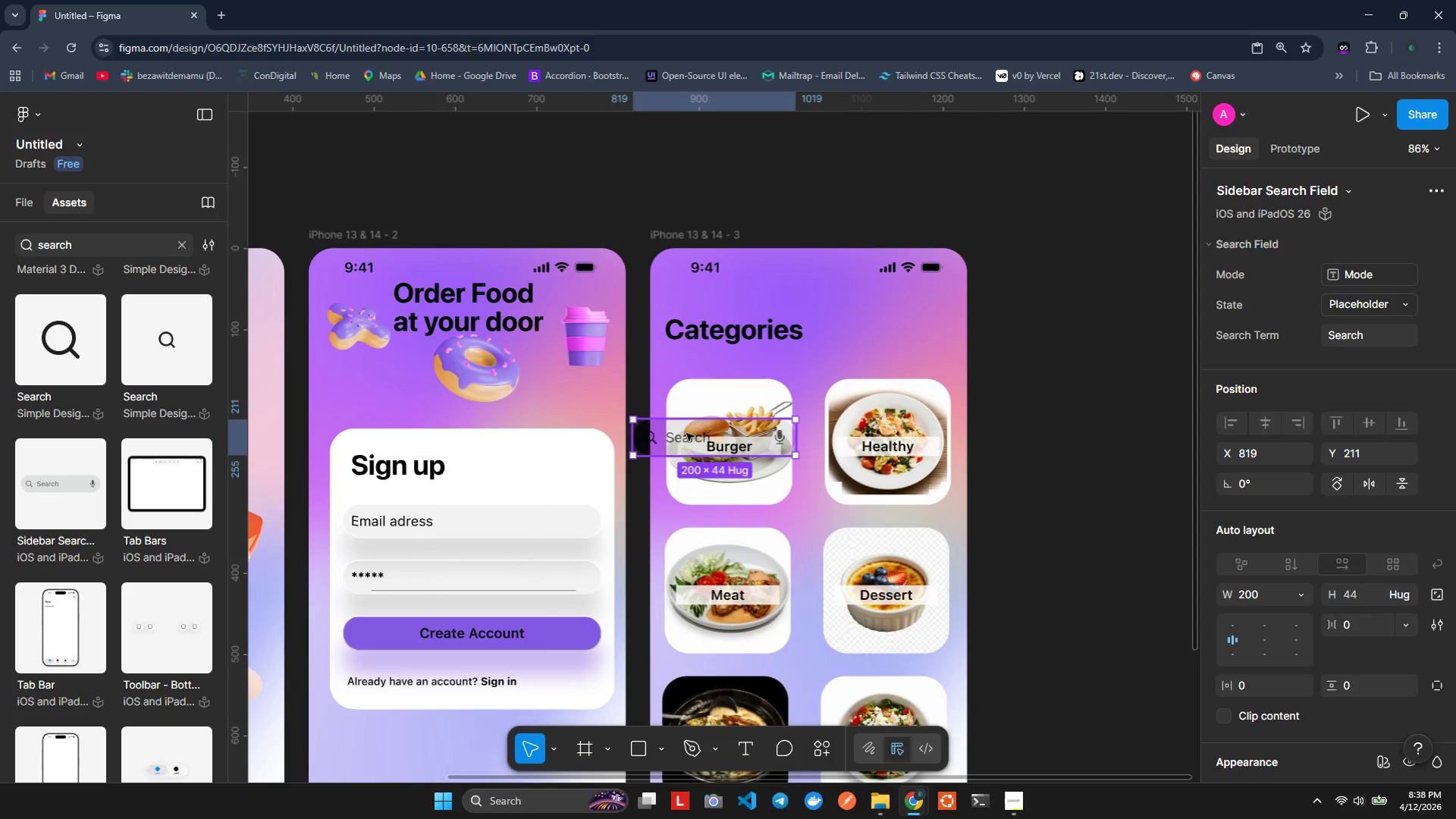 
left_click_drag(start_coordinate=[691, 434], to_coordinate=[739, 300])
 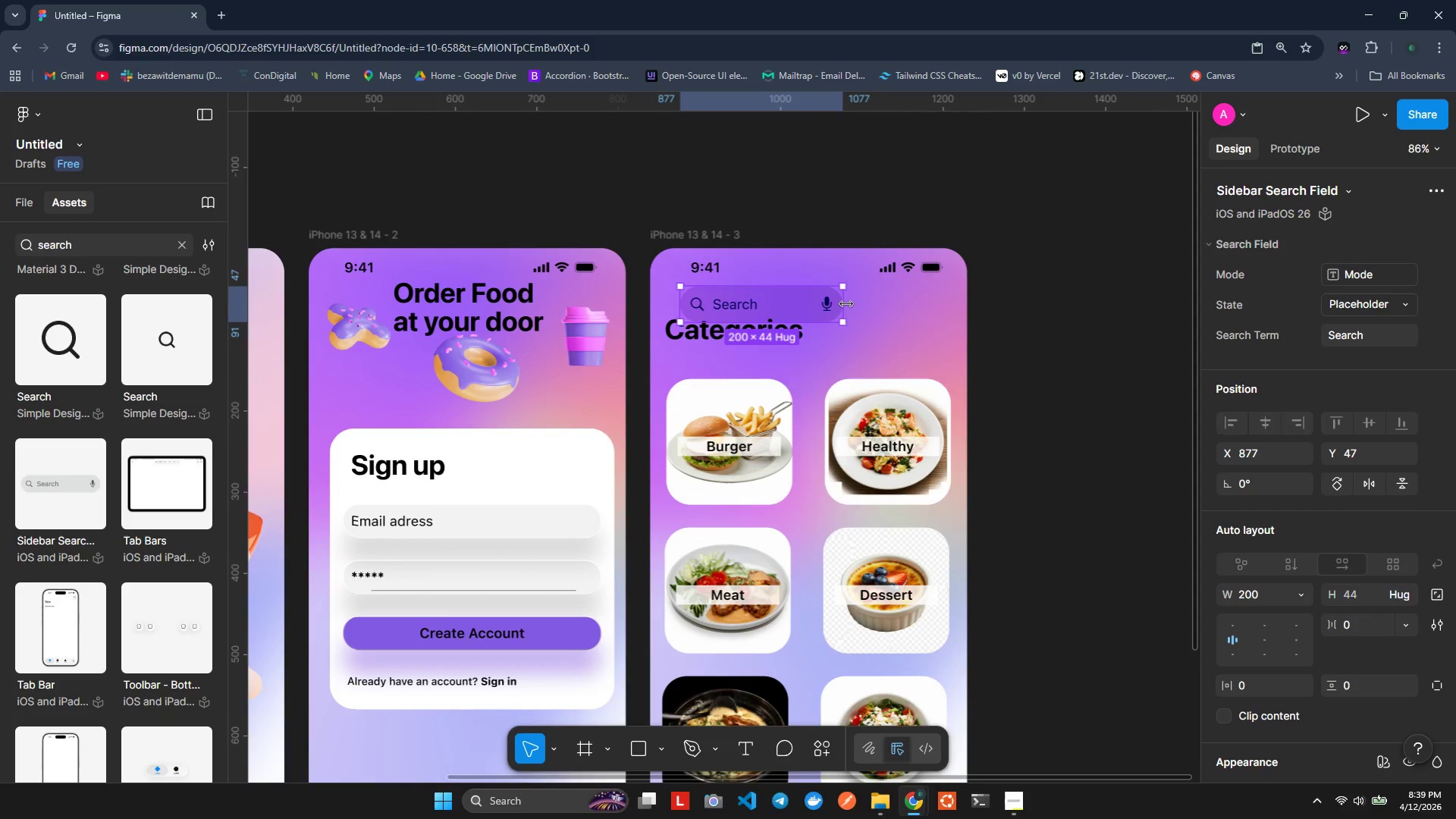 
left_click_drag(start_coordinate=[846, 304], to_coordinate=[957, 301])
 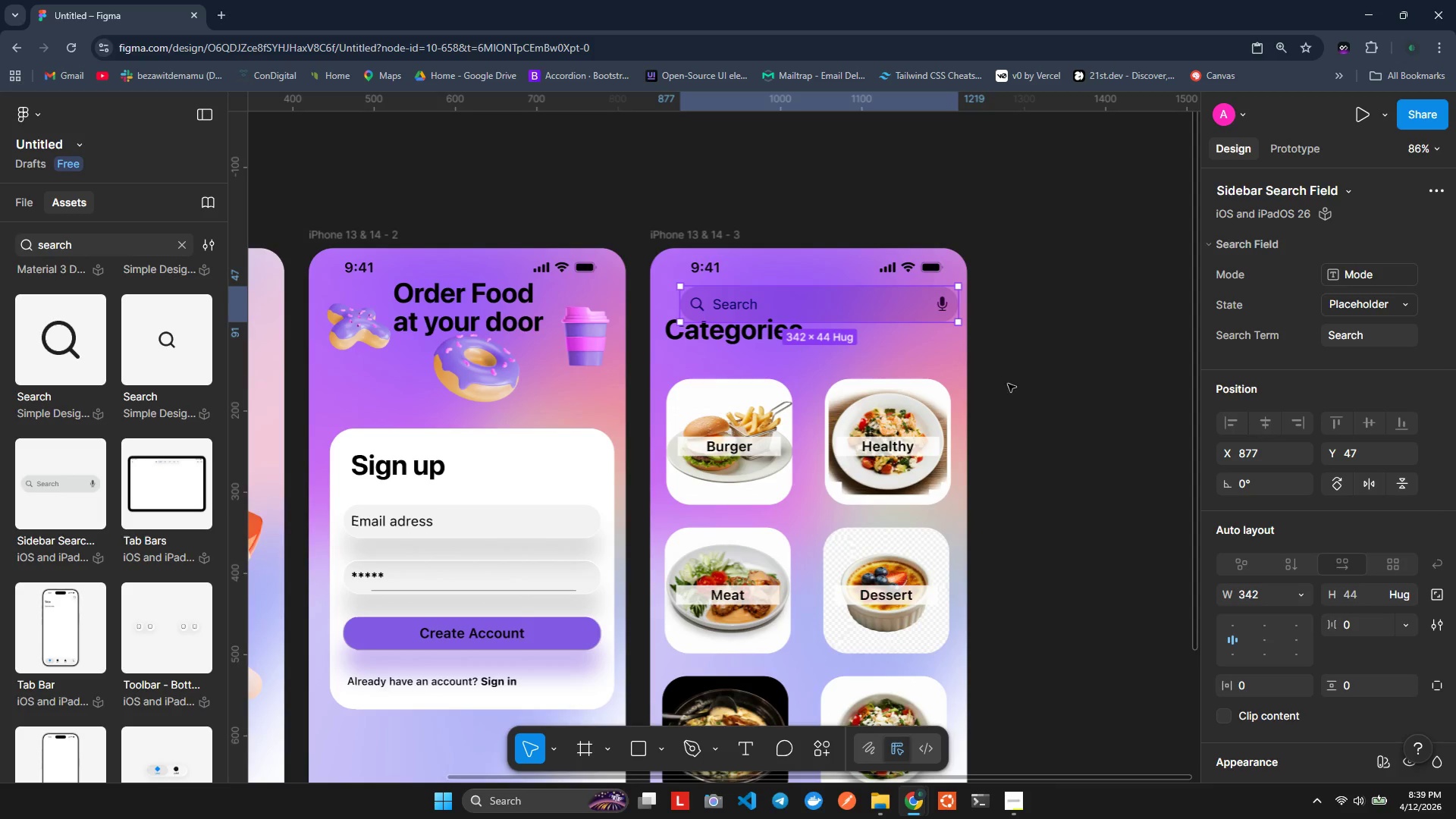 
left_click([789, 302])
 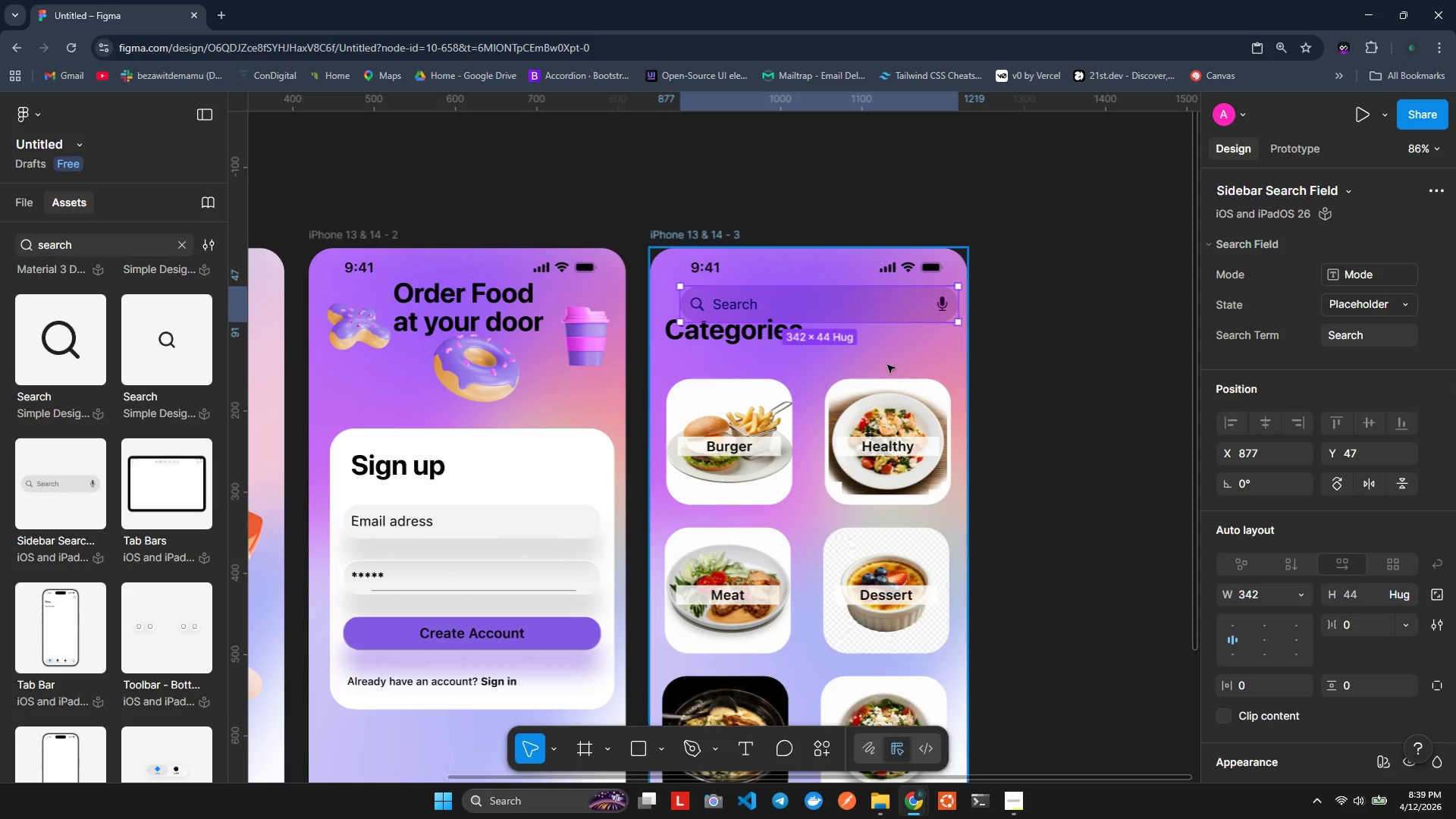 
left_click([902, 372])
 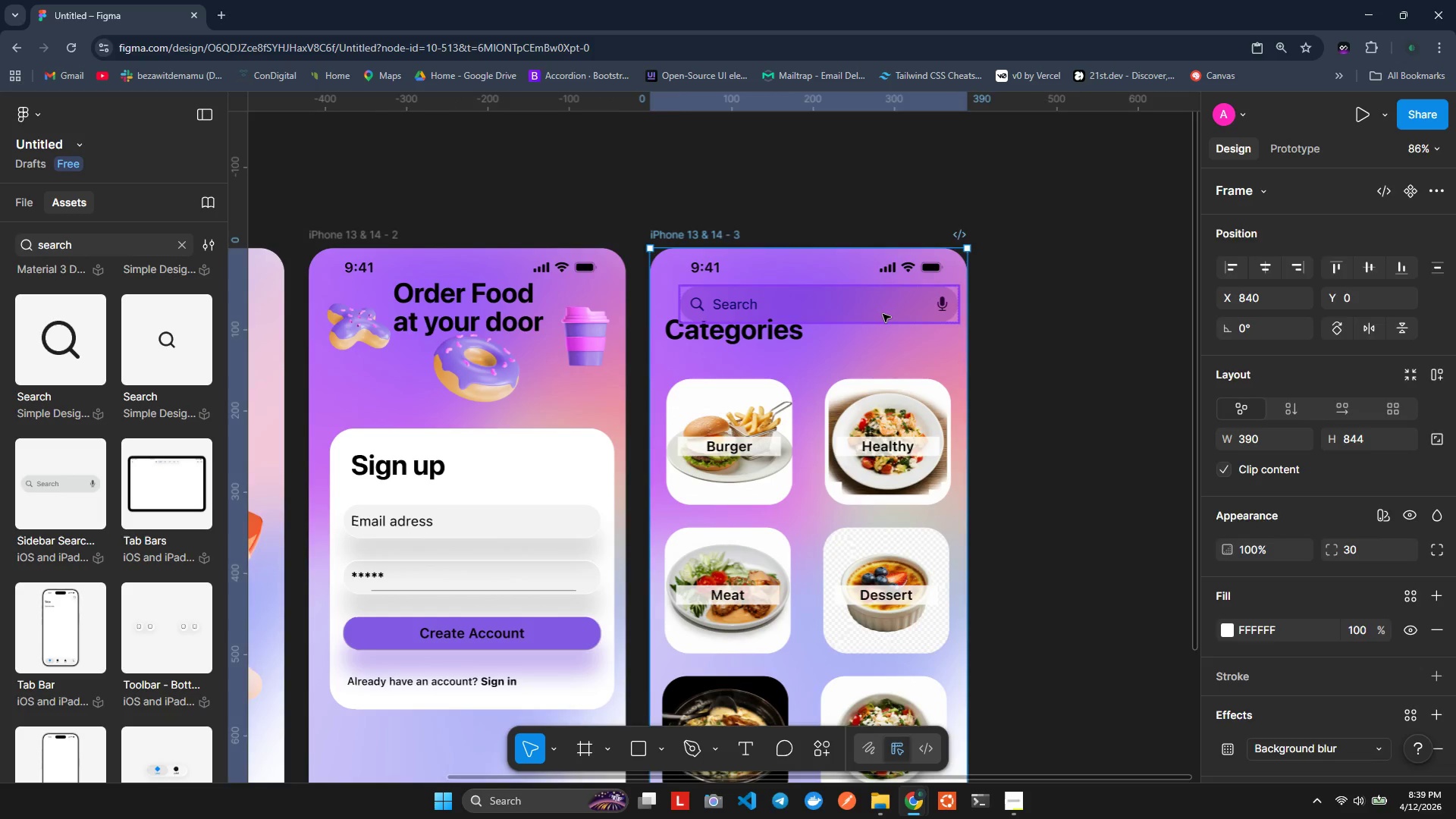 
double_click([883, 314])
 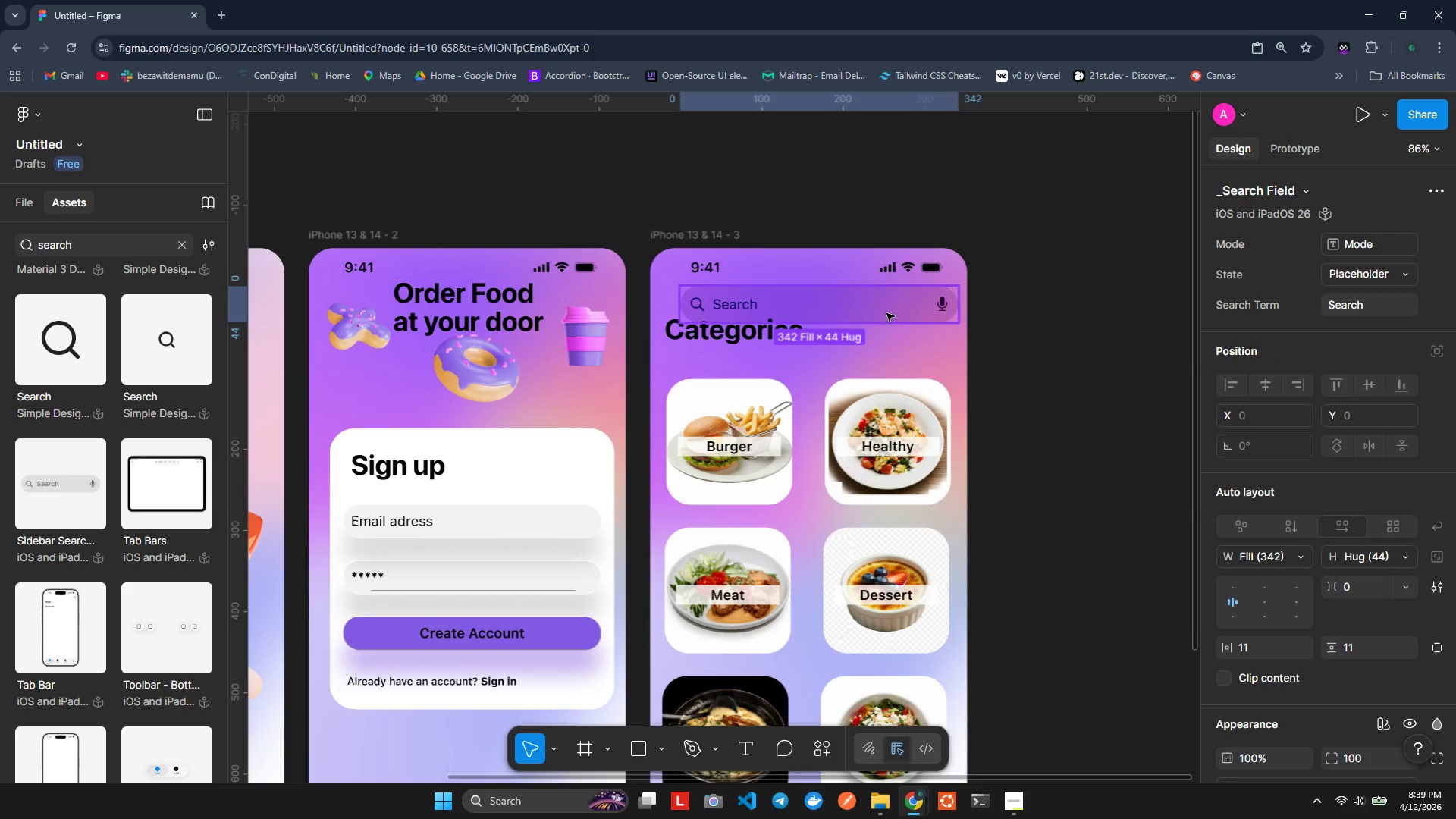 
left_click_drag(start_coordinate=[886, 312], to_coordinate=[877, 309])
 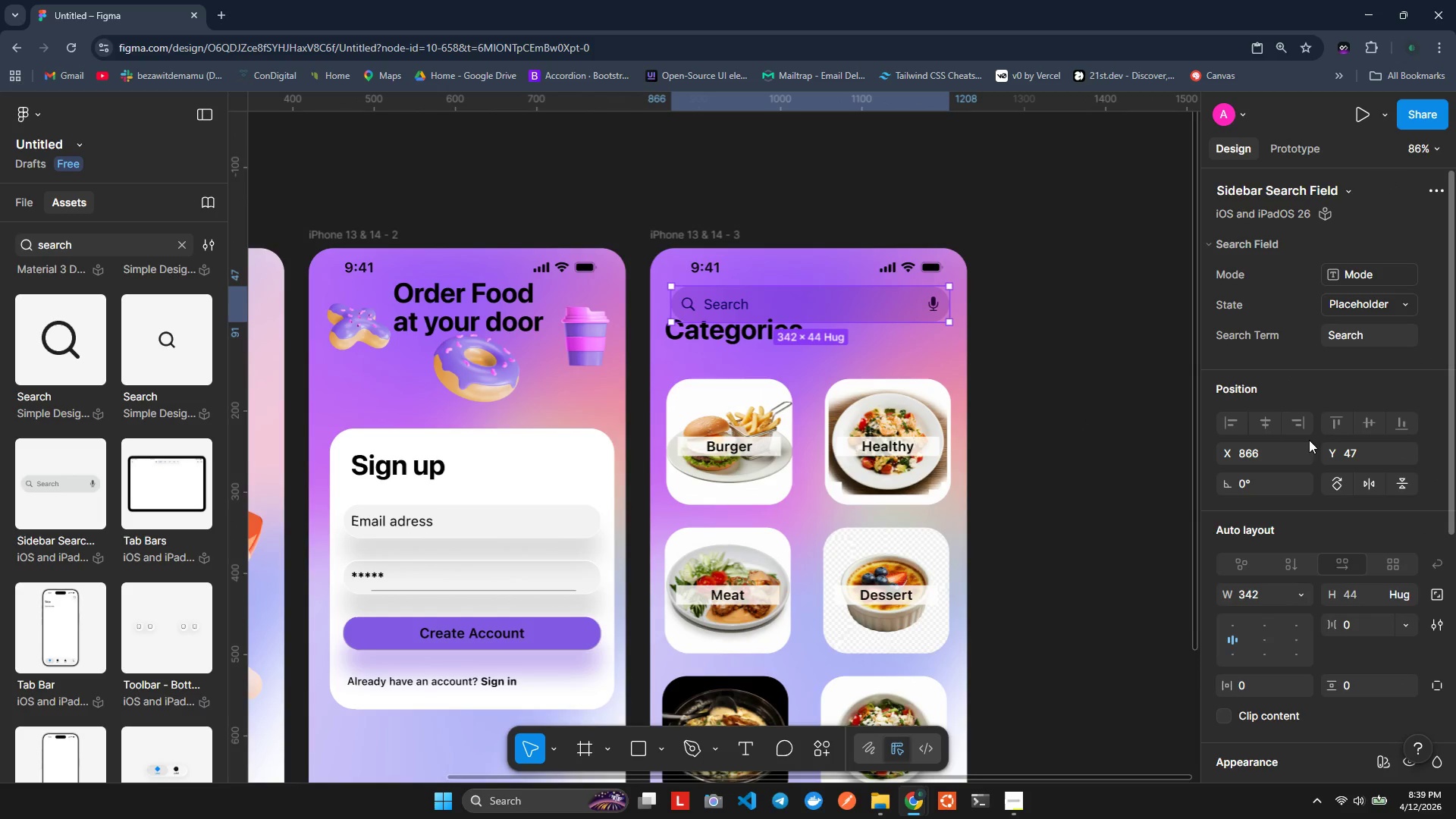 
scroll: coordinate [1285, 408], scroll_direction: up, amount: 66.0
 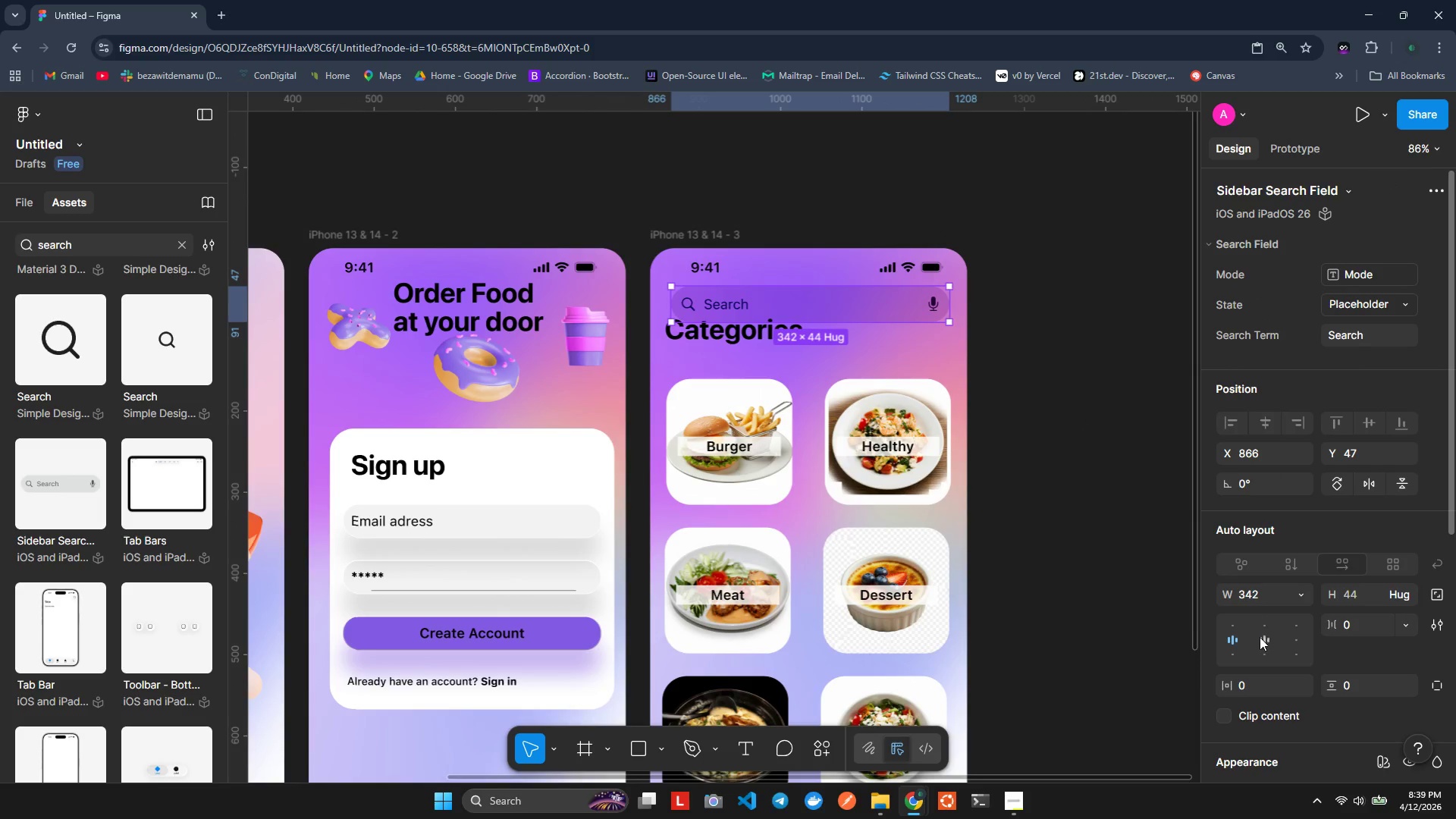 
left_click([1260, 640])
 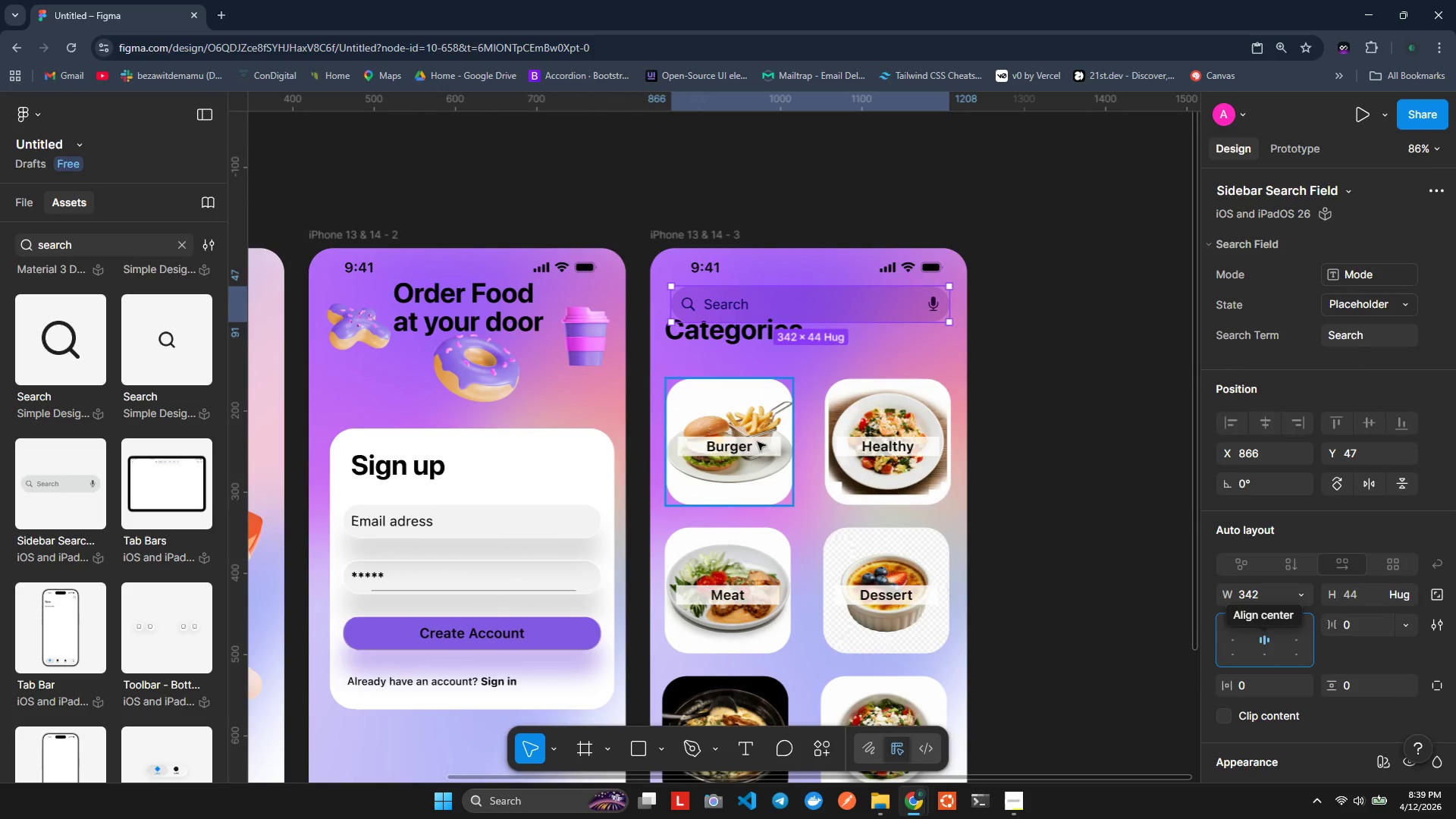 
left_click([1040, 386])
 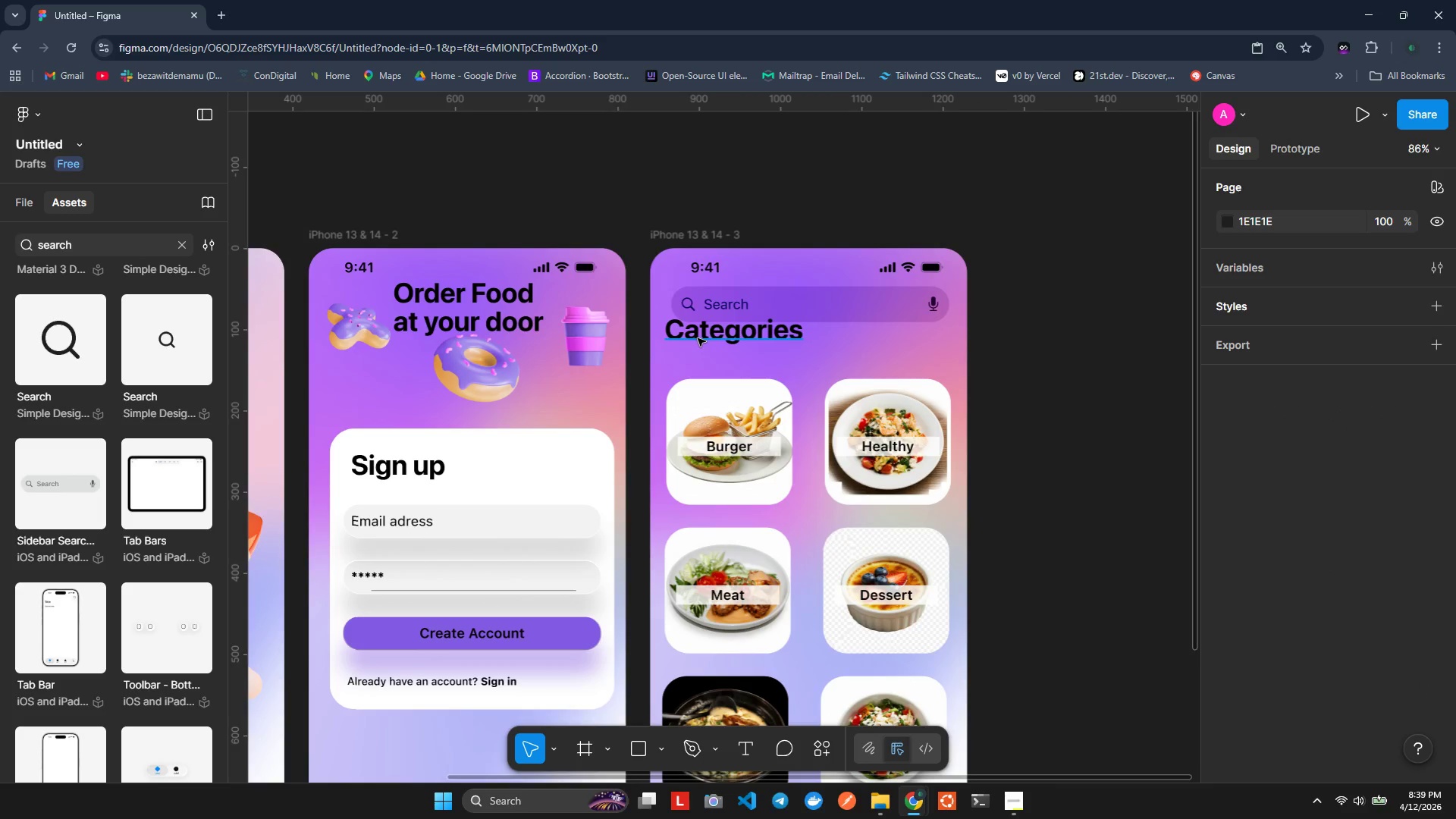 
left_click([698, 338])
 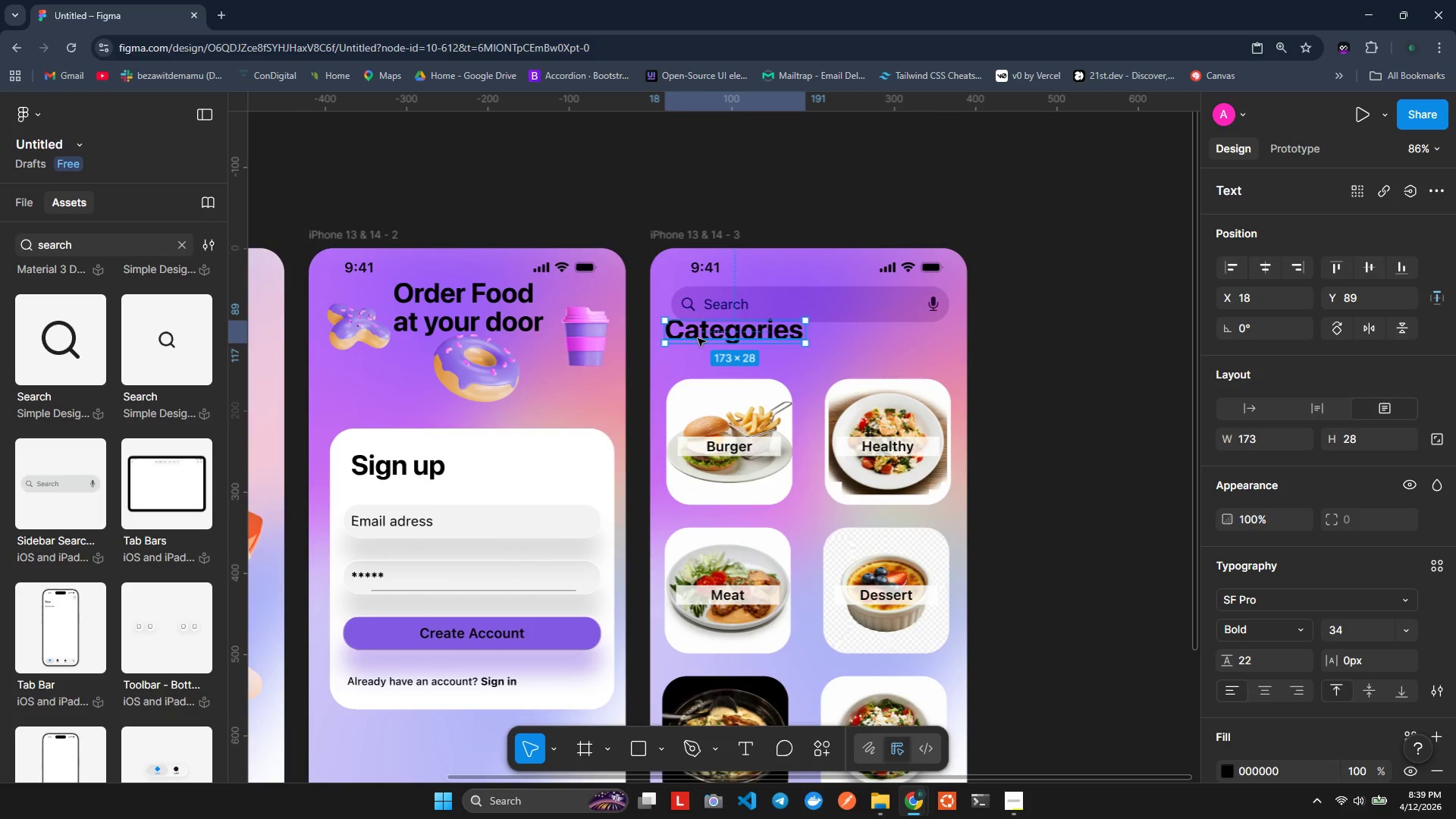 
key(ArrowDown)
 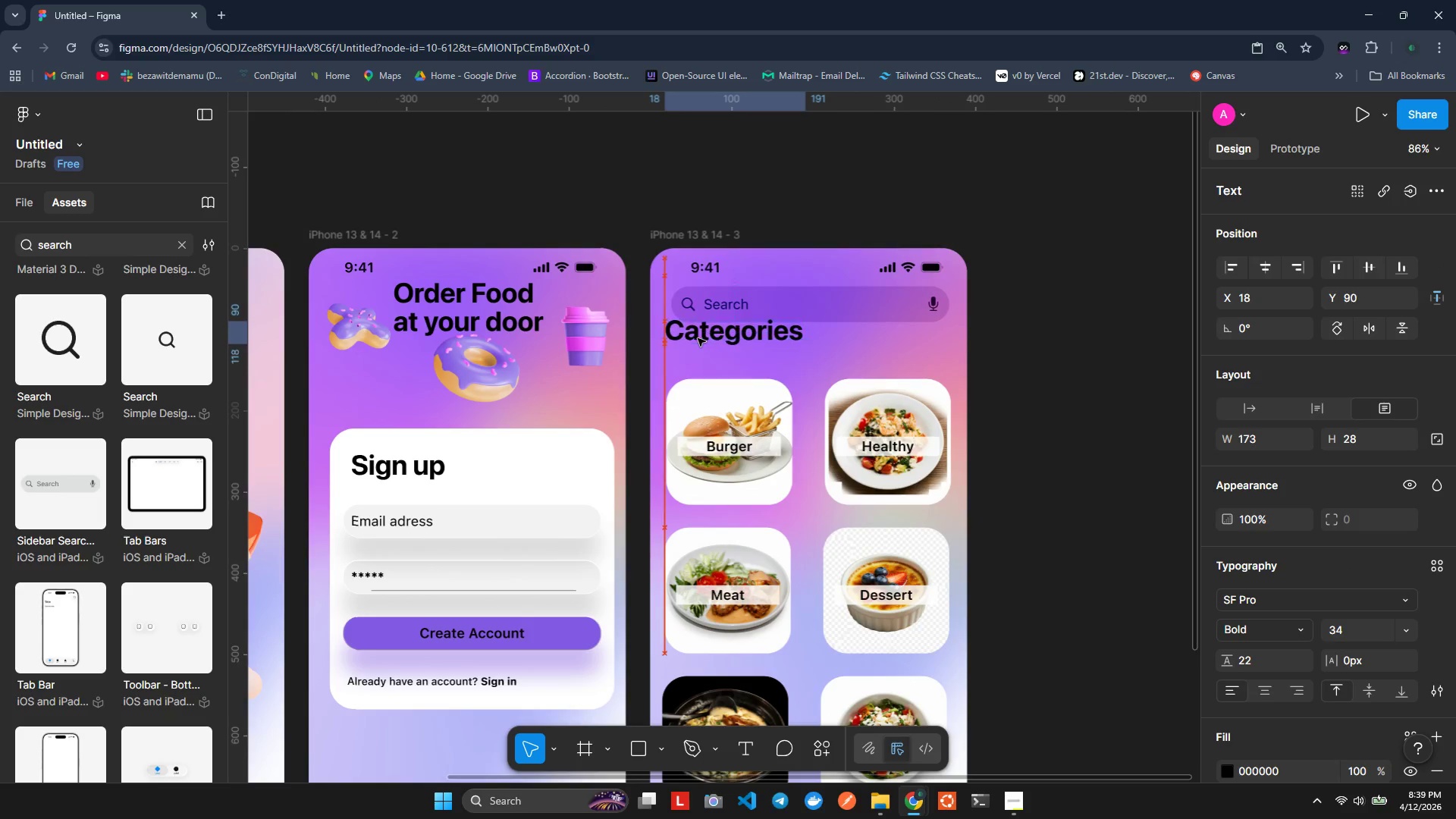 
key(ArrowDown)
 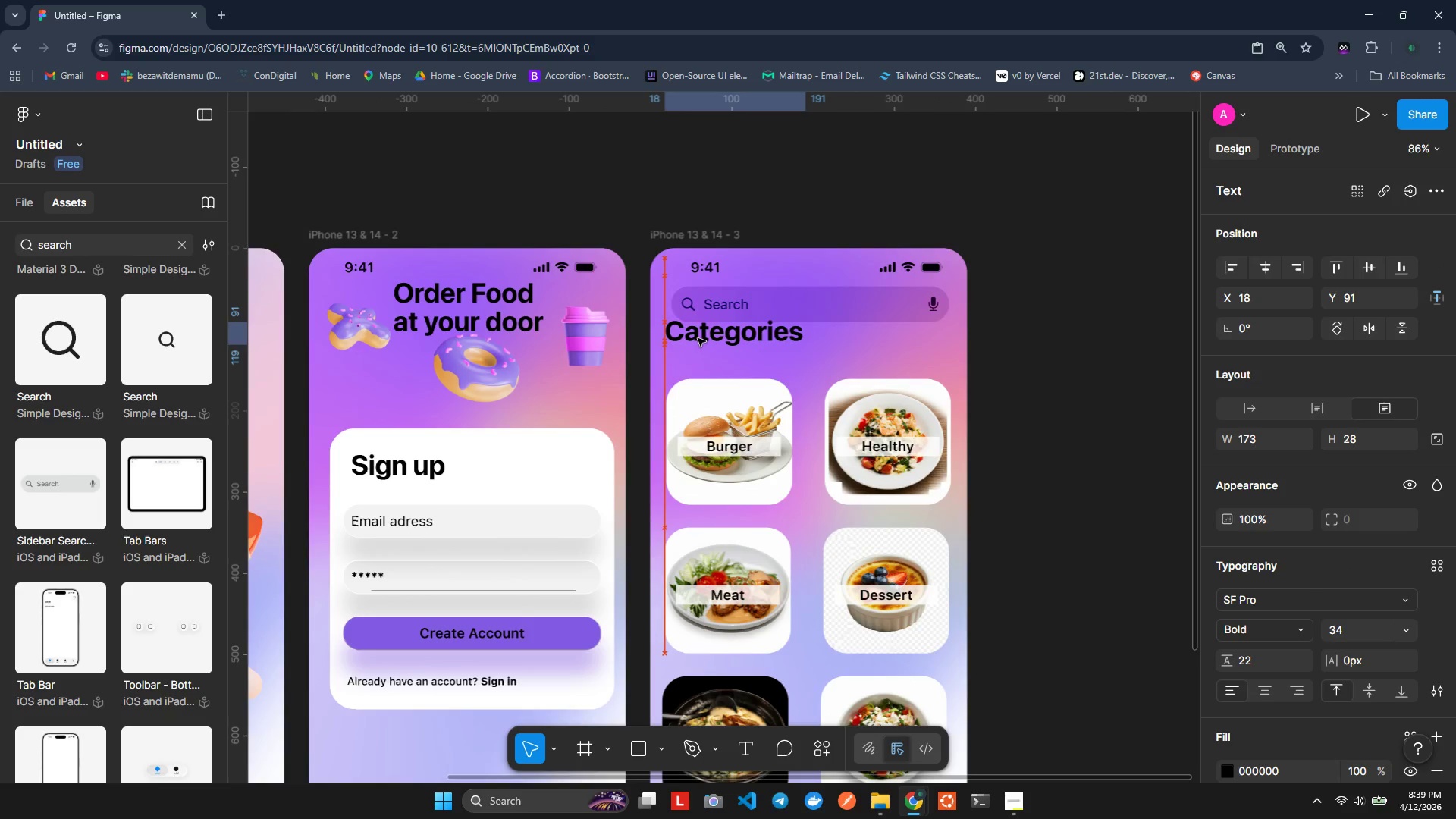 
key(ArrowDown)
 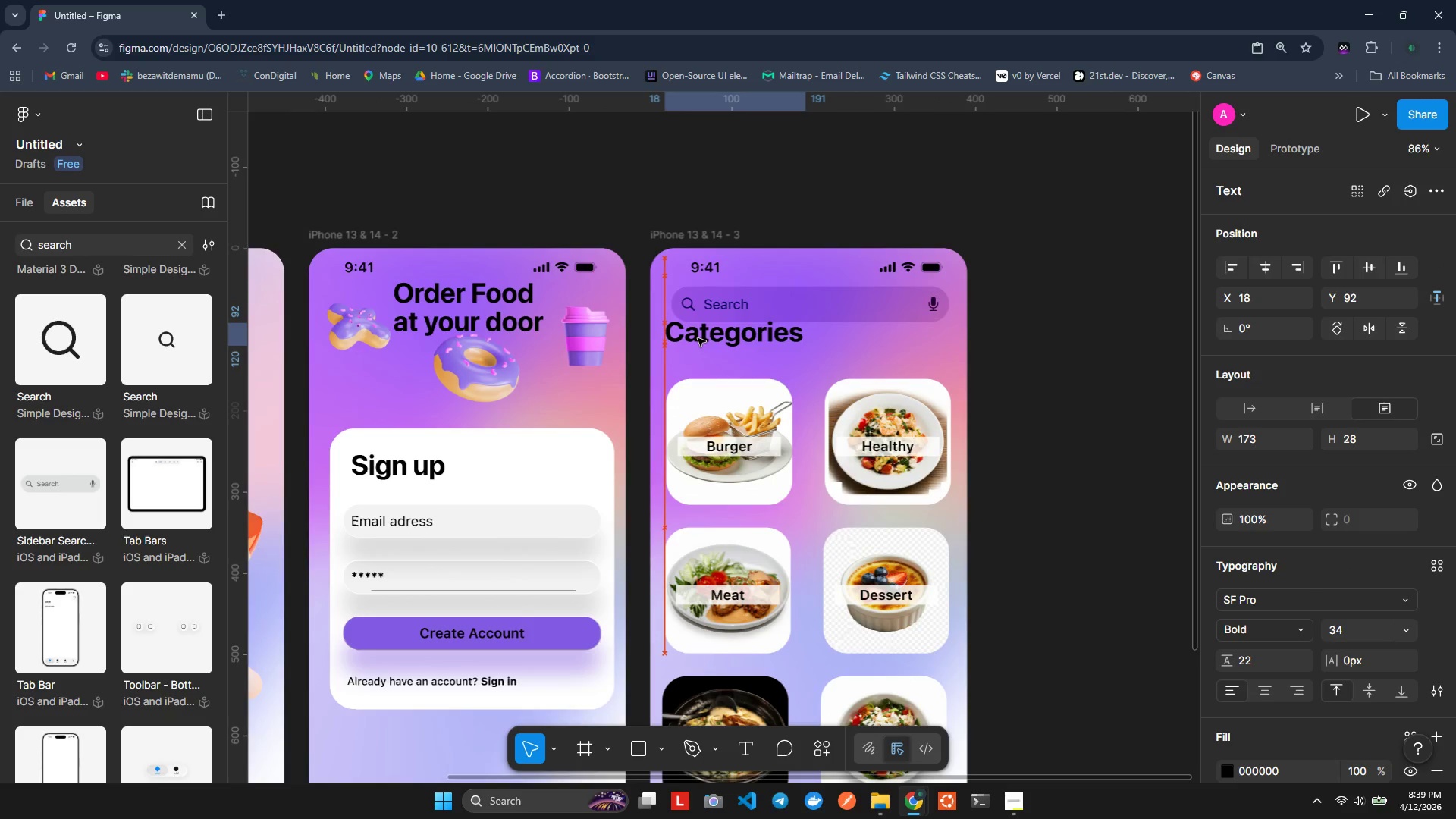 
key(ArrowDown)
 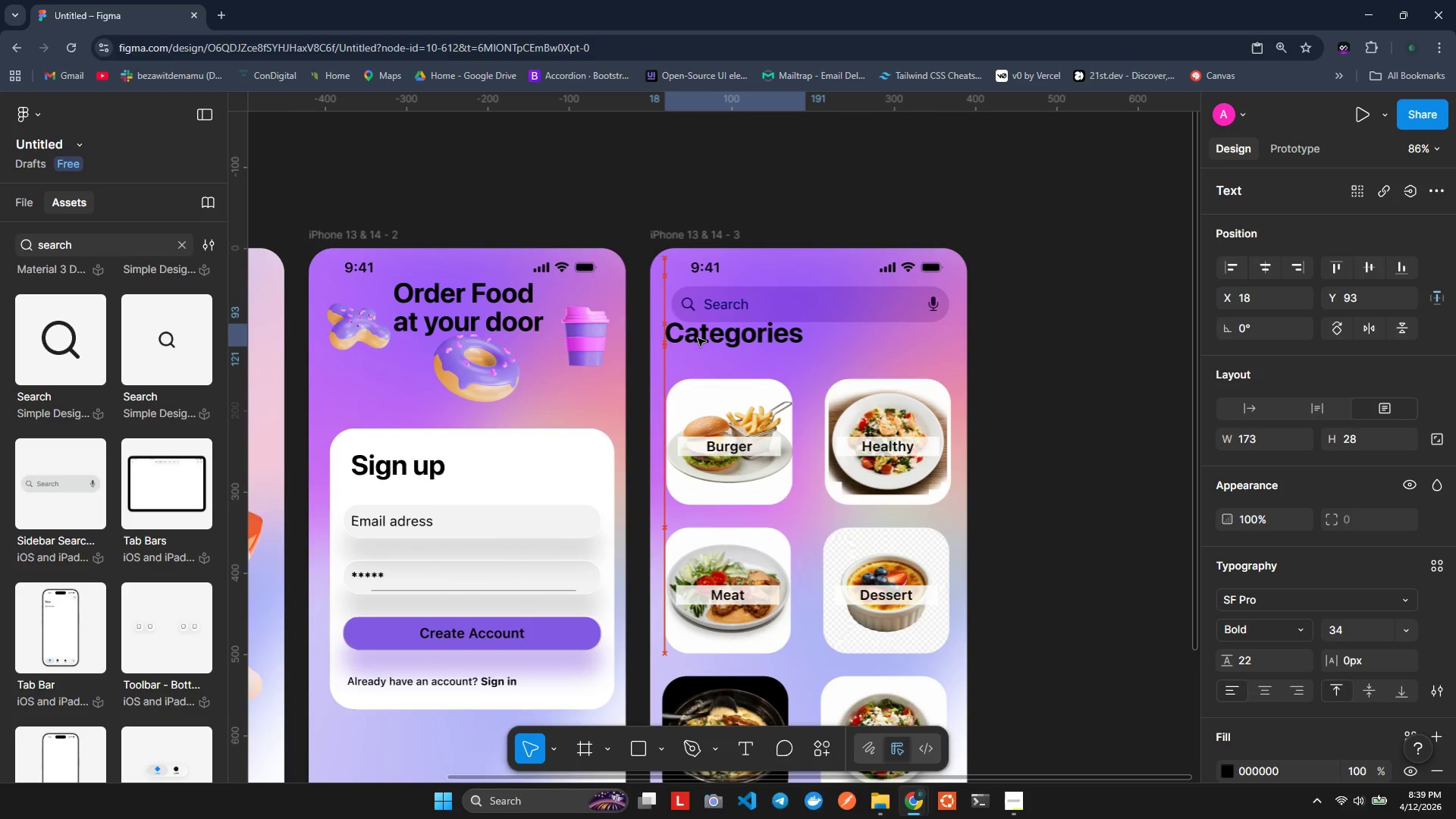 
key(ArrowDown)
 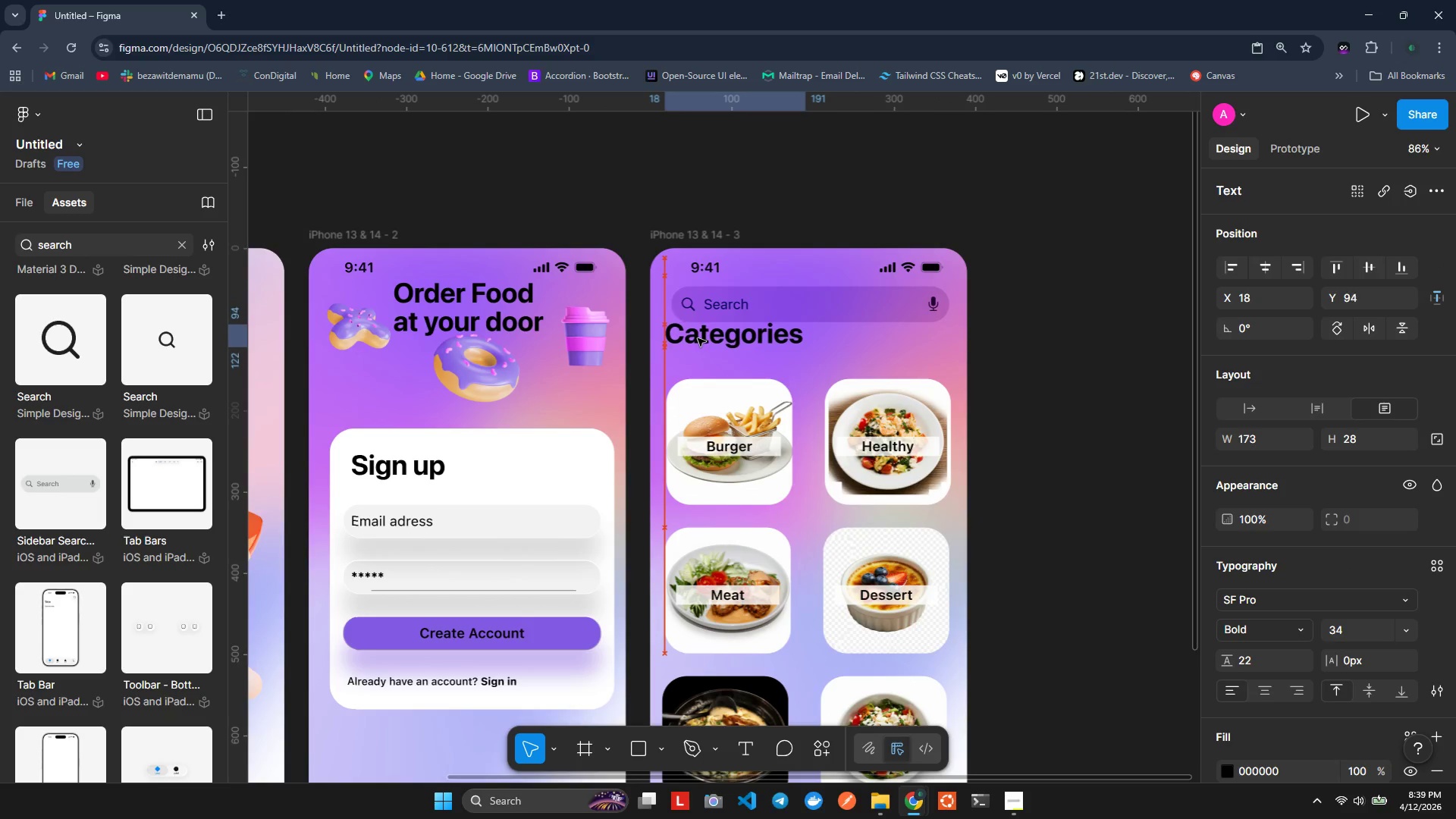 
key(ArrowDown)
 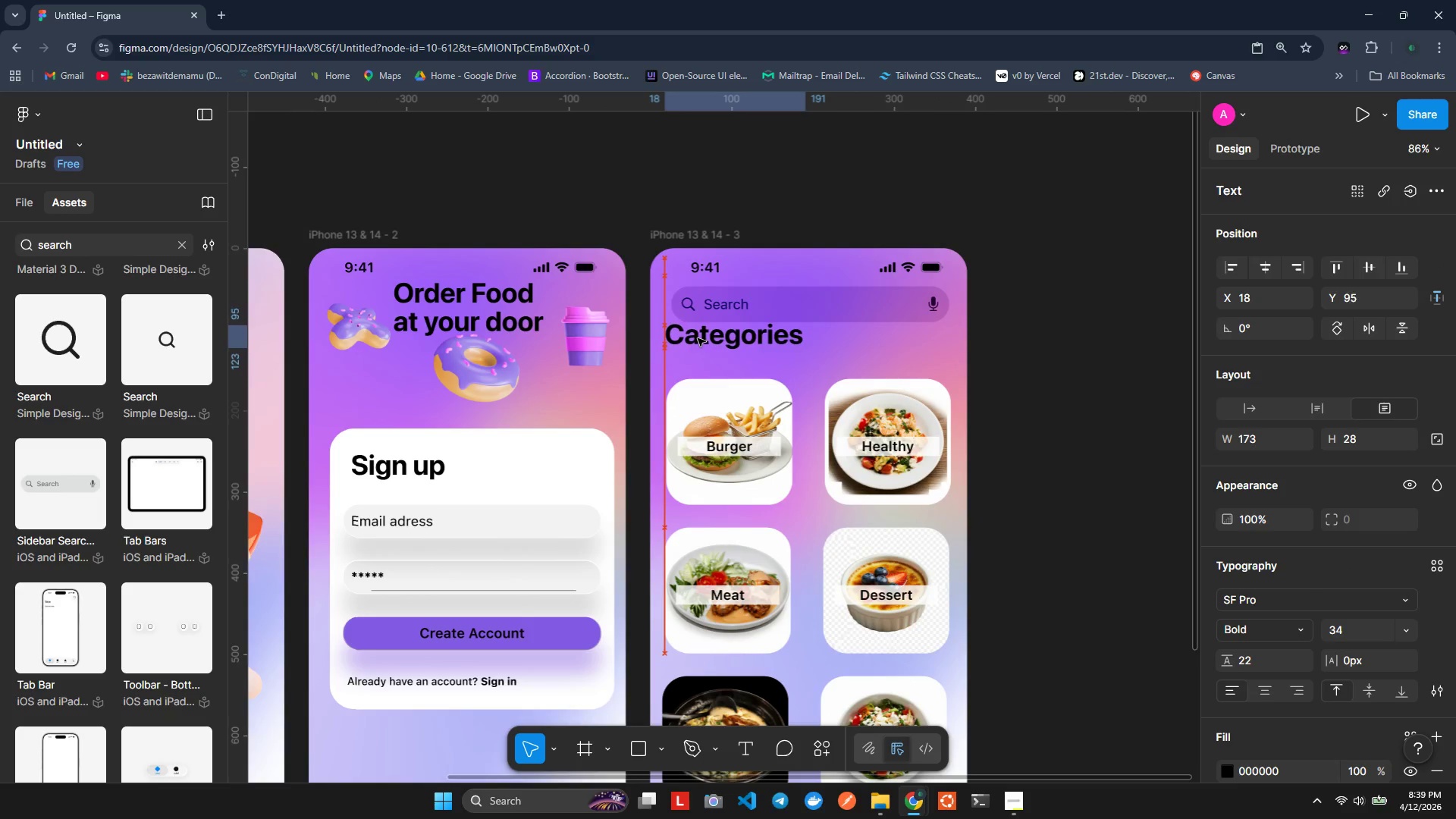 
key(ArrowDown)
 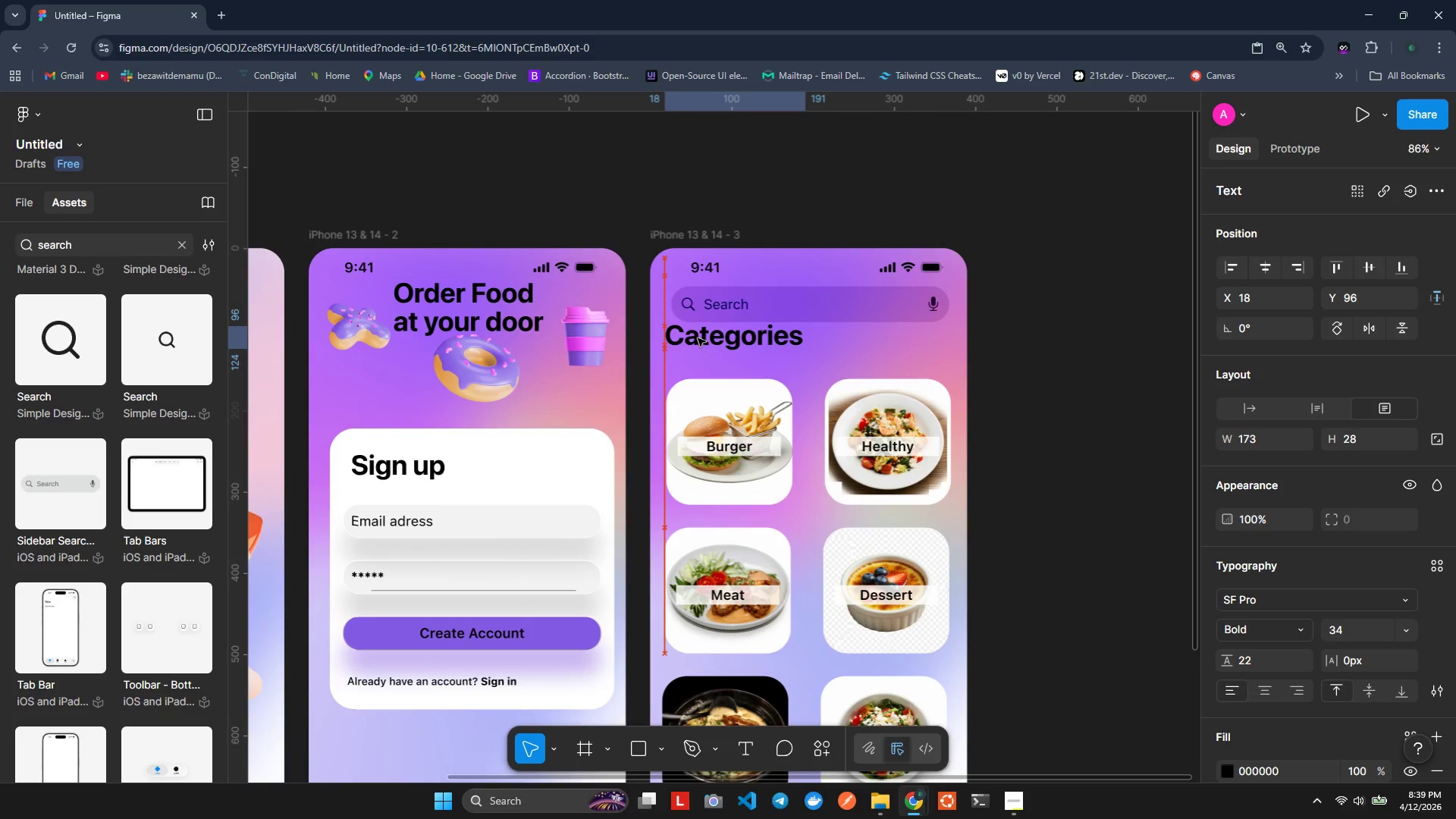 
key(ArrowDown)
 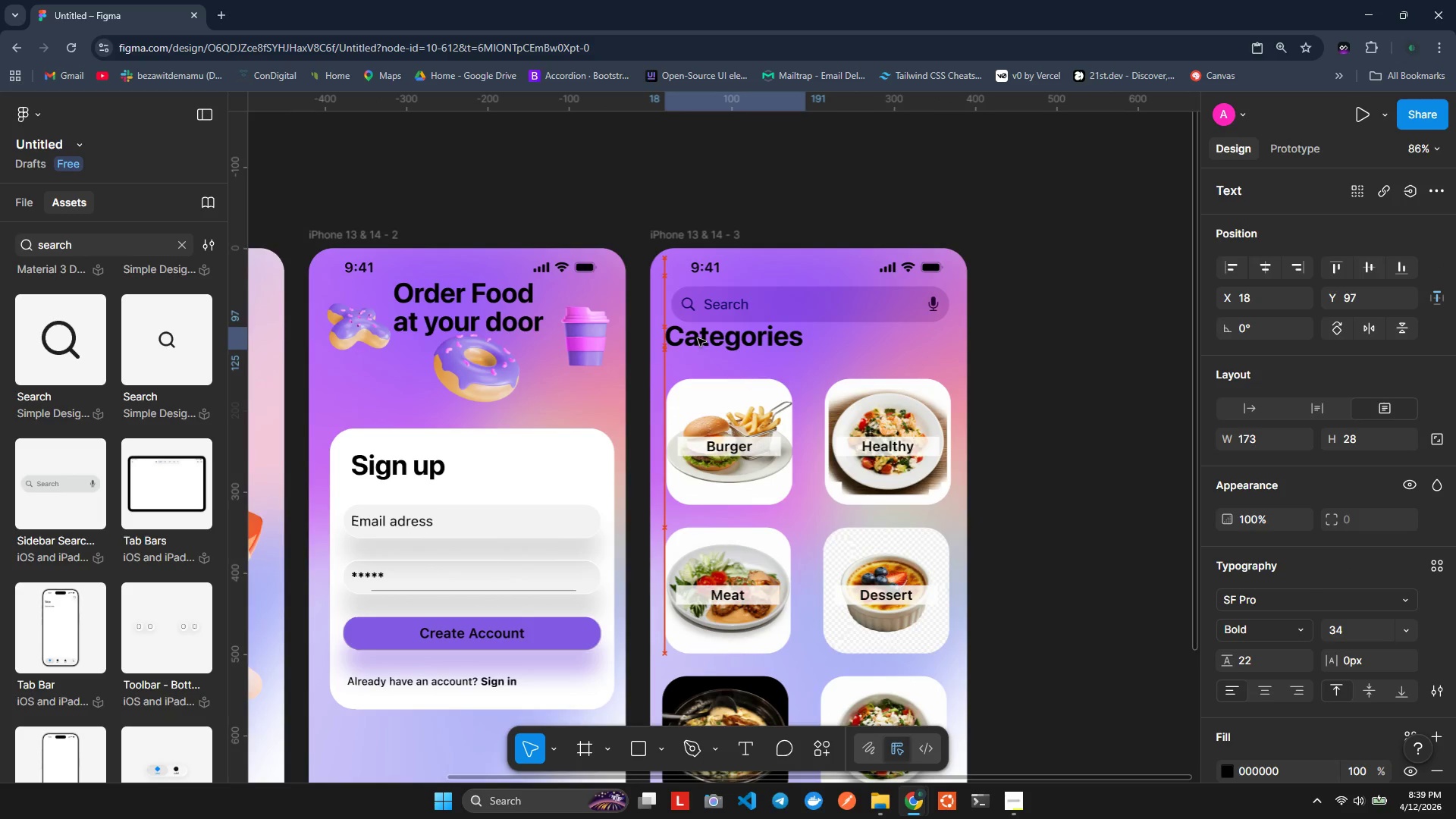 
key(ArrowDown)
 